 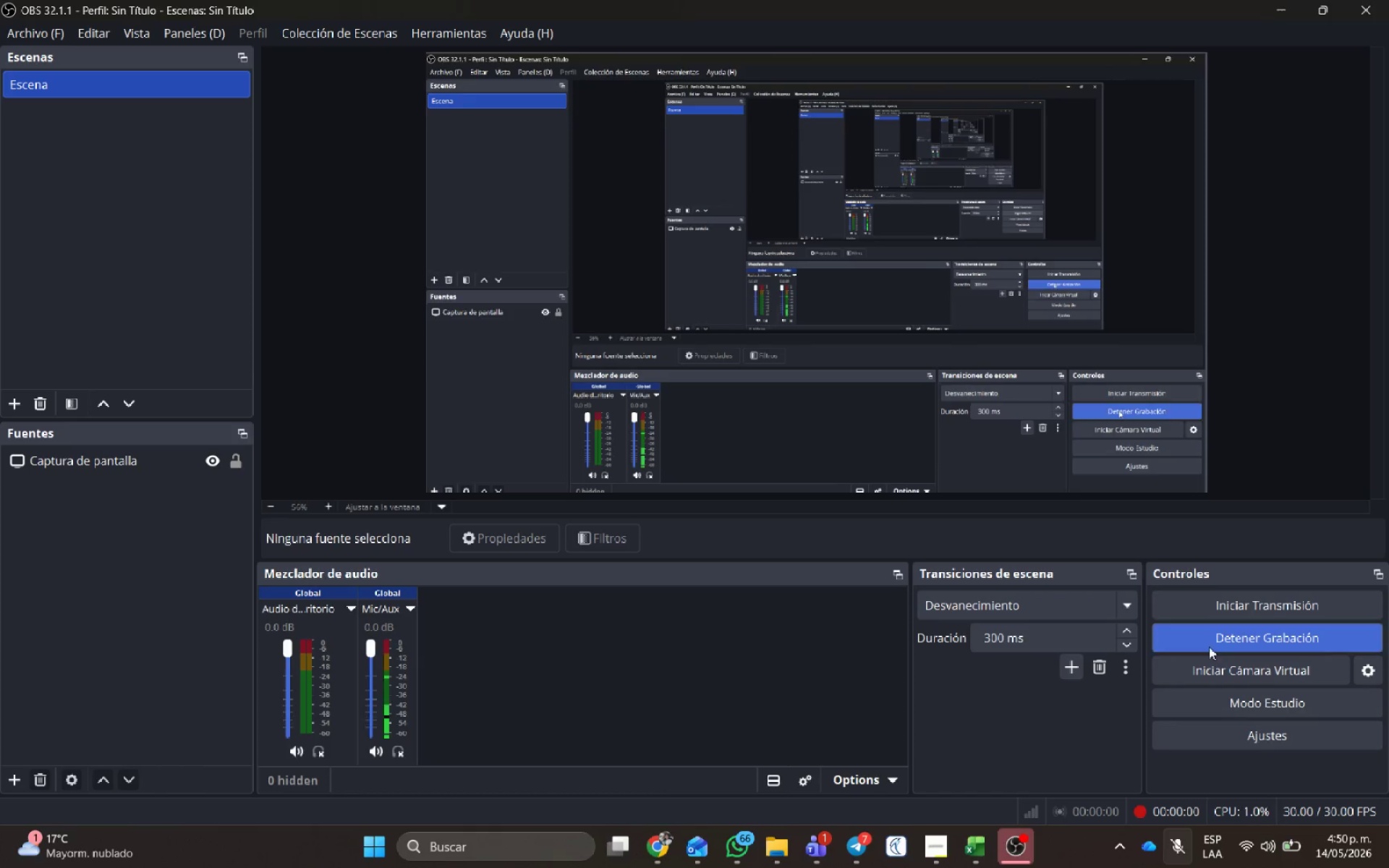 
left_click([657, 855])
 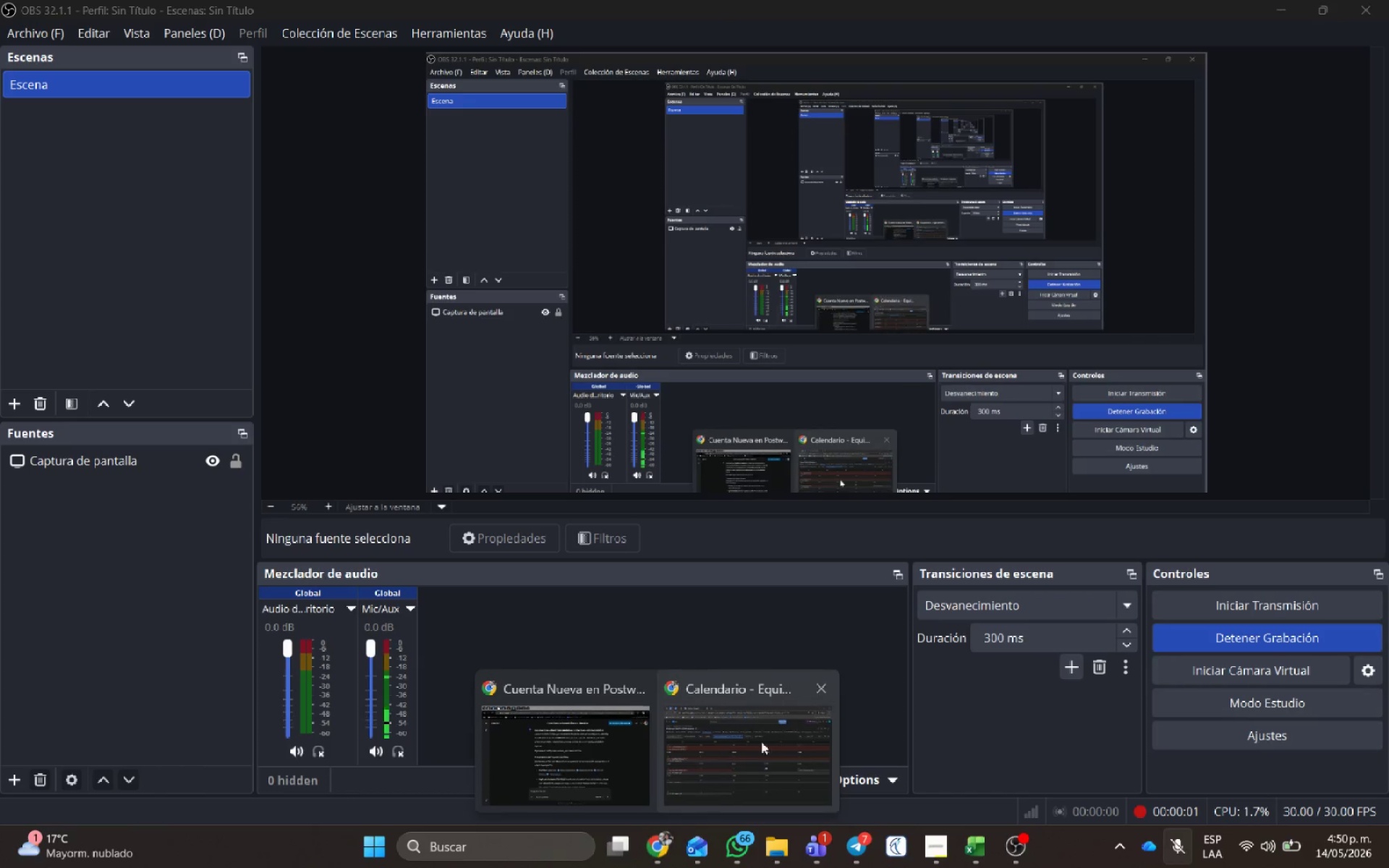 
left_click([773, 730])
 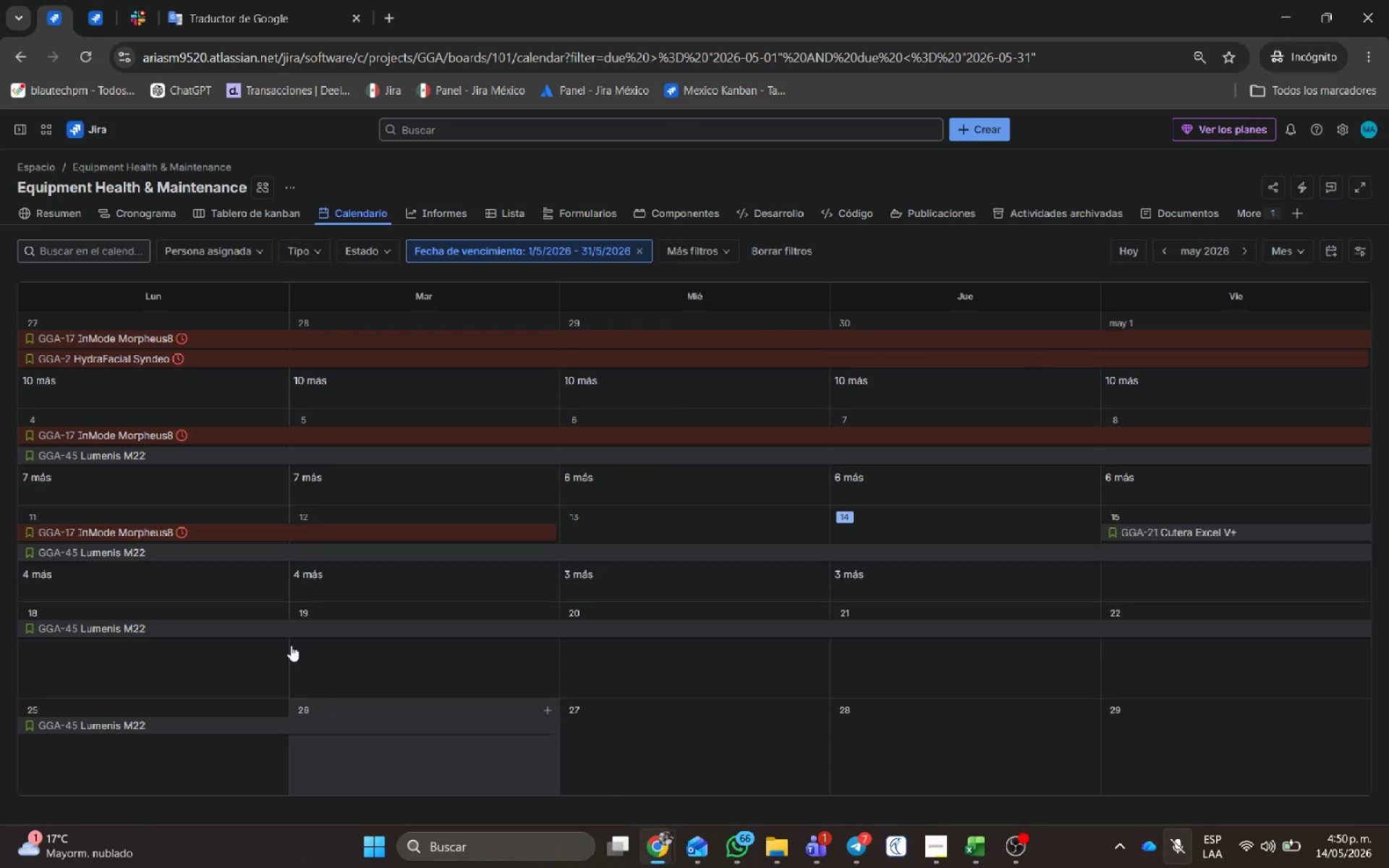 
scroll: coordinate [372, 384], scroll_direction: up, amount: 2.0
 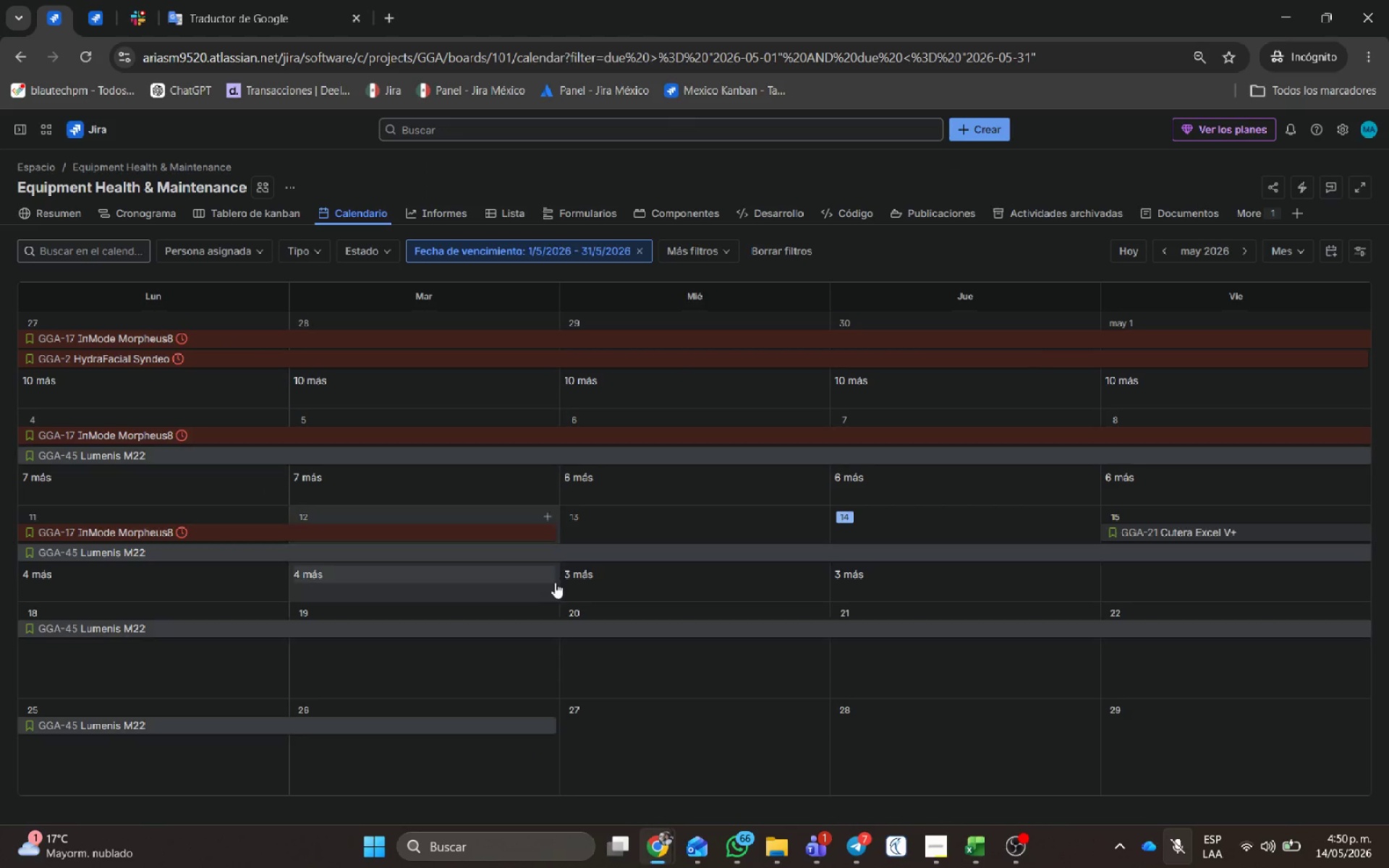 
scroll: coordinate [555, 582], scroll_direction: down, amount: 1.0
 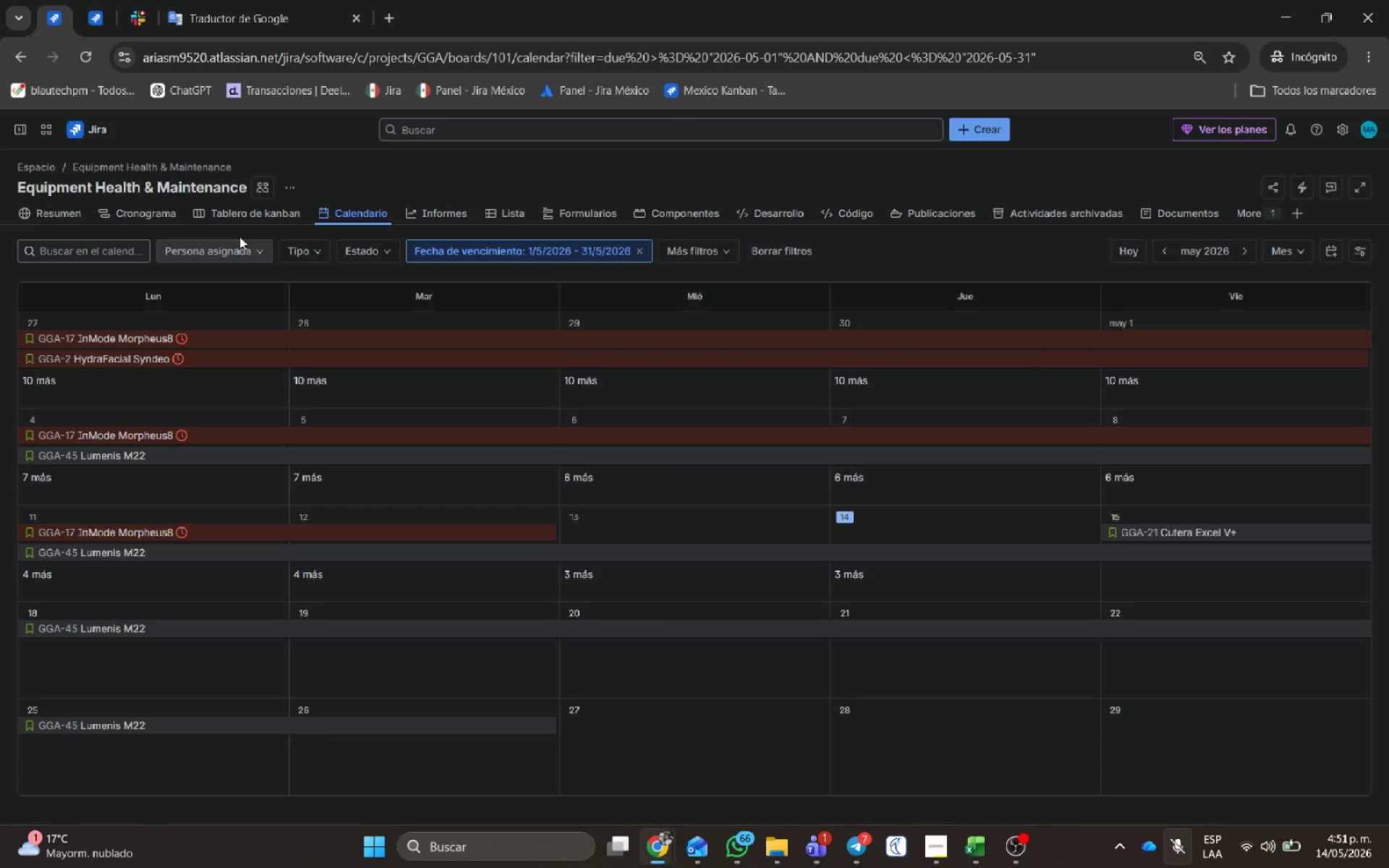 
left_click([250, 220])
 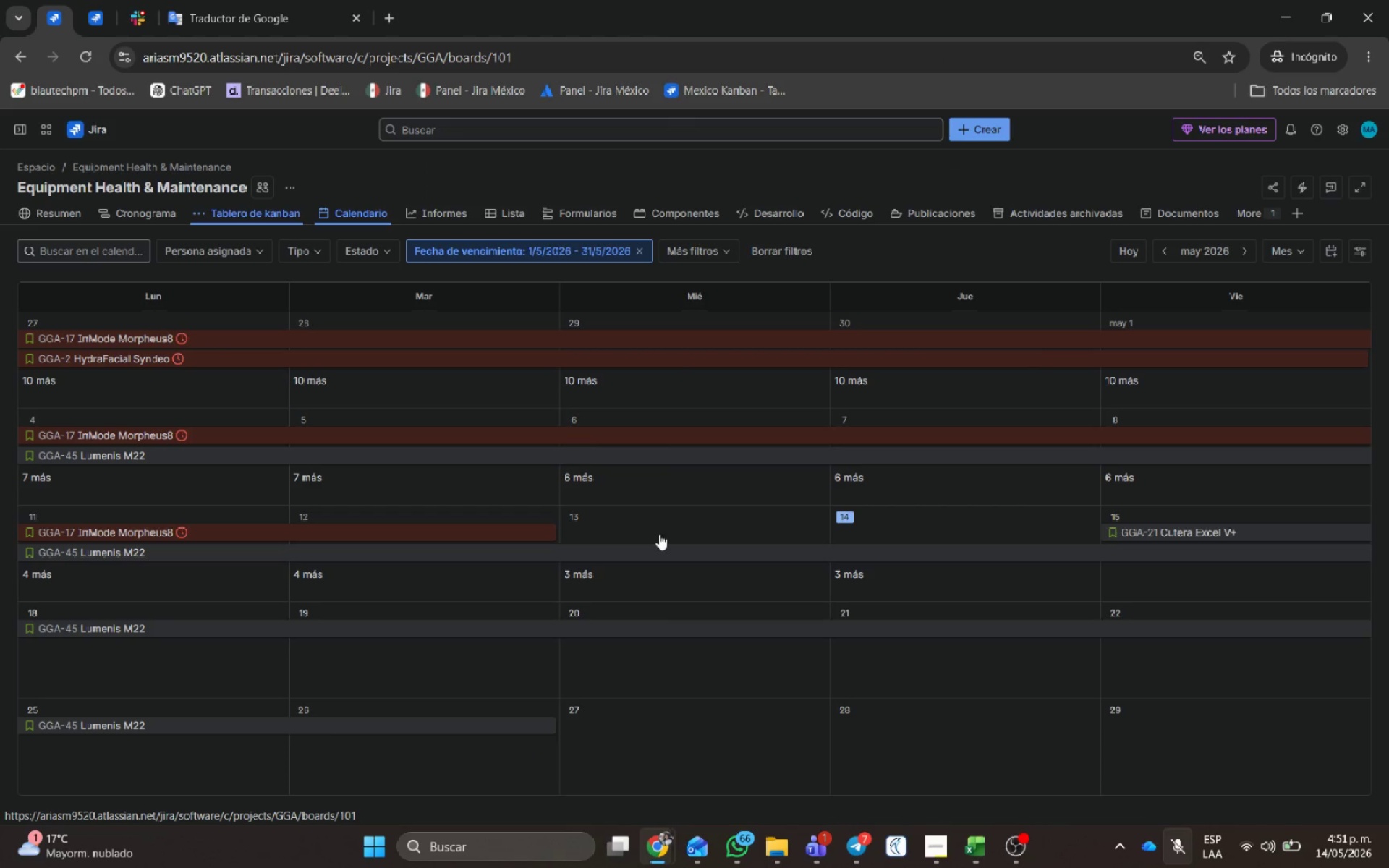 
mouse_move([632, 730])
 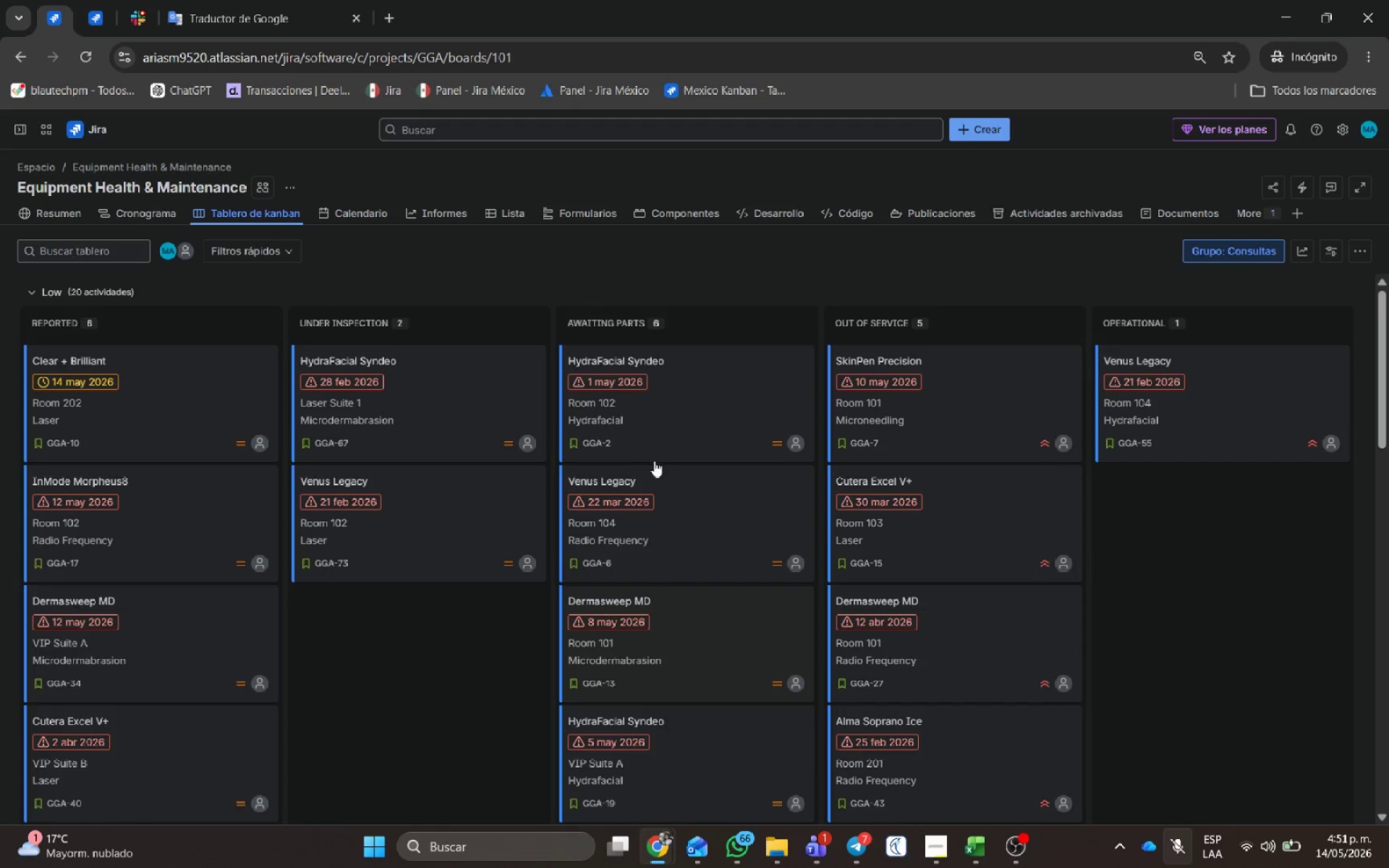 
scroll: coordinate [654, 459], scroll_direction: down, amount: 1.0
 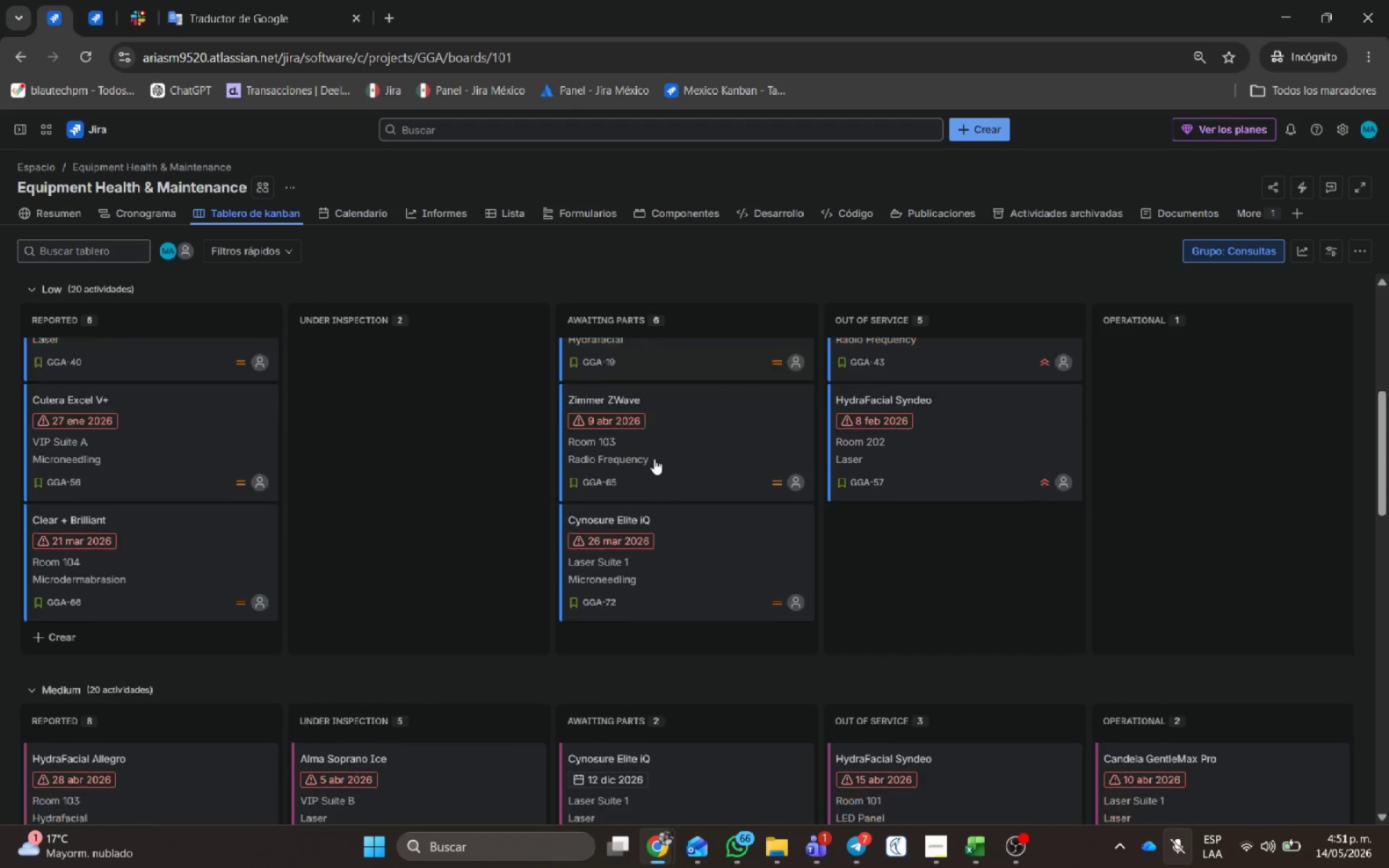 
left_click([701, 446])
 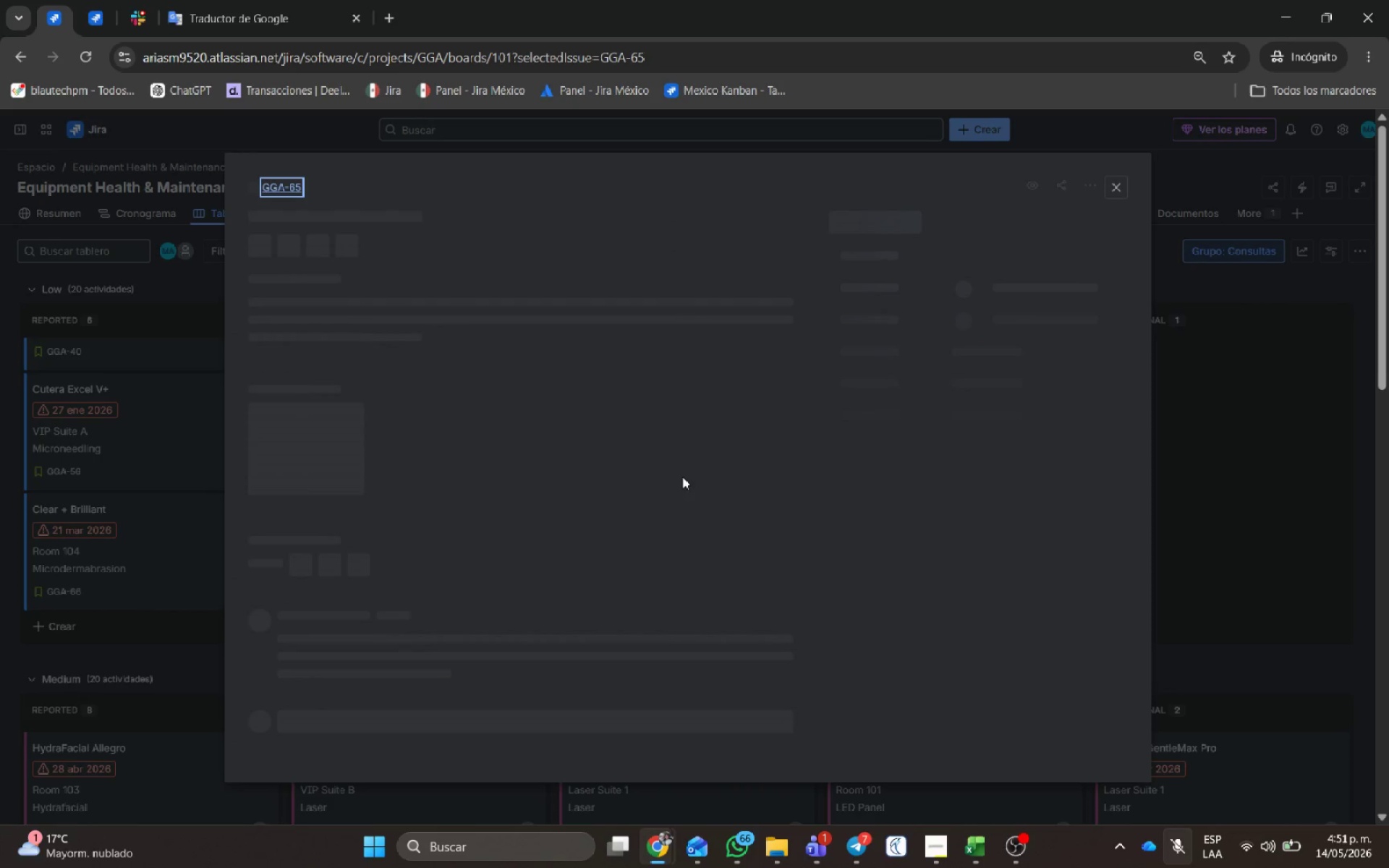 
mouse_move([679, 460])
 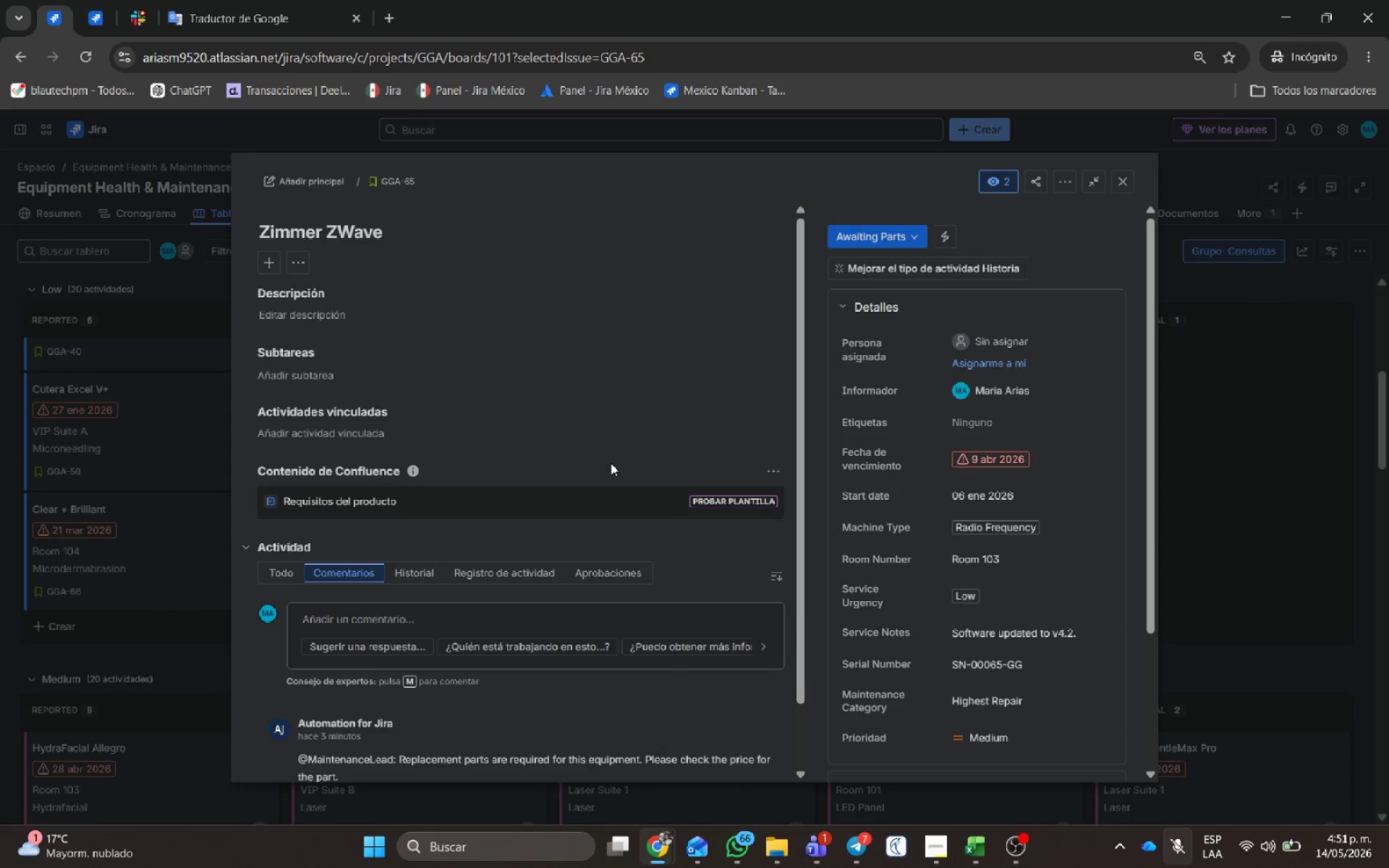 
scroll: coordinate [611, 463], scroll_direction: down, amount: 1.0
 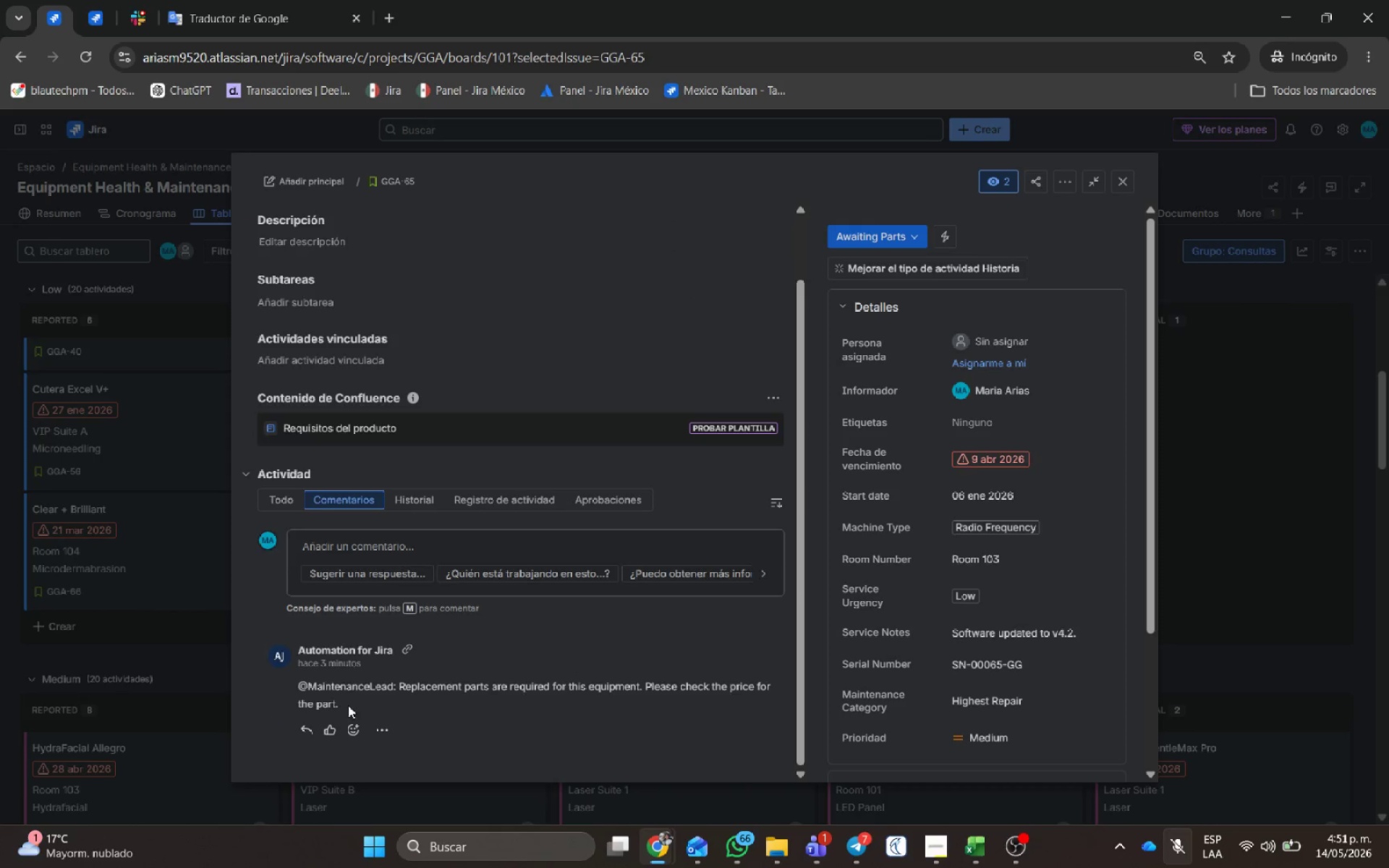 
left_click_drag(start_coordinate=[345, 705], to_coordinate=[291, 671])
 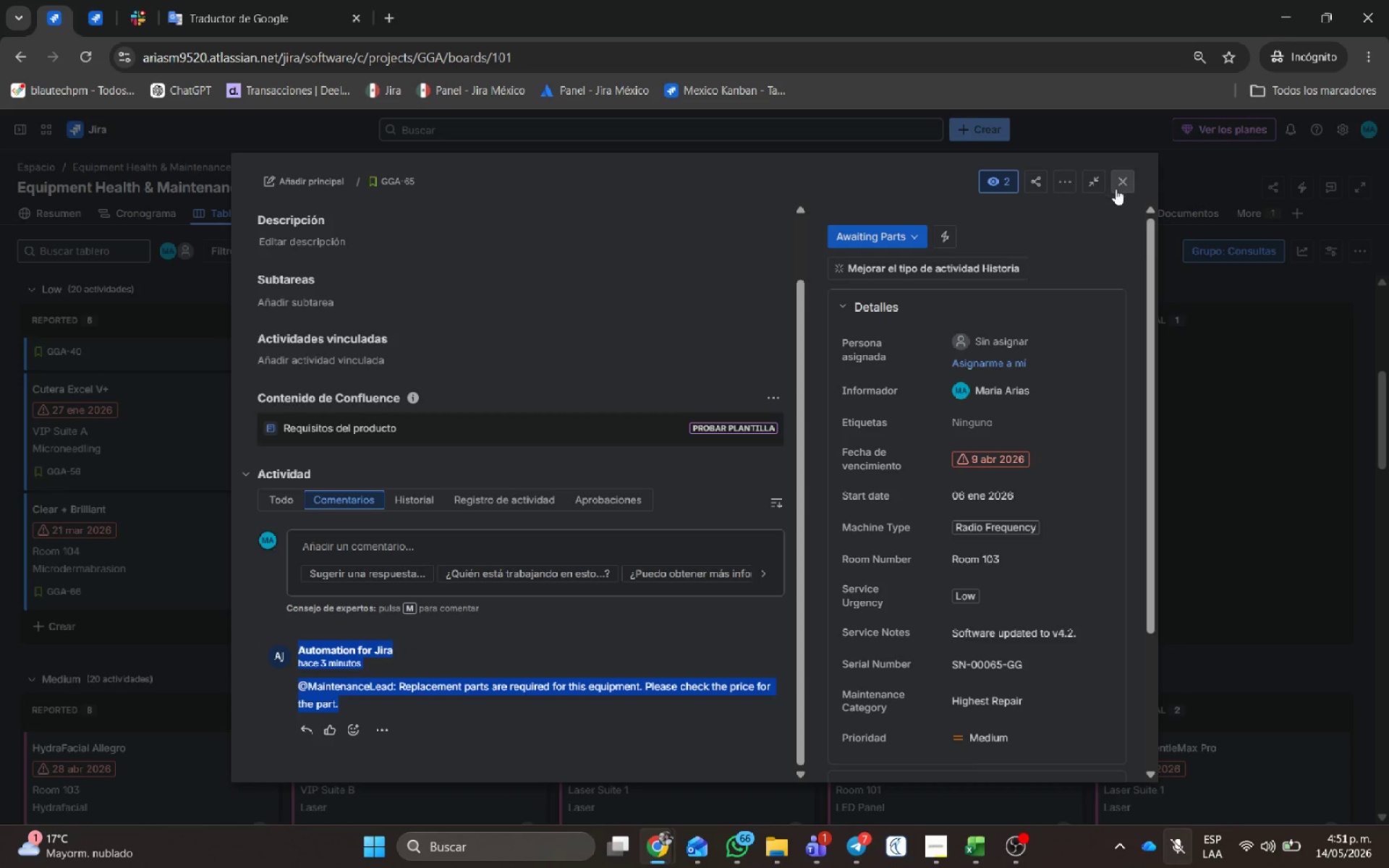 
scroll: coordinate [644, 558], scroll_direction: up, amount: 7.0
 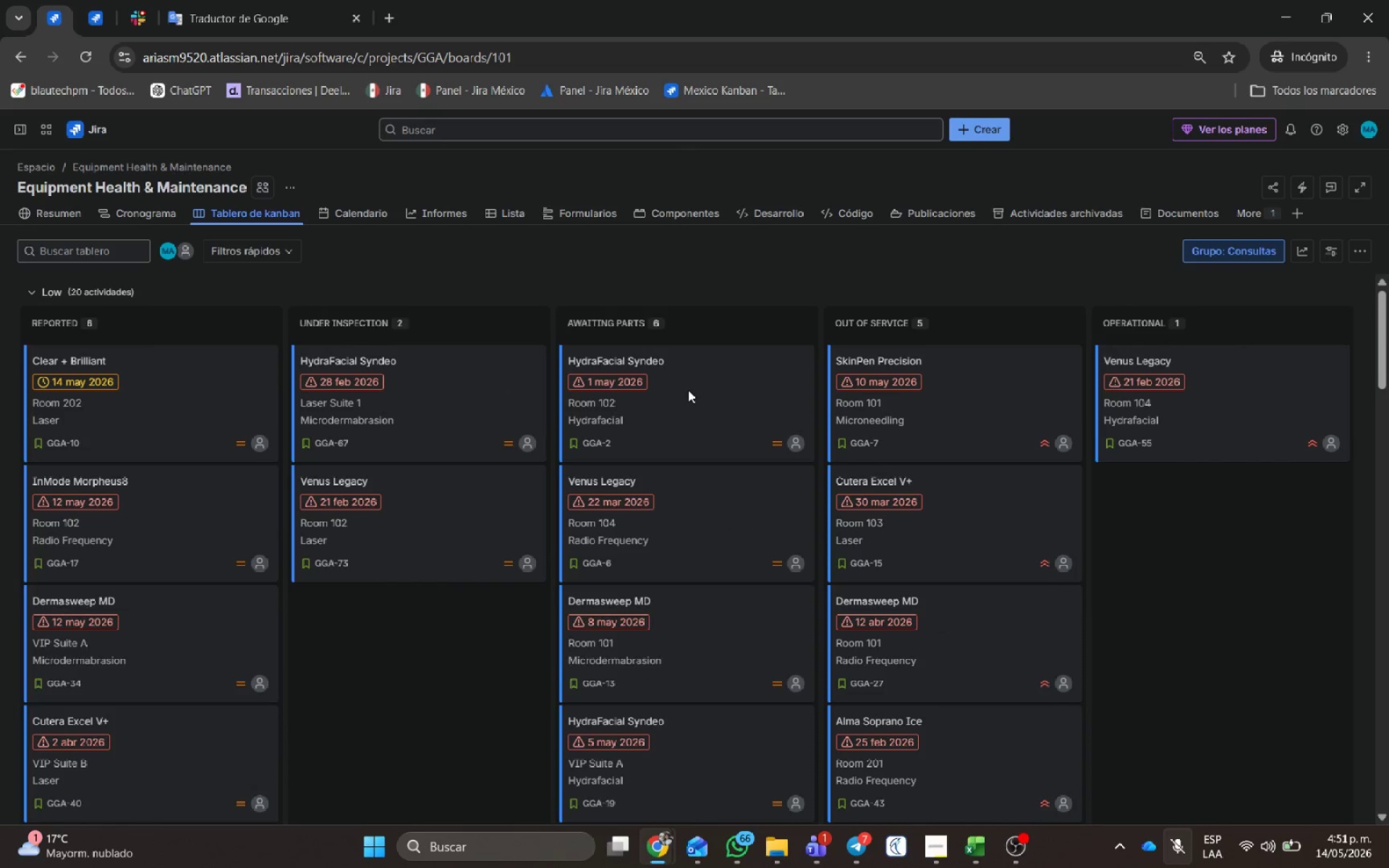 
left_click([706, 372])
 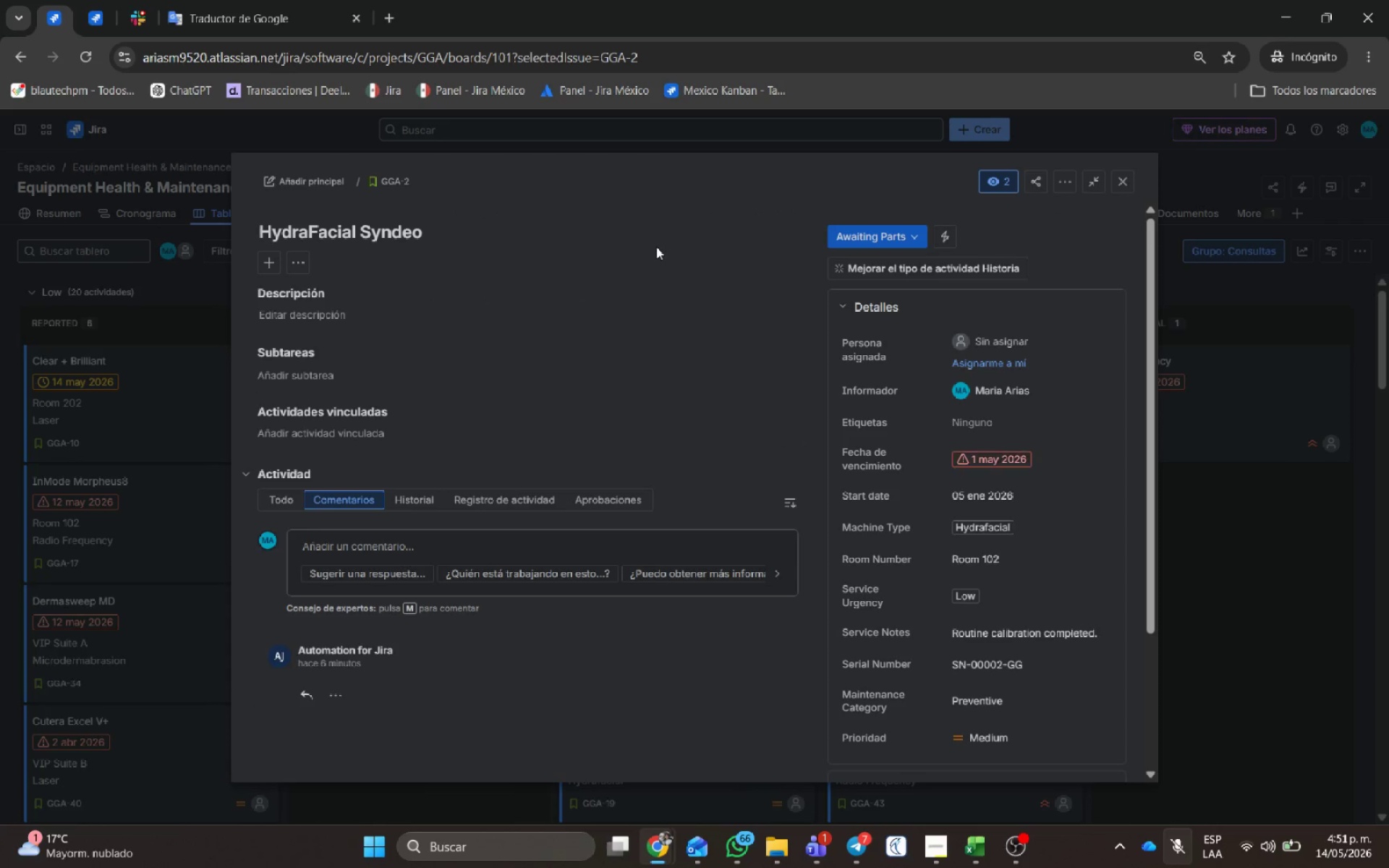 
scroll: coordinate [700, 409], scroll_direction: up, amount: 2.0
 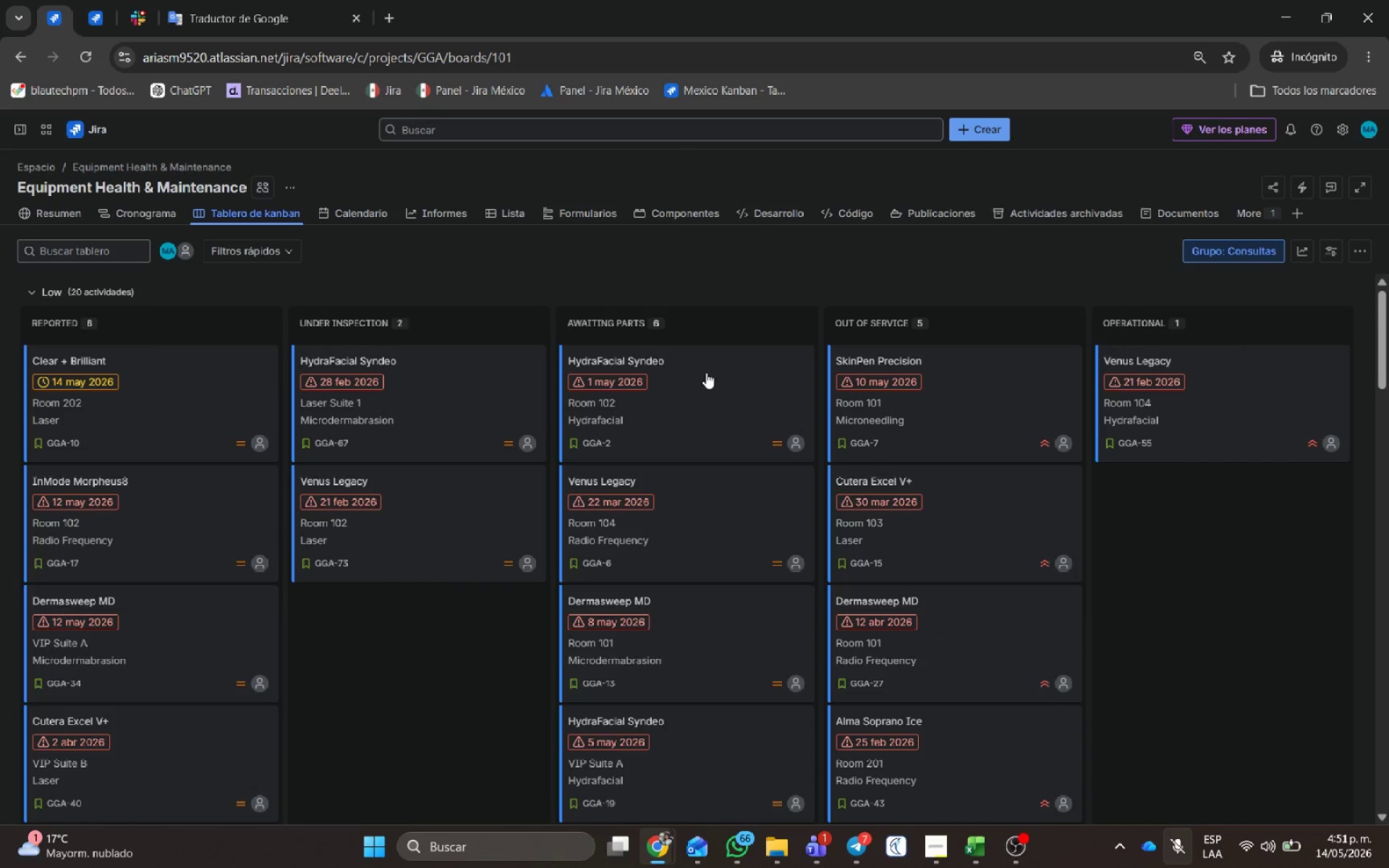 
wait(5.03)
 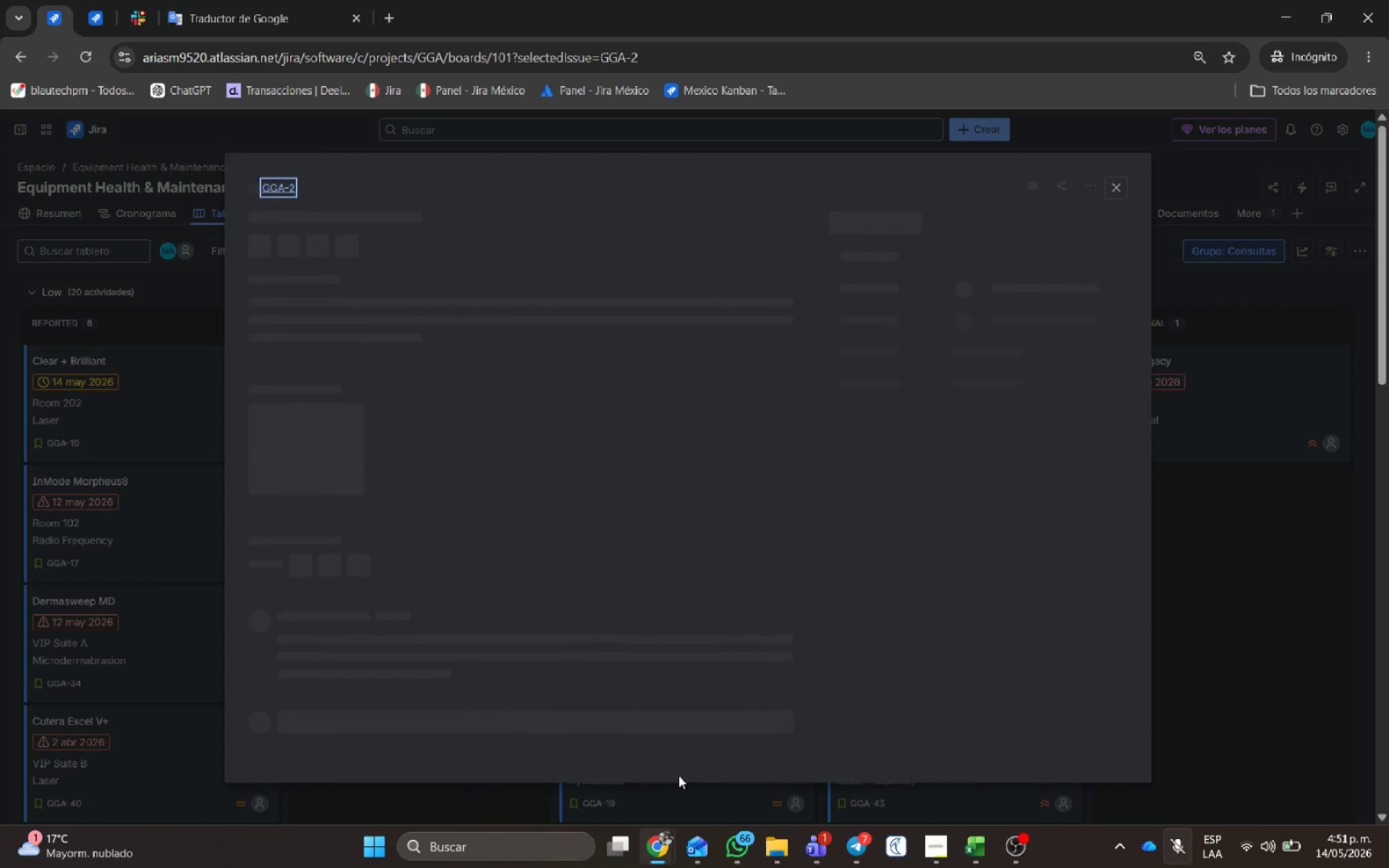 
left_click([899, 239])
 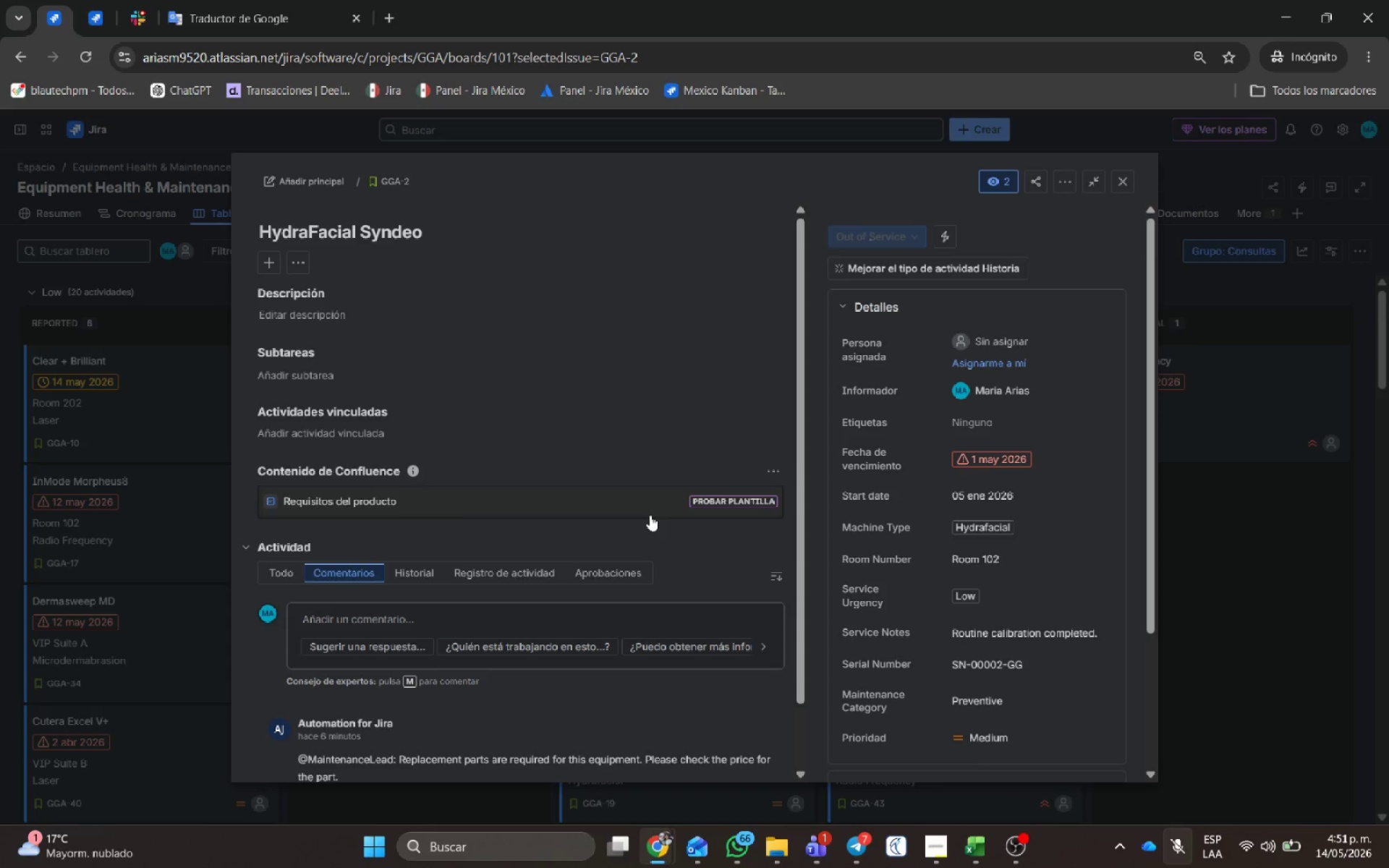 
scroll: coordinate [575, 655], scroll_direction: down, amount: 2.0
 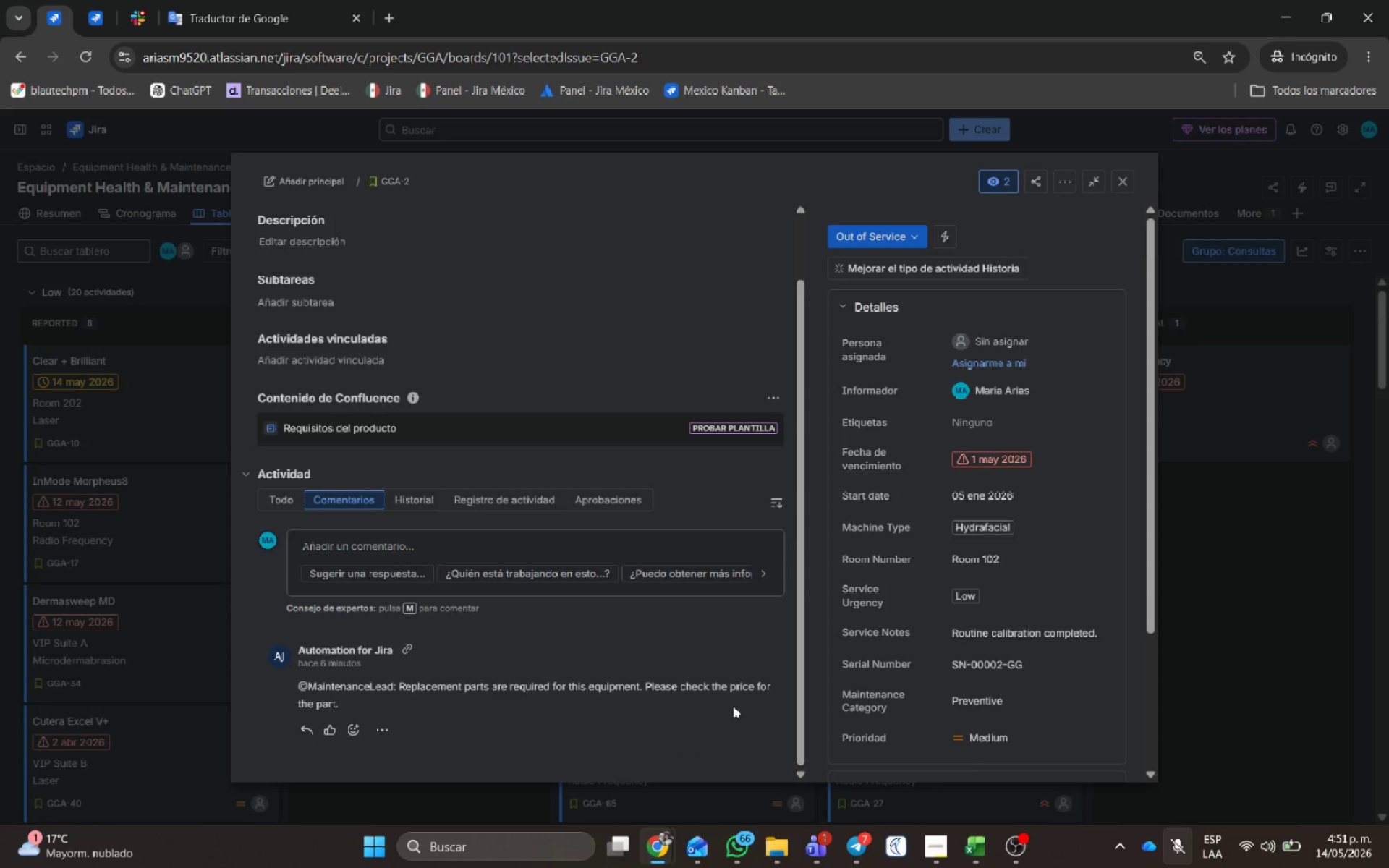 
scroll: coordinate [1045, 544], scroll_direction: up, amount: 2.0
 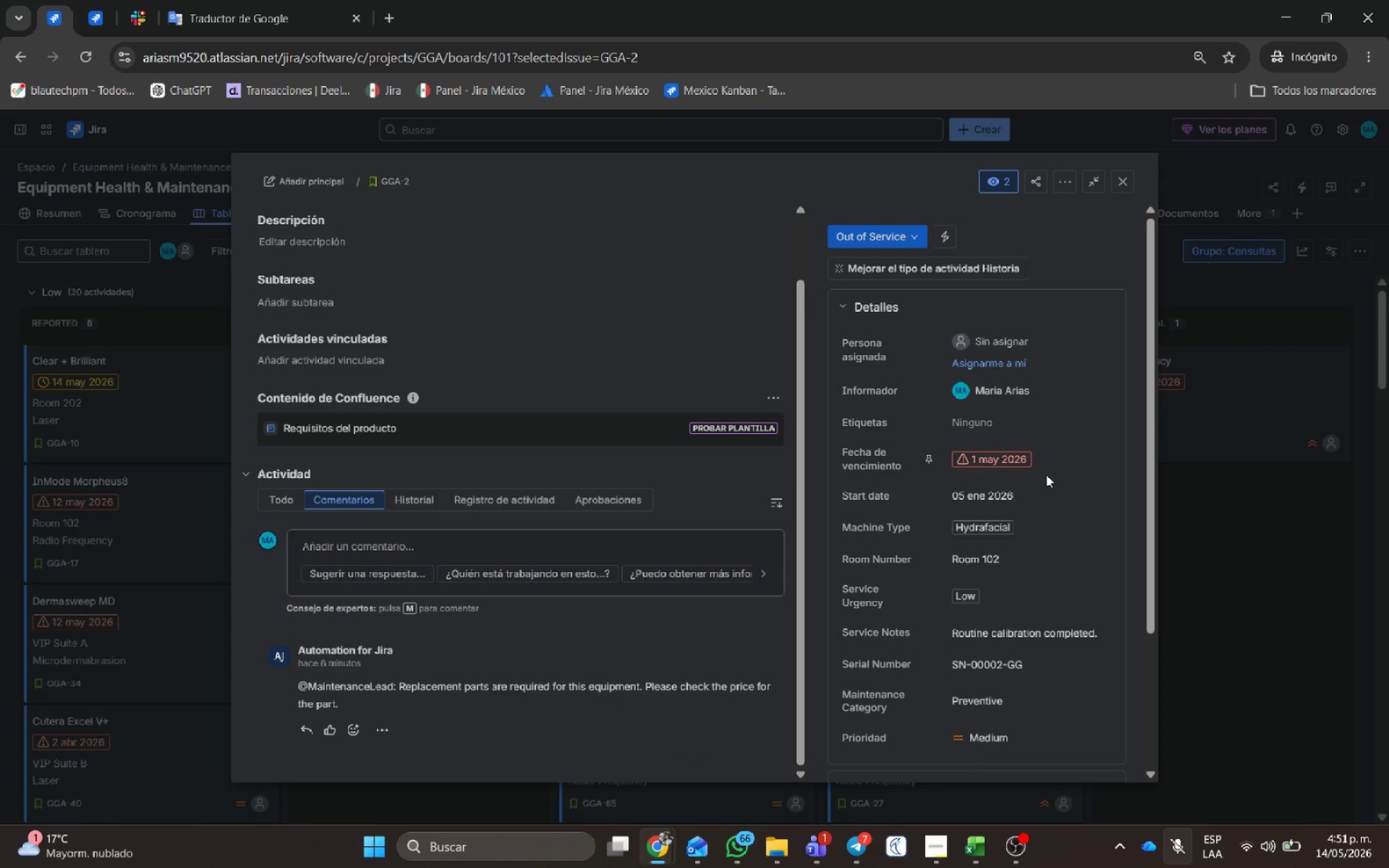 
scroll: coordinate [1046, 475], scroll_direction: down, amount: 1.0
 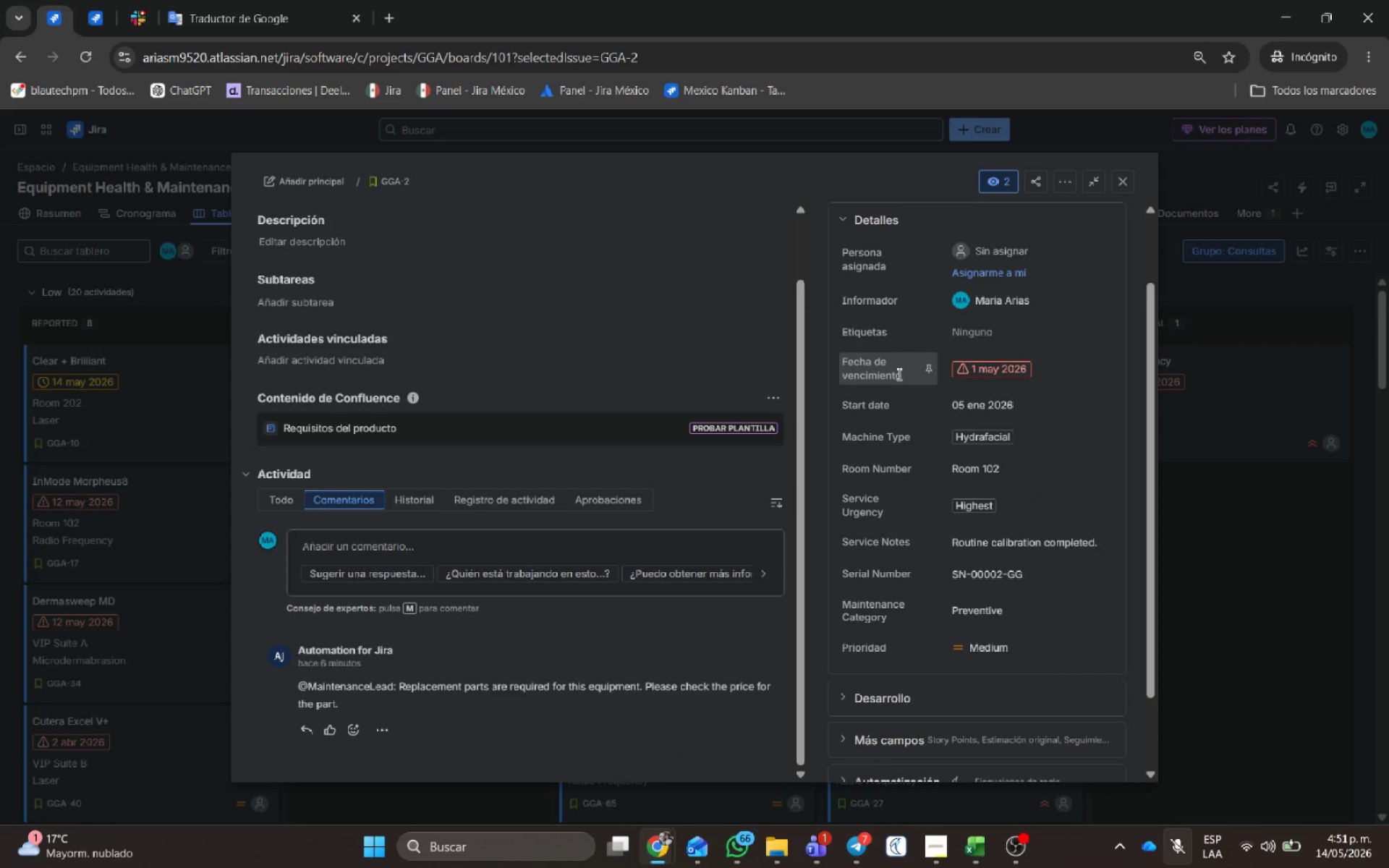 
scroll: coordinate [982, 467], scroll_direction: up, amount: 3.0
 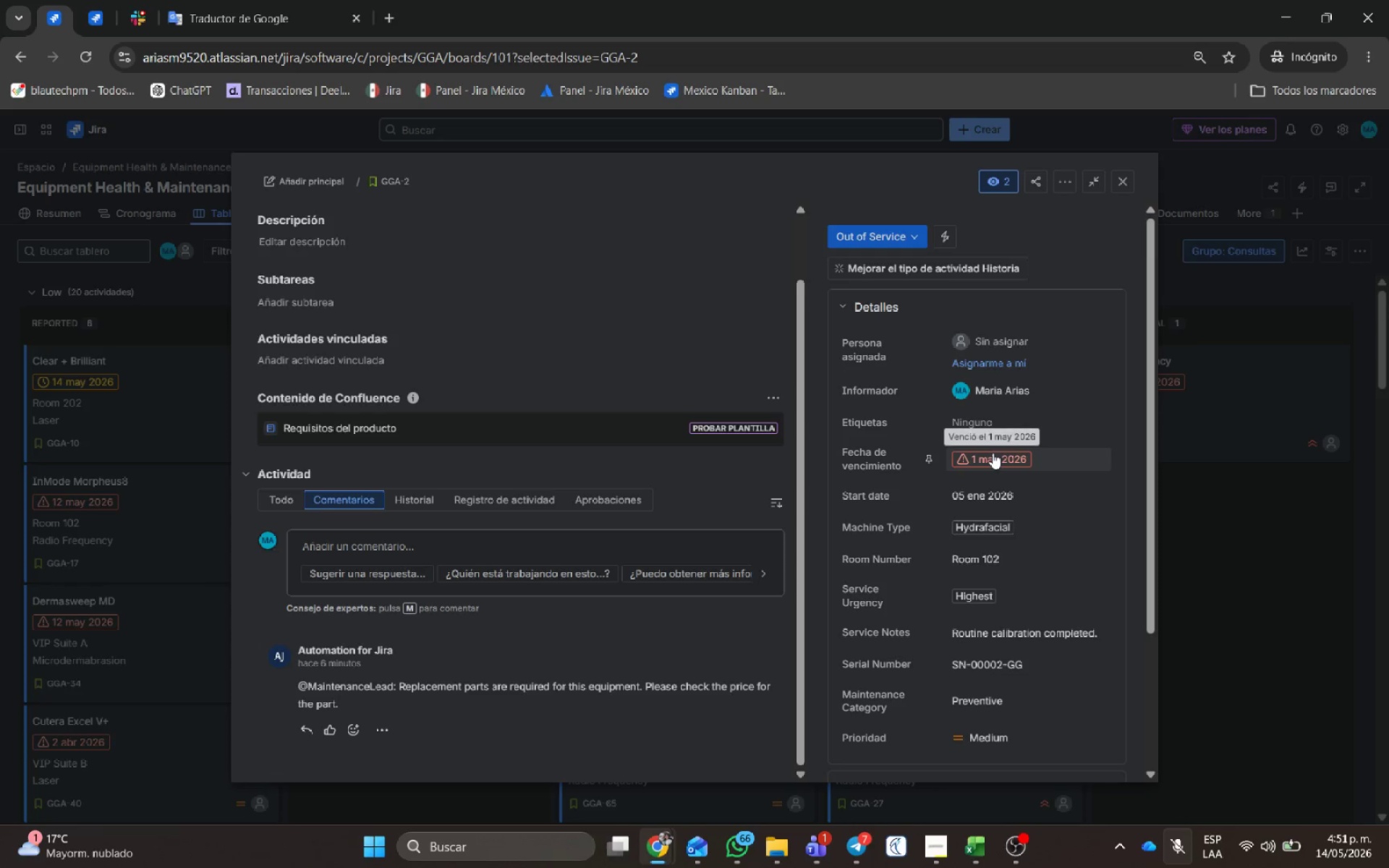 
scroll: coordinate [993, 459], scroll_direction: down, amount: 1.0
 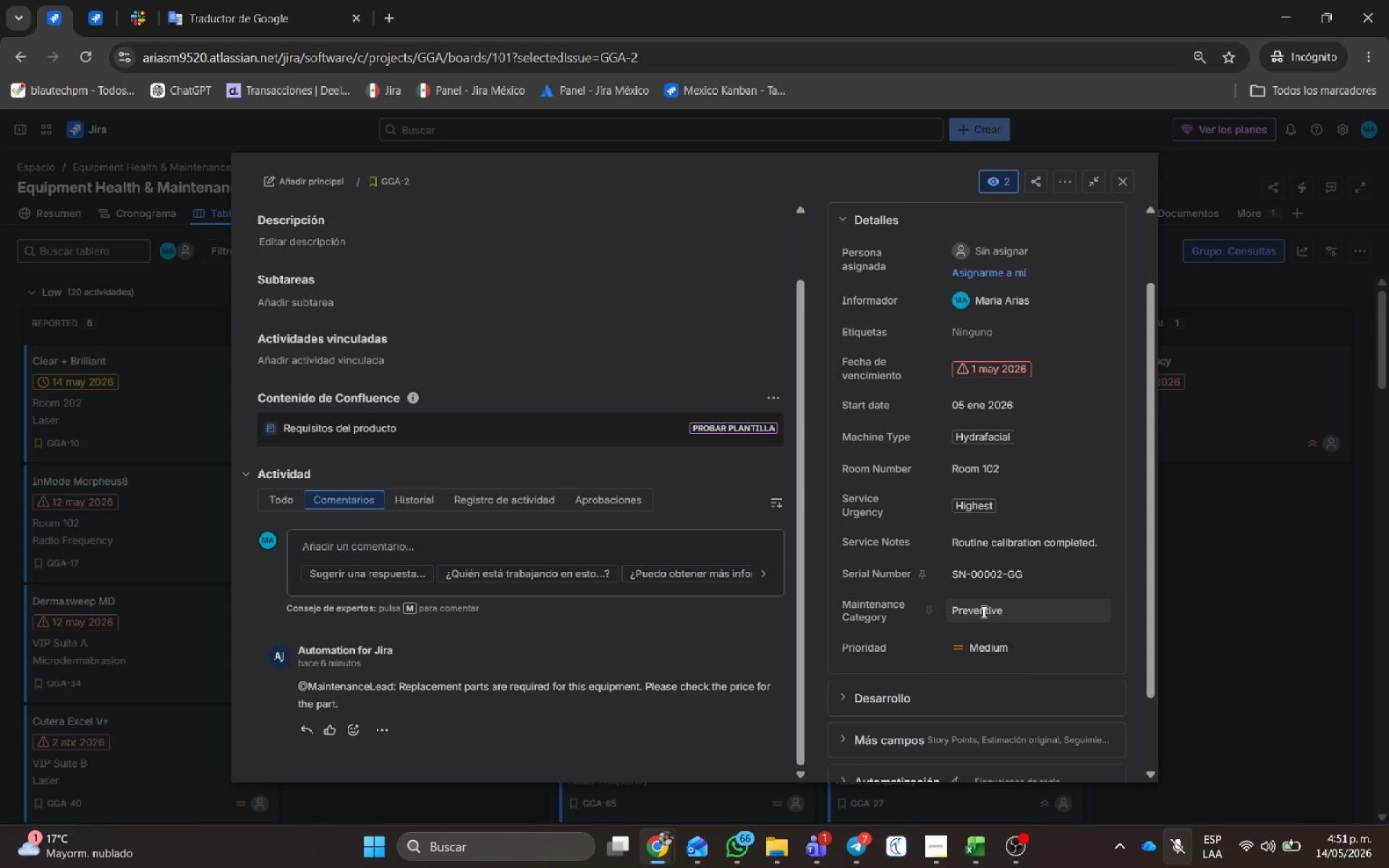 
scroll: coordinate [982, 613], scroll_direction: up, amount: 3.0
 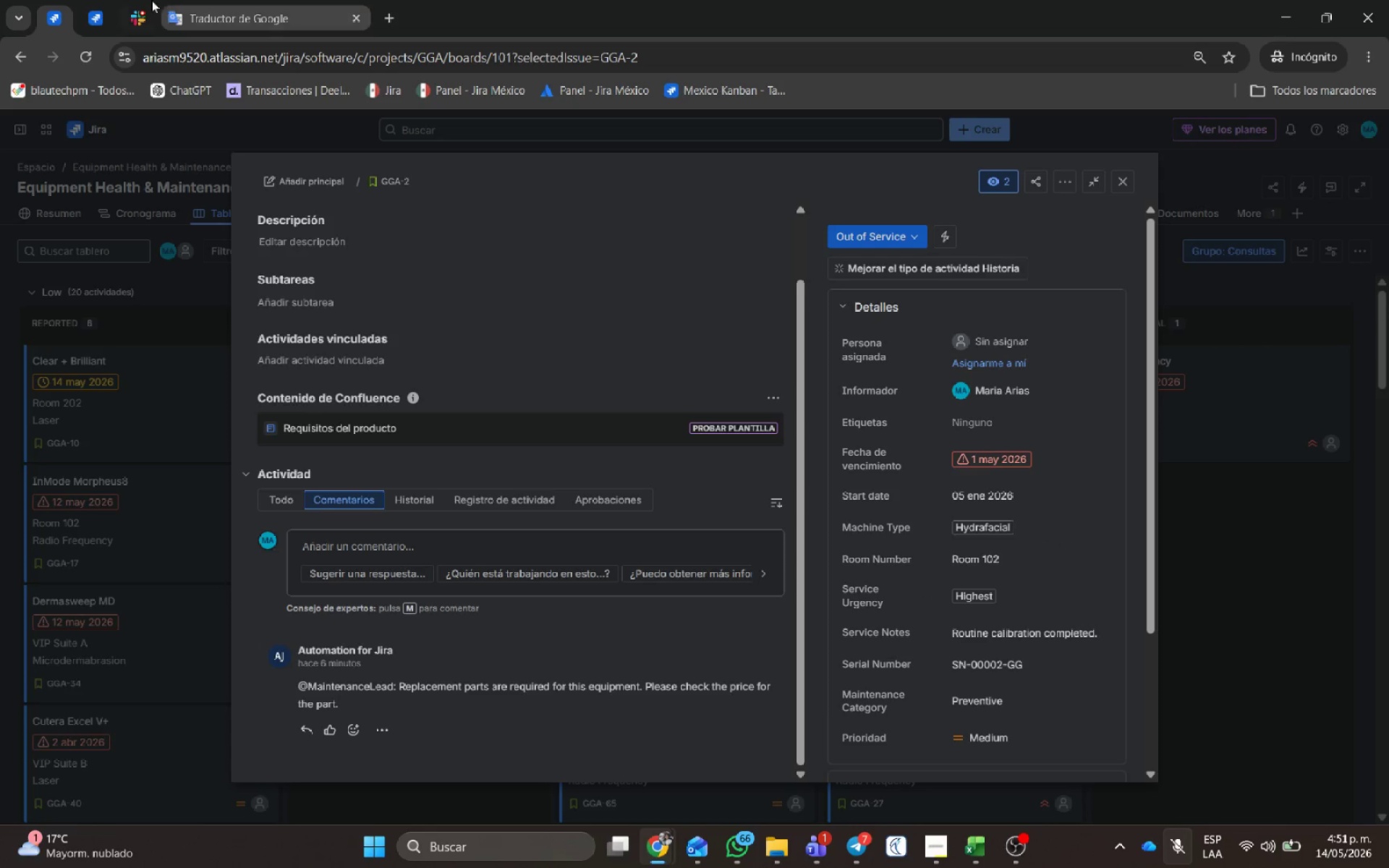 
left_click([98, 0])
 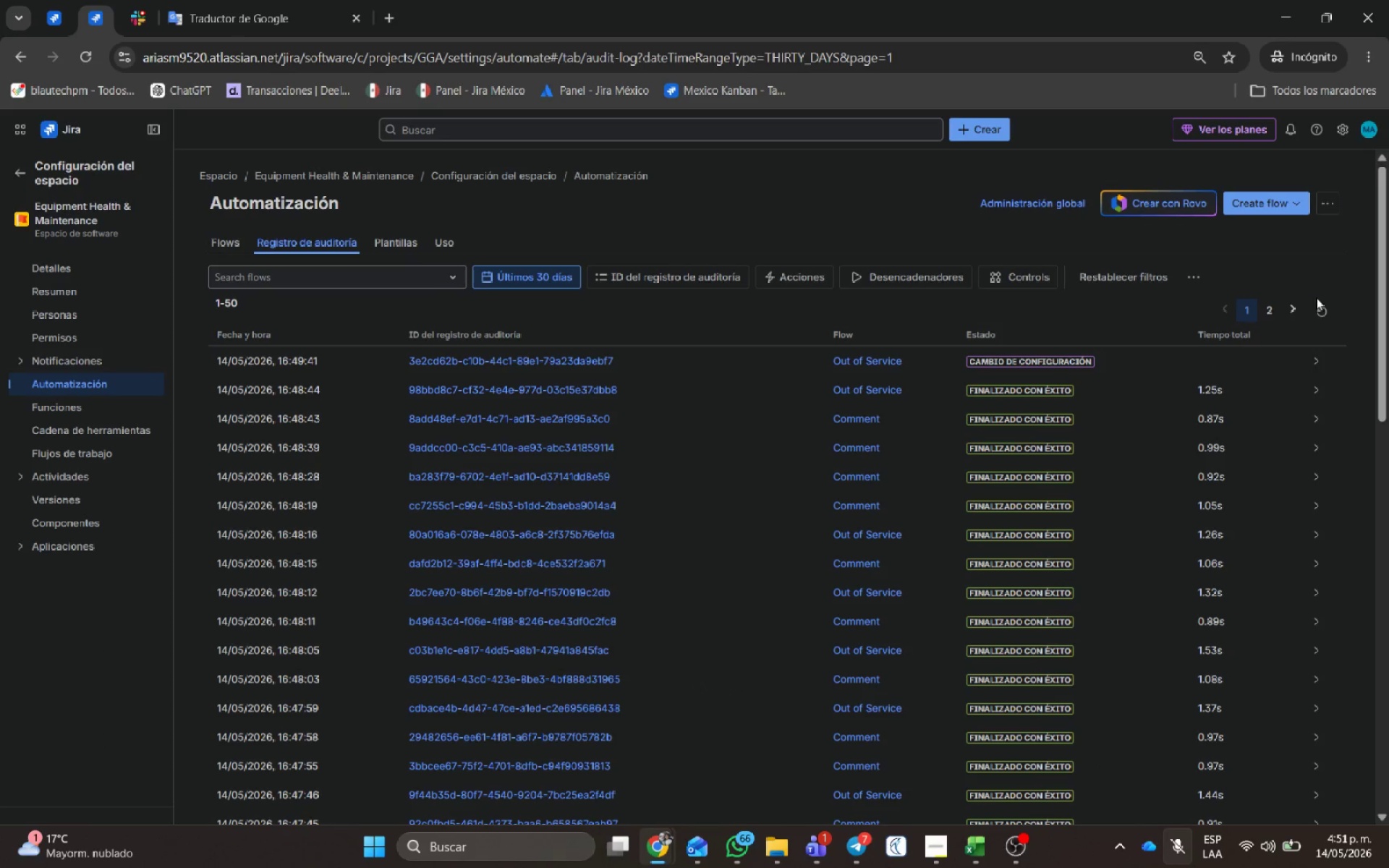 
left_click([1323, 309])
 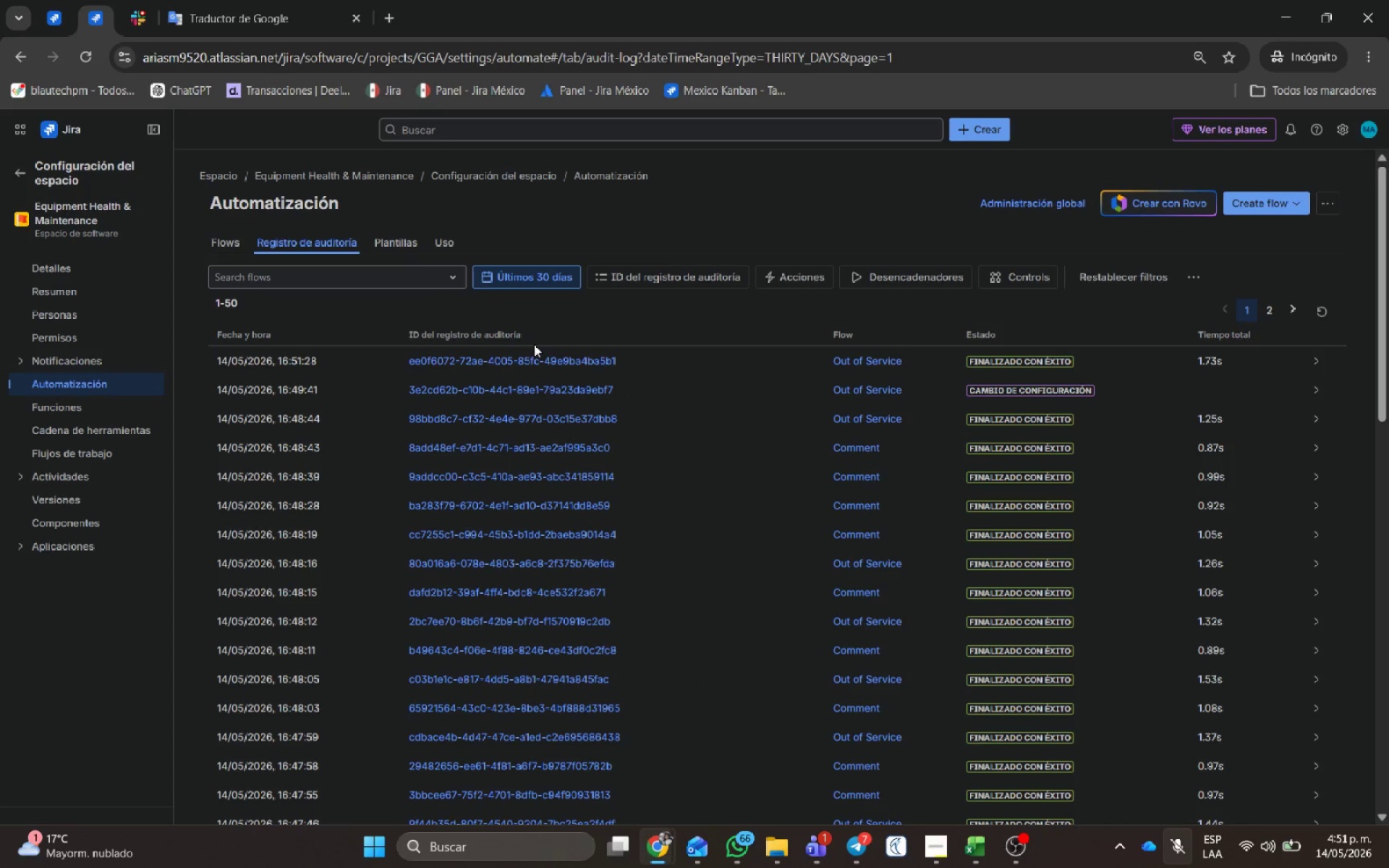 
left_click([1314, 357])
 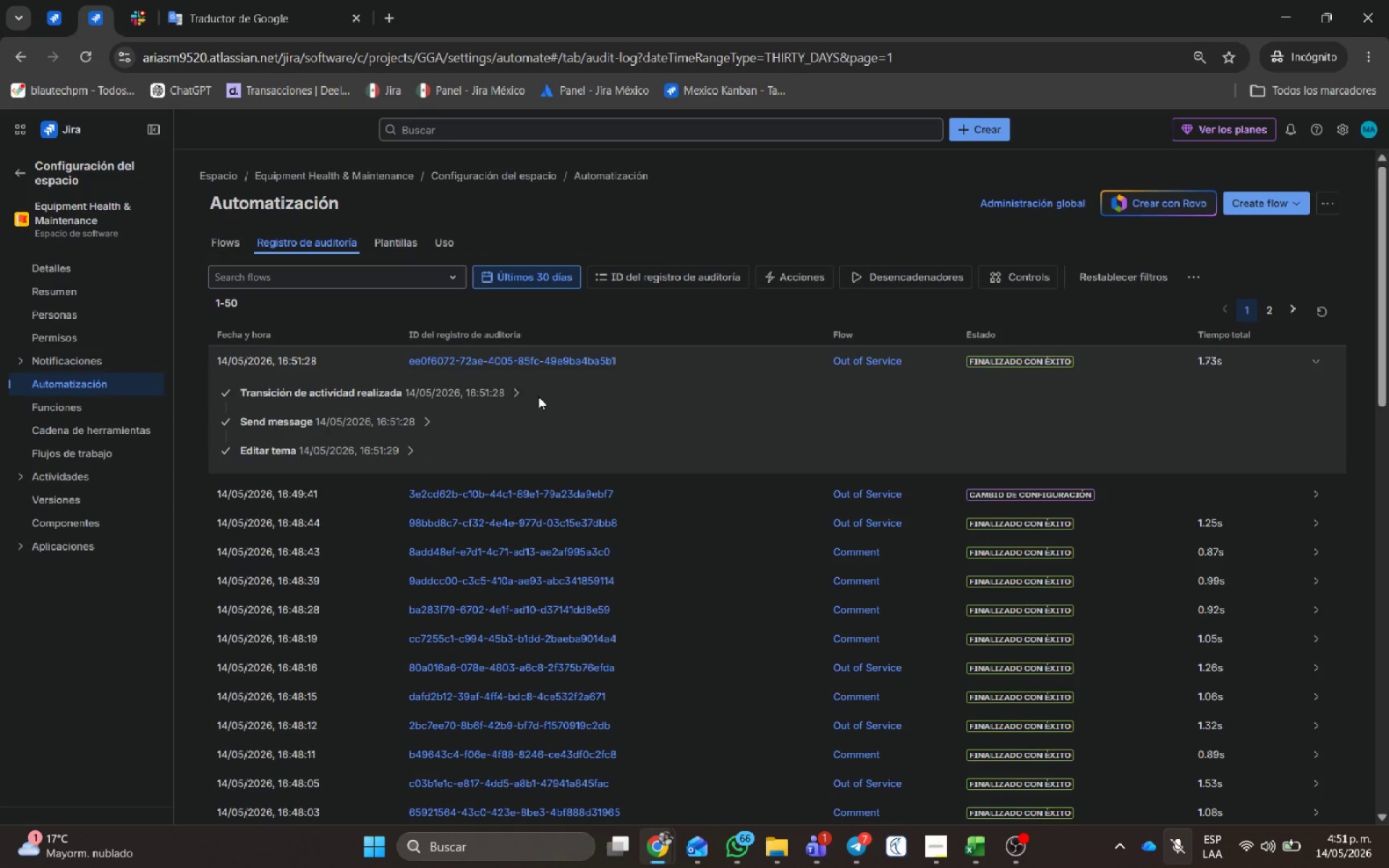 
left_click([512, 392])
 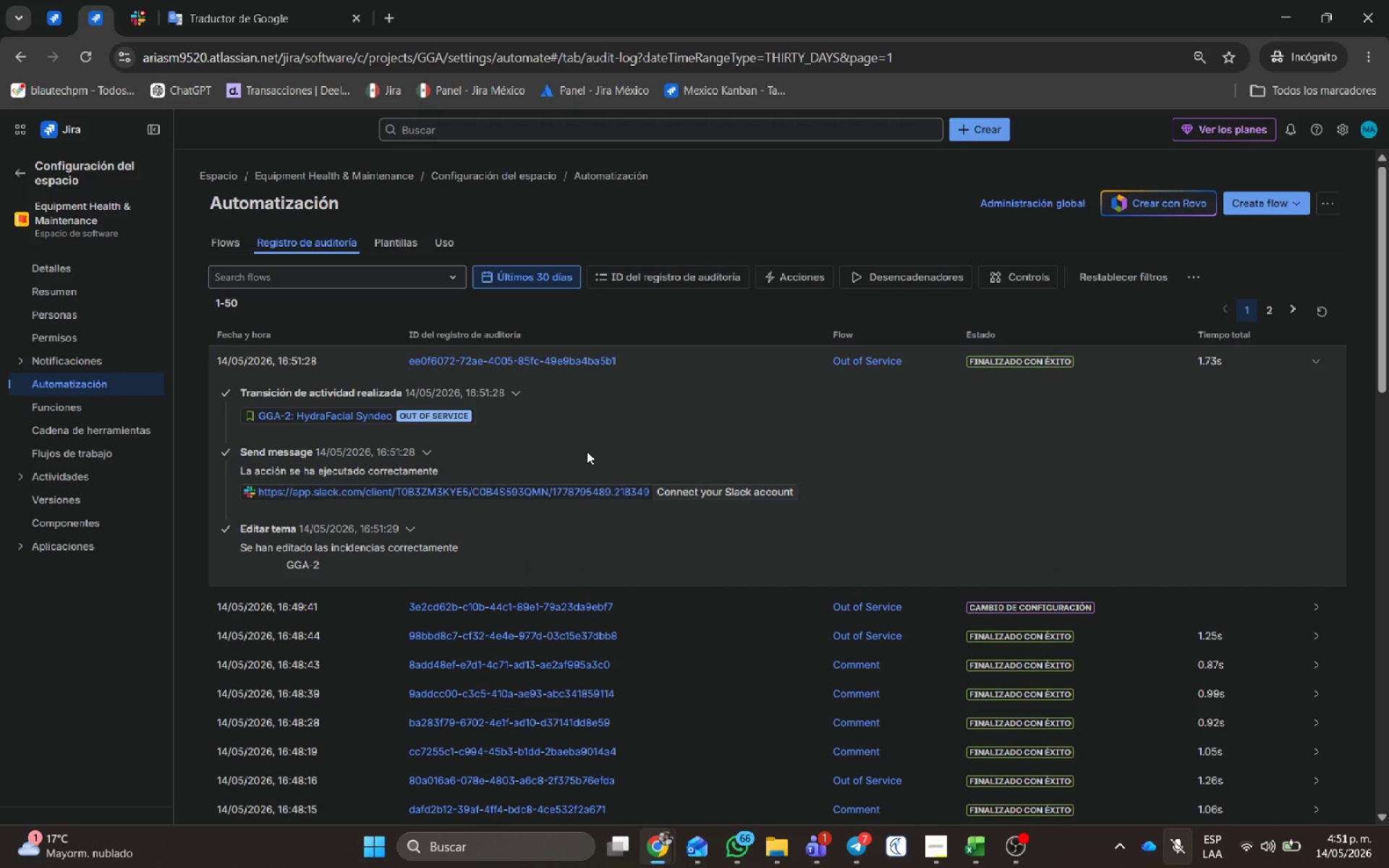 
wait(7.16)
 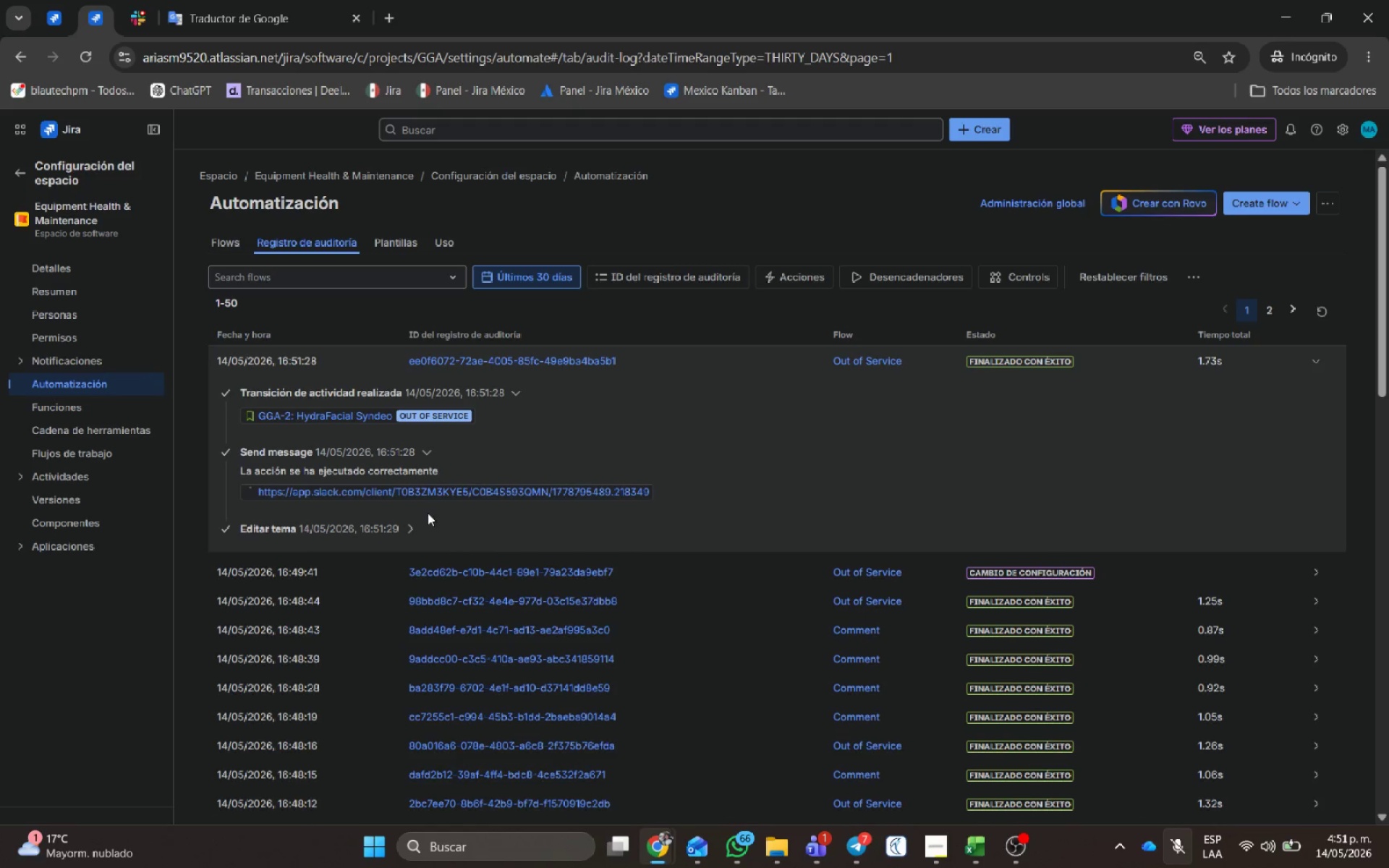 
middle_click([611, 491])
 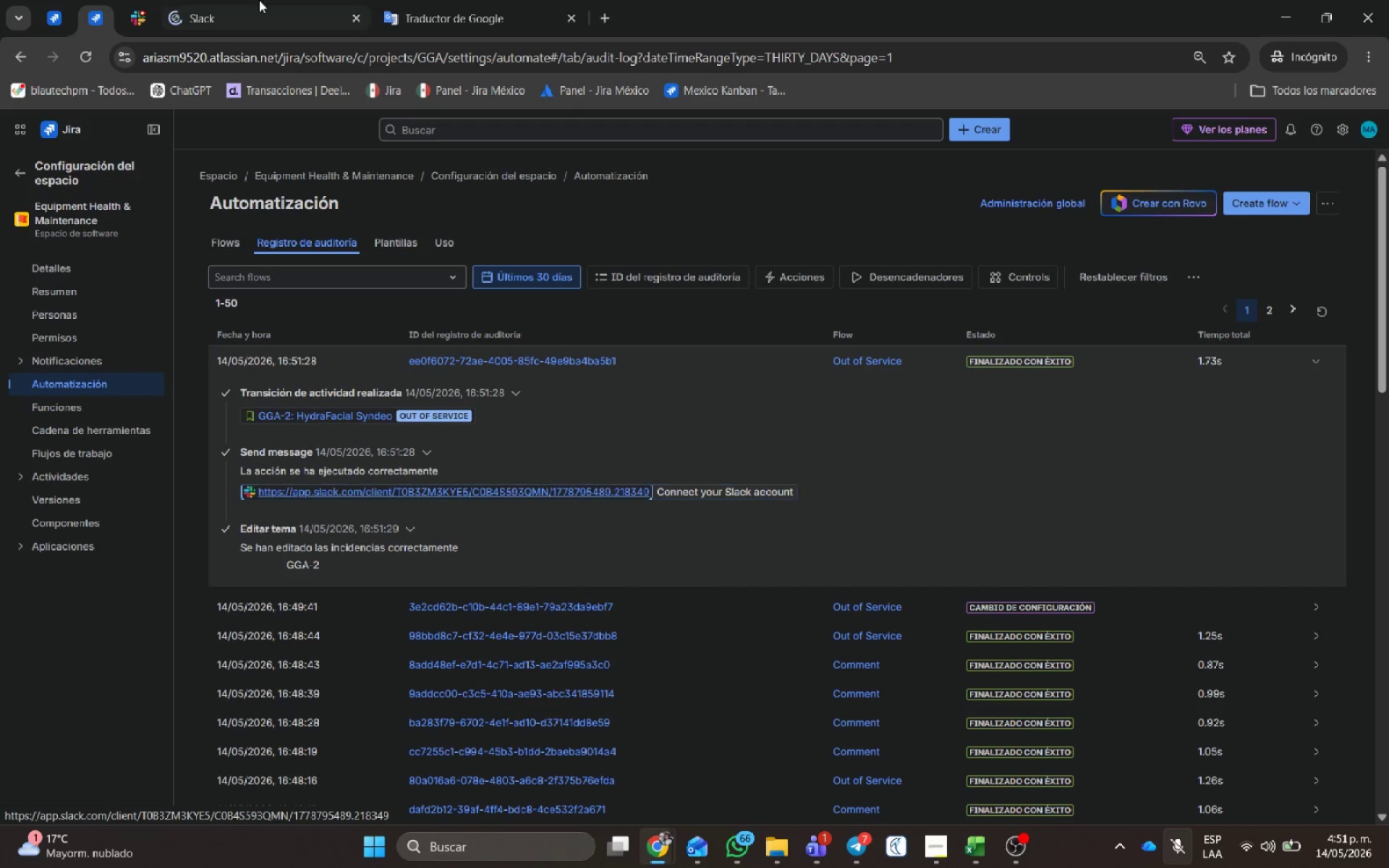 
left_click([240, 0])
 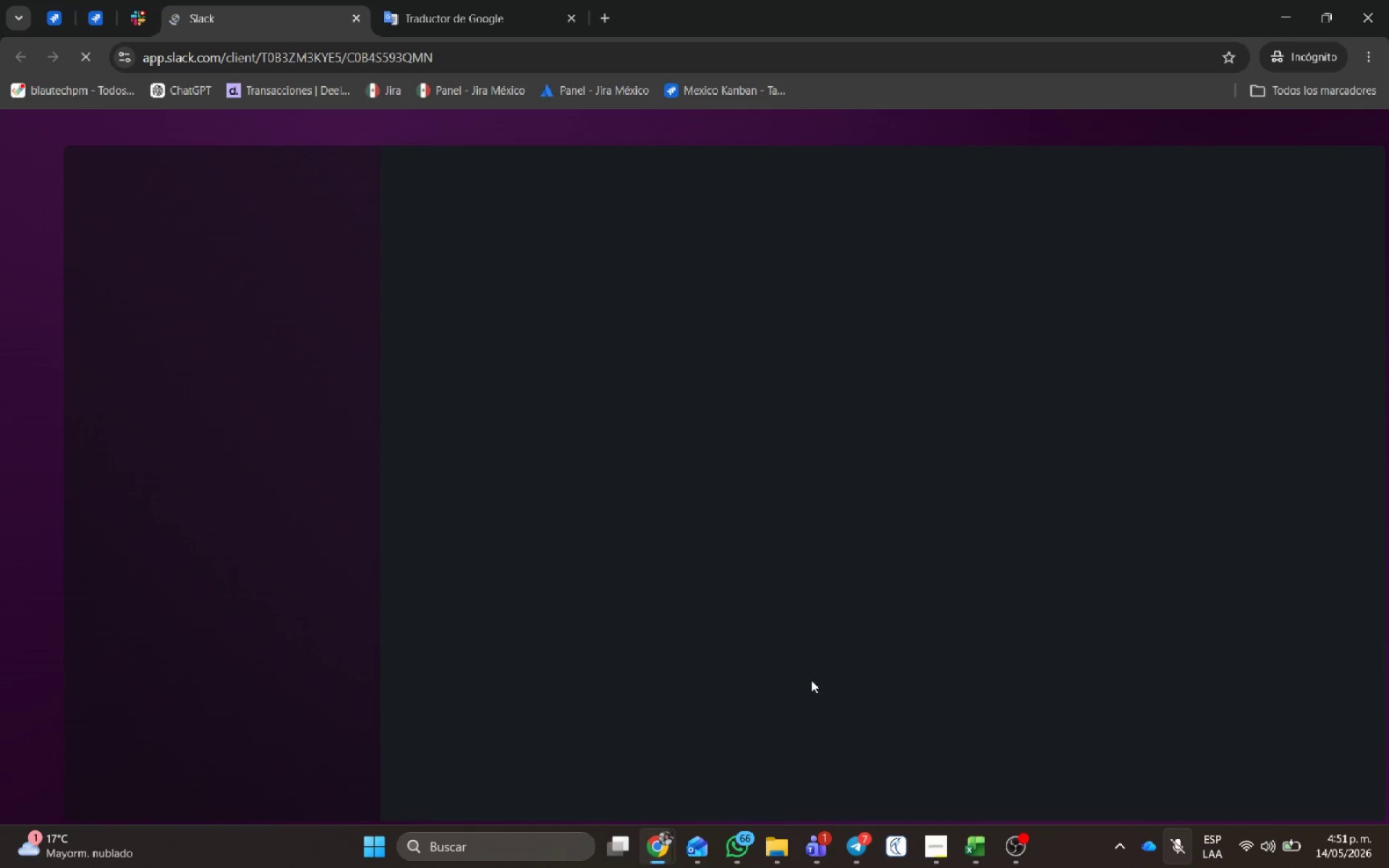 
wait(9.7)
 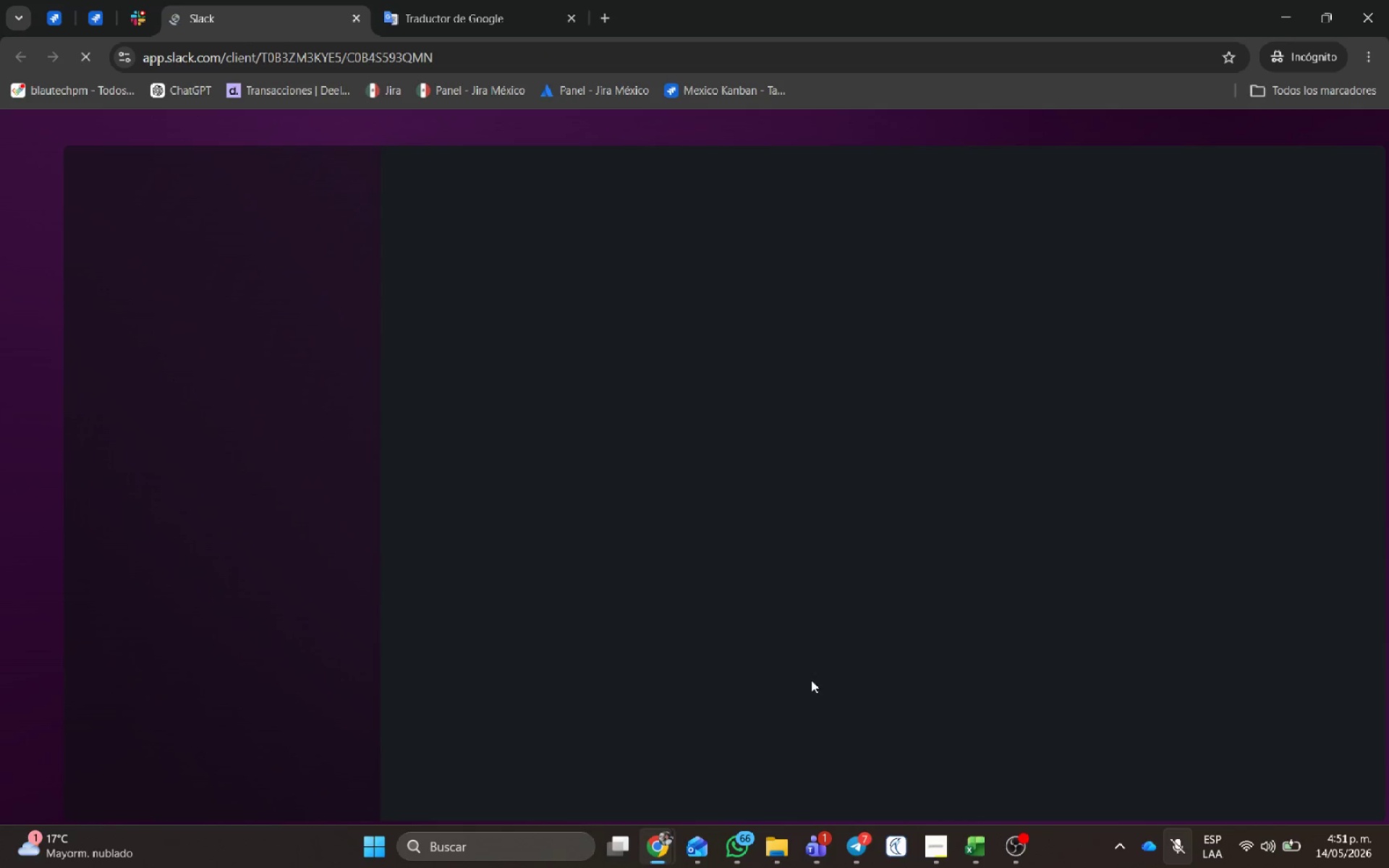 
left_click_drag(start_coordinate=[930, 553], to_coordinate=[438, 555])
 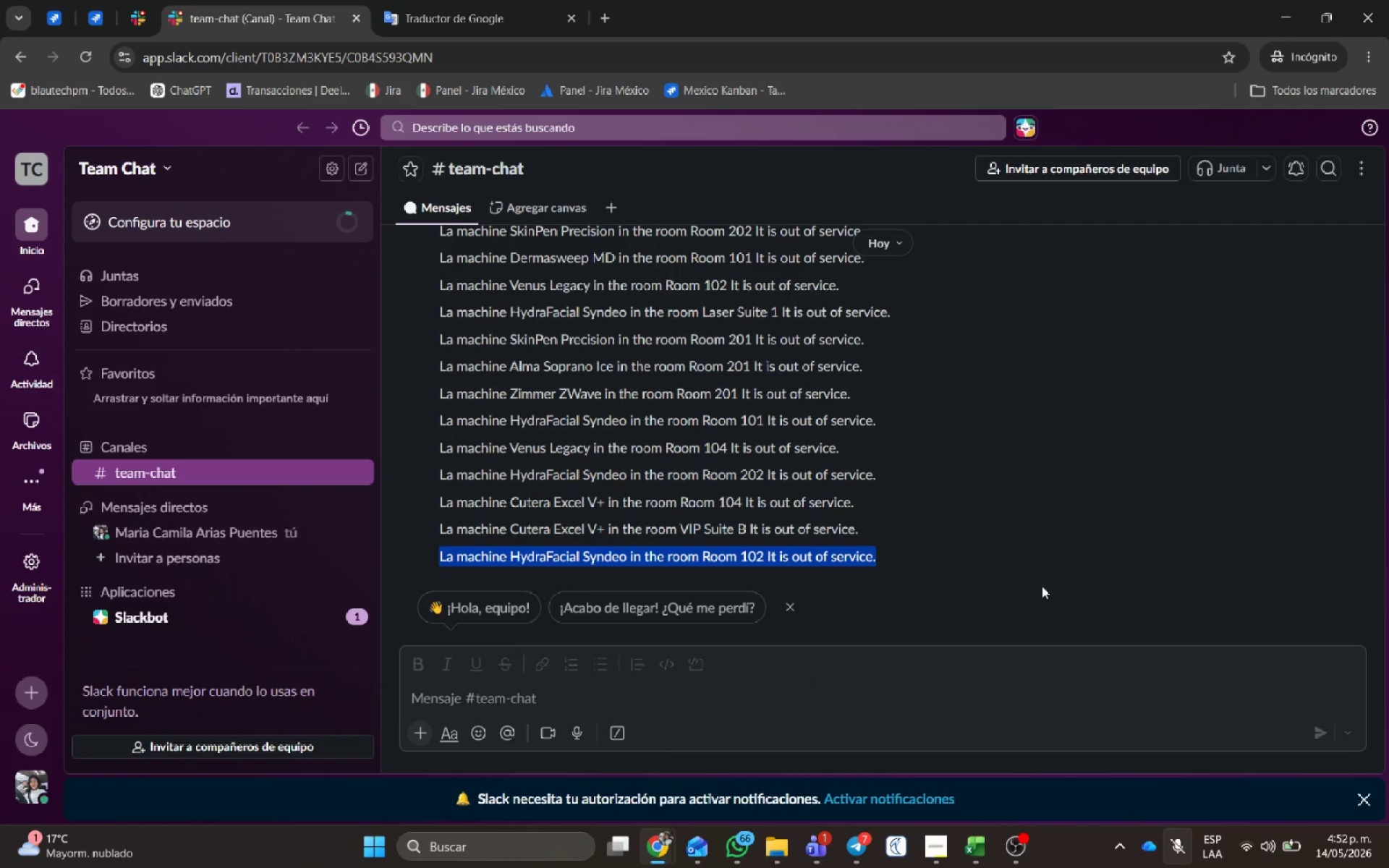 
scroll: coordinate [921, 559], scroll_direction: up, amount: 3.0
 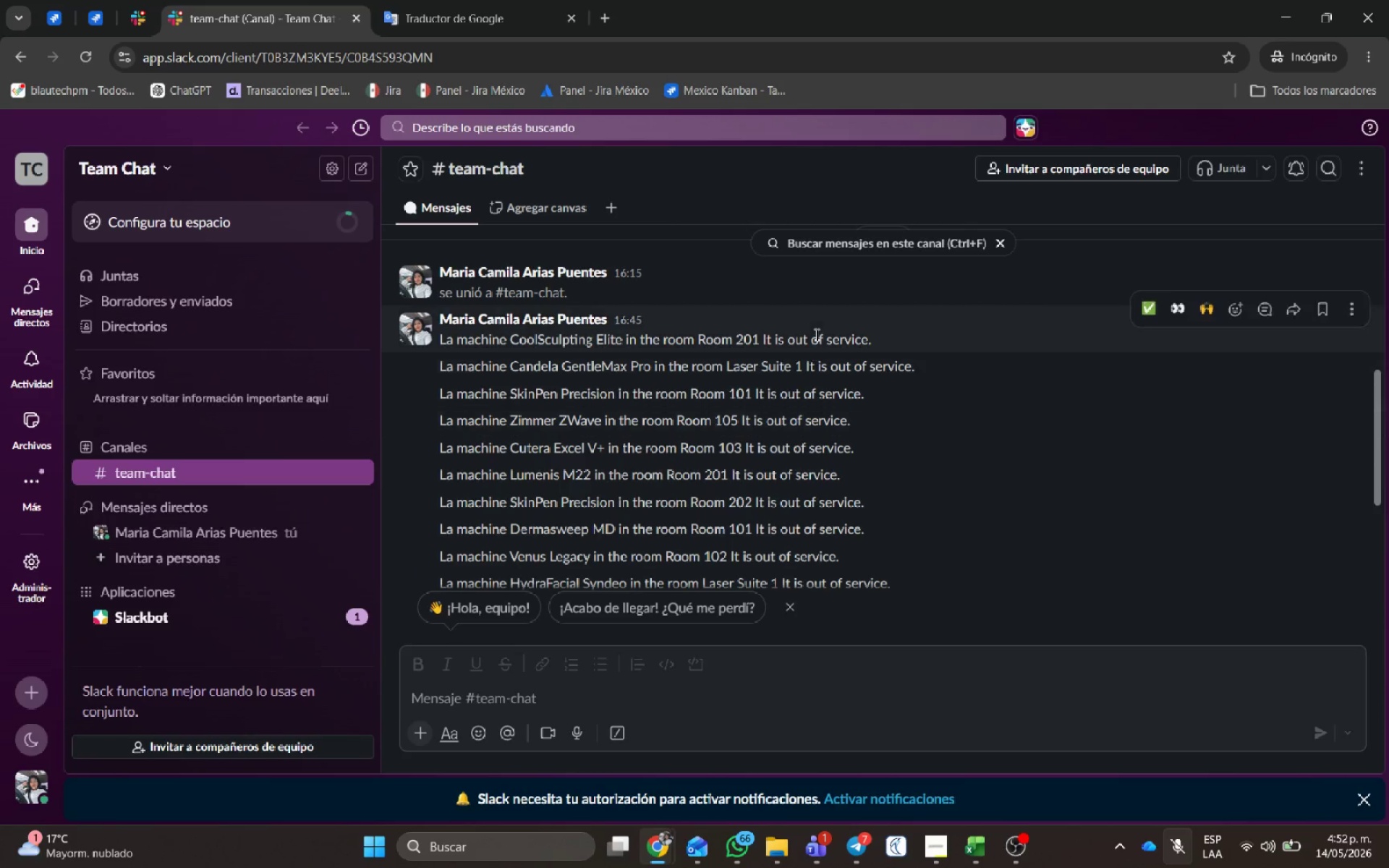 
scroll: coordinate [828, 430], scroll_direction: down, amount: 5.0
 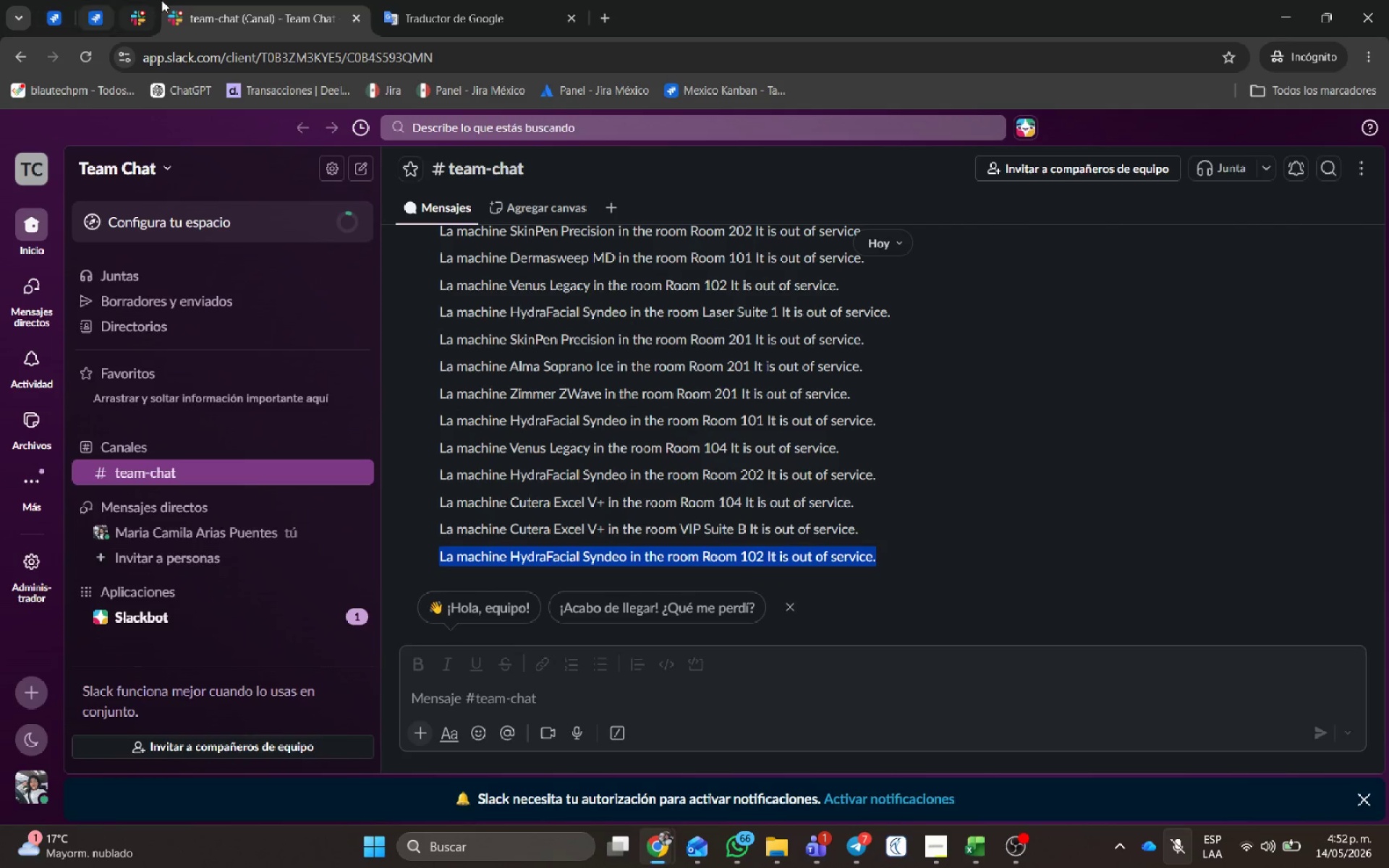 
left_click([98, 16])
 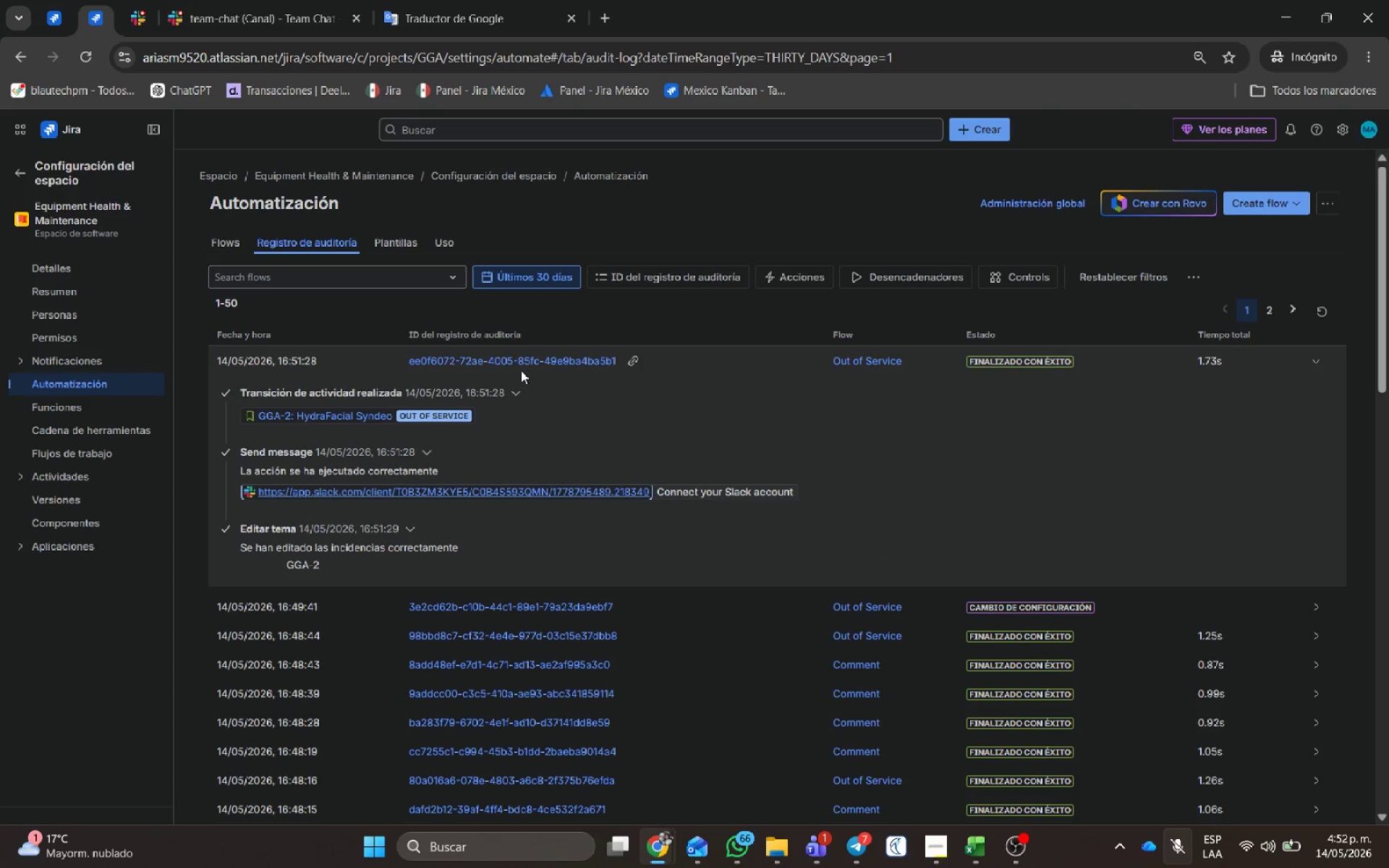 
scroll: coordinate [1118, 436], scroll_direction: down, amount: 1.0
 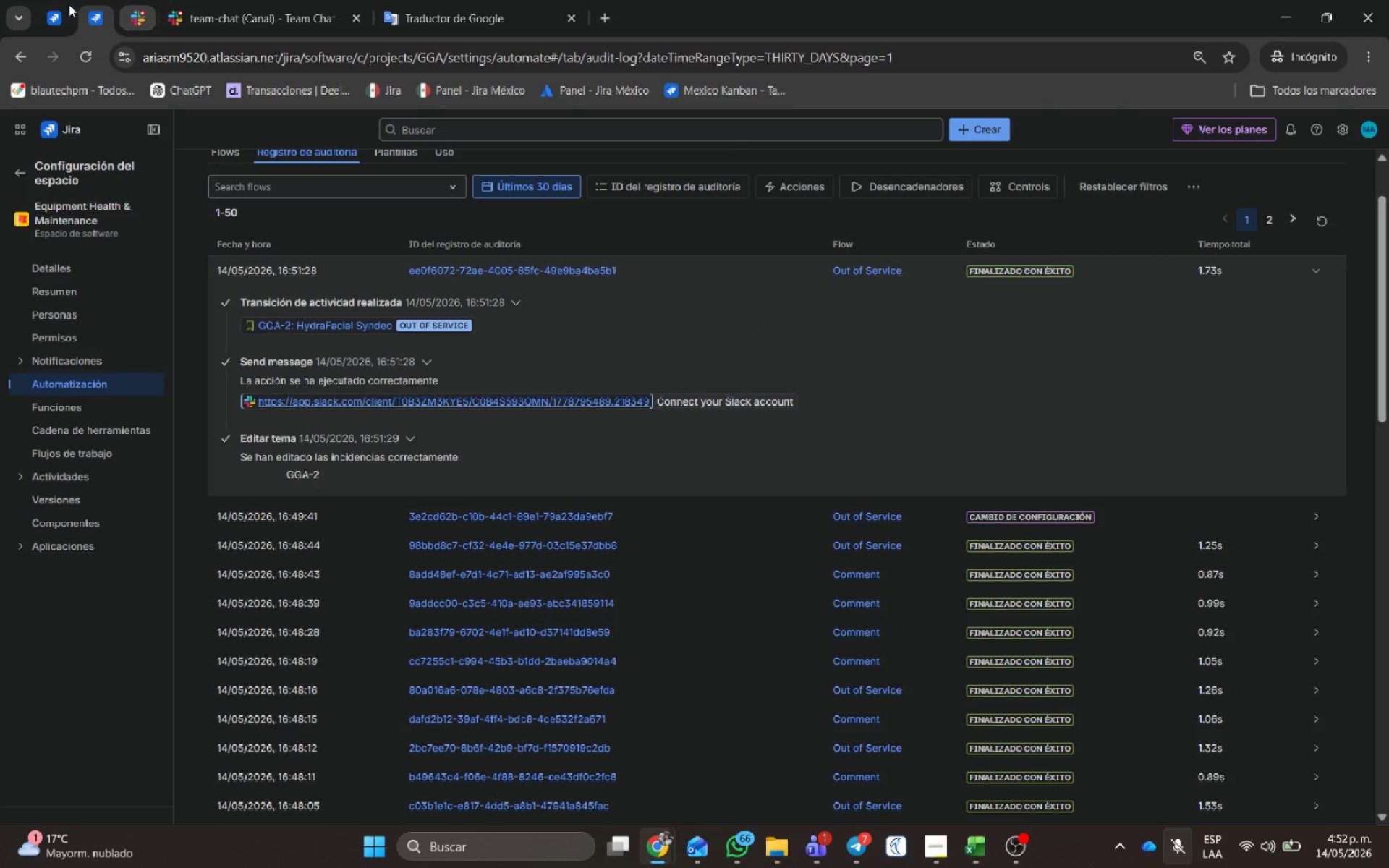 
left_click([47, 10])
 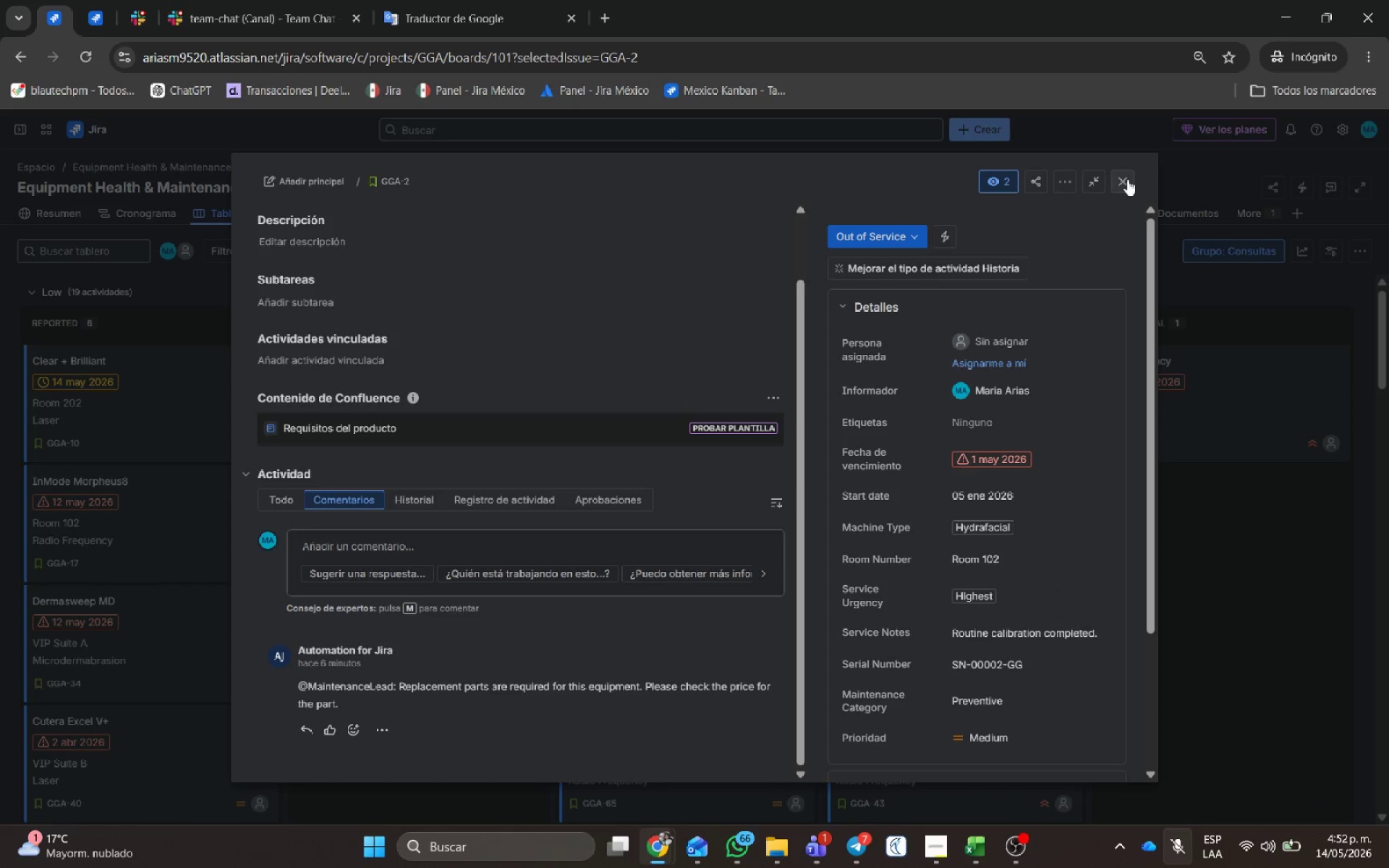 
left_click([1126, 178])
 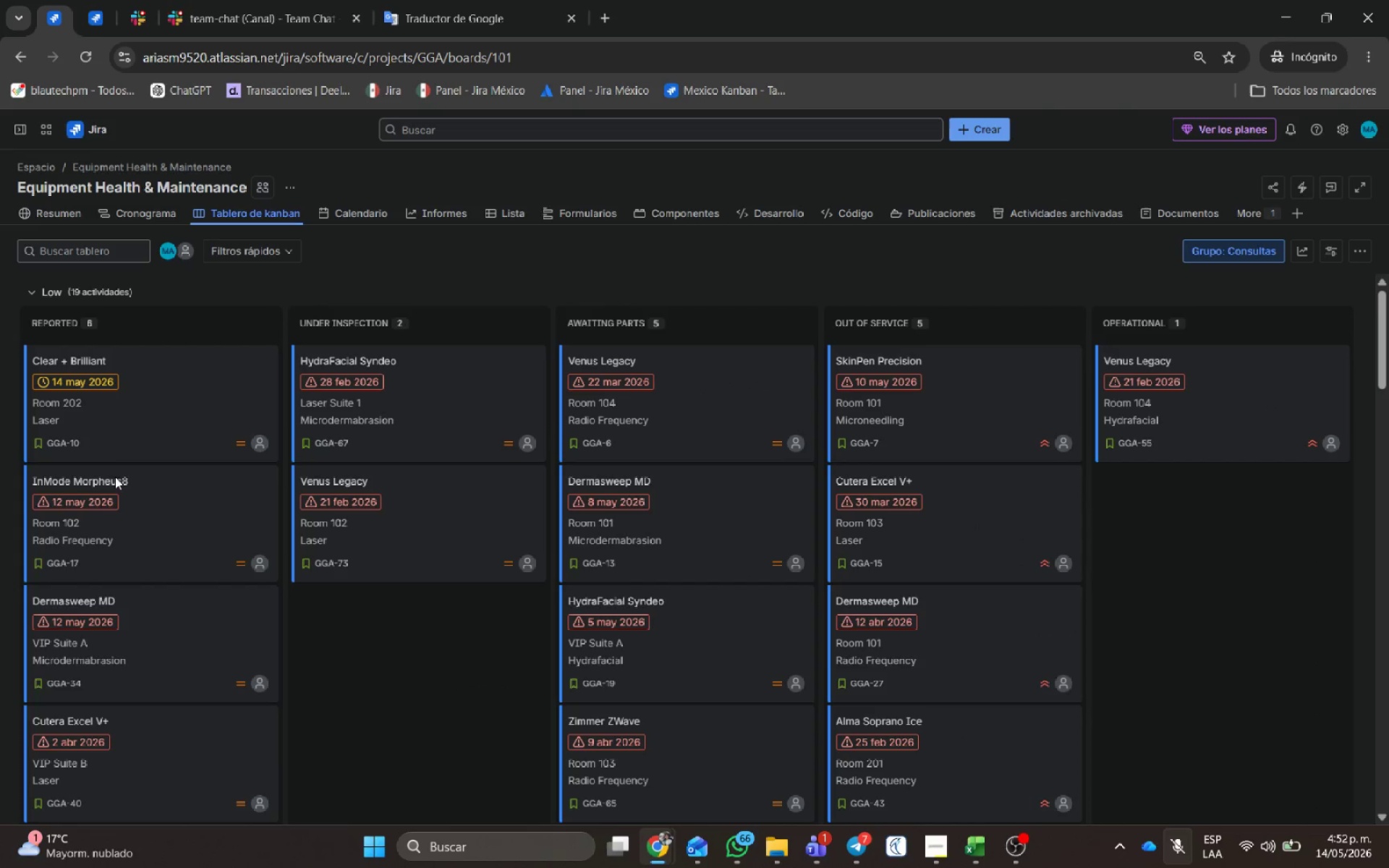 
scroll: coordinate [446, 491], scroll_direction: up, amount: 3.0
 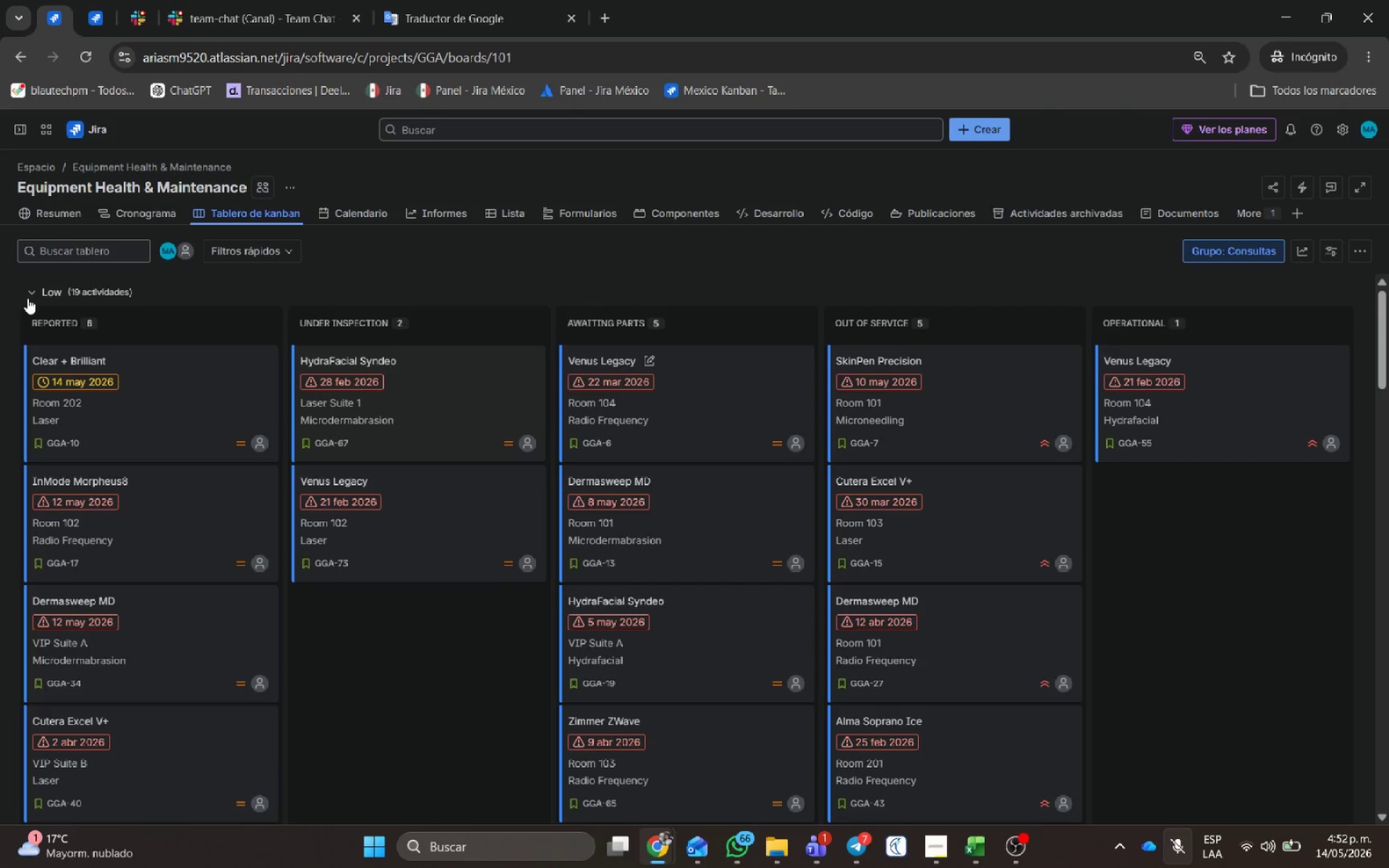 
left_click([32, 292])
 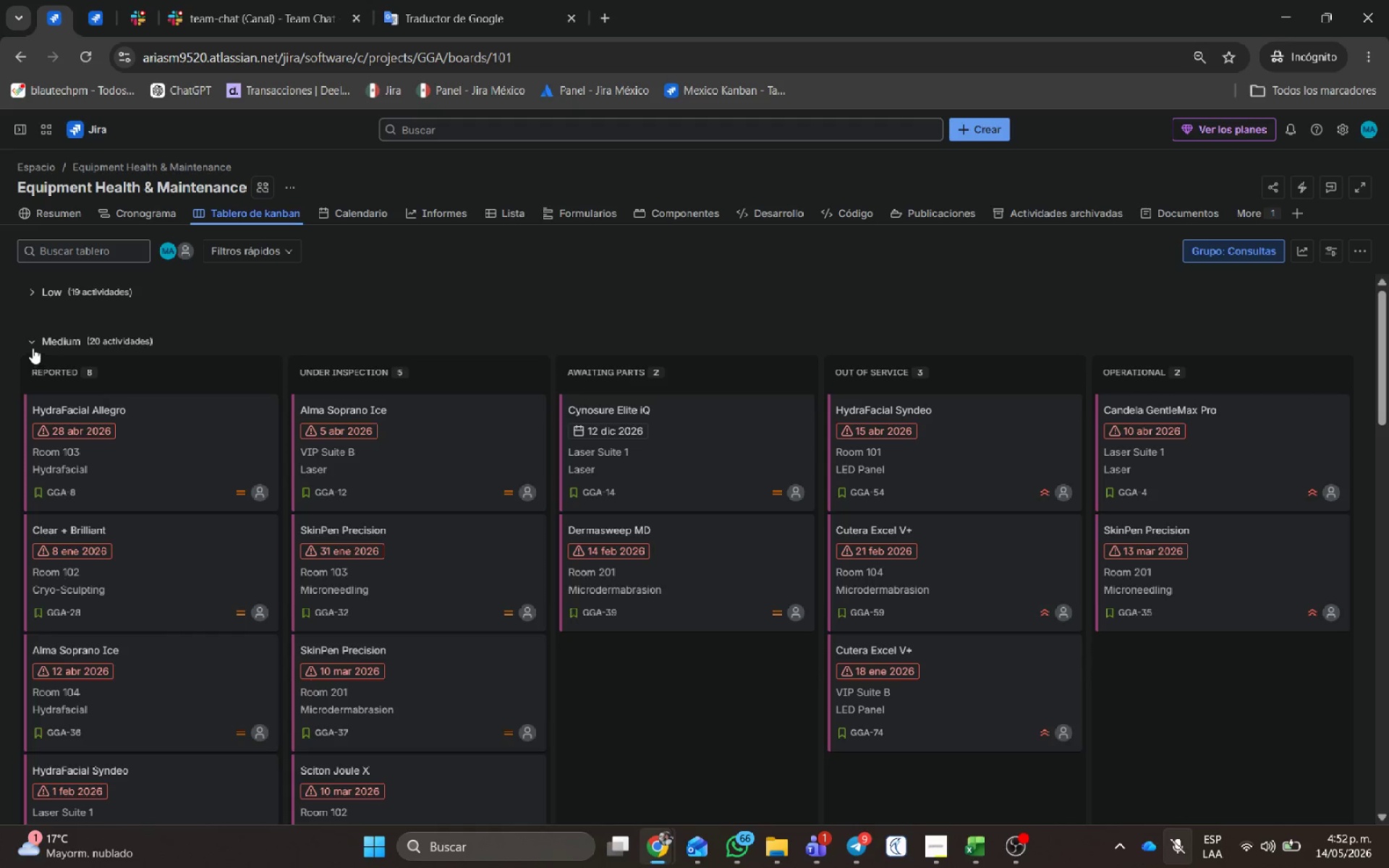 
left_click([31, 343])
 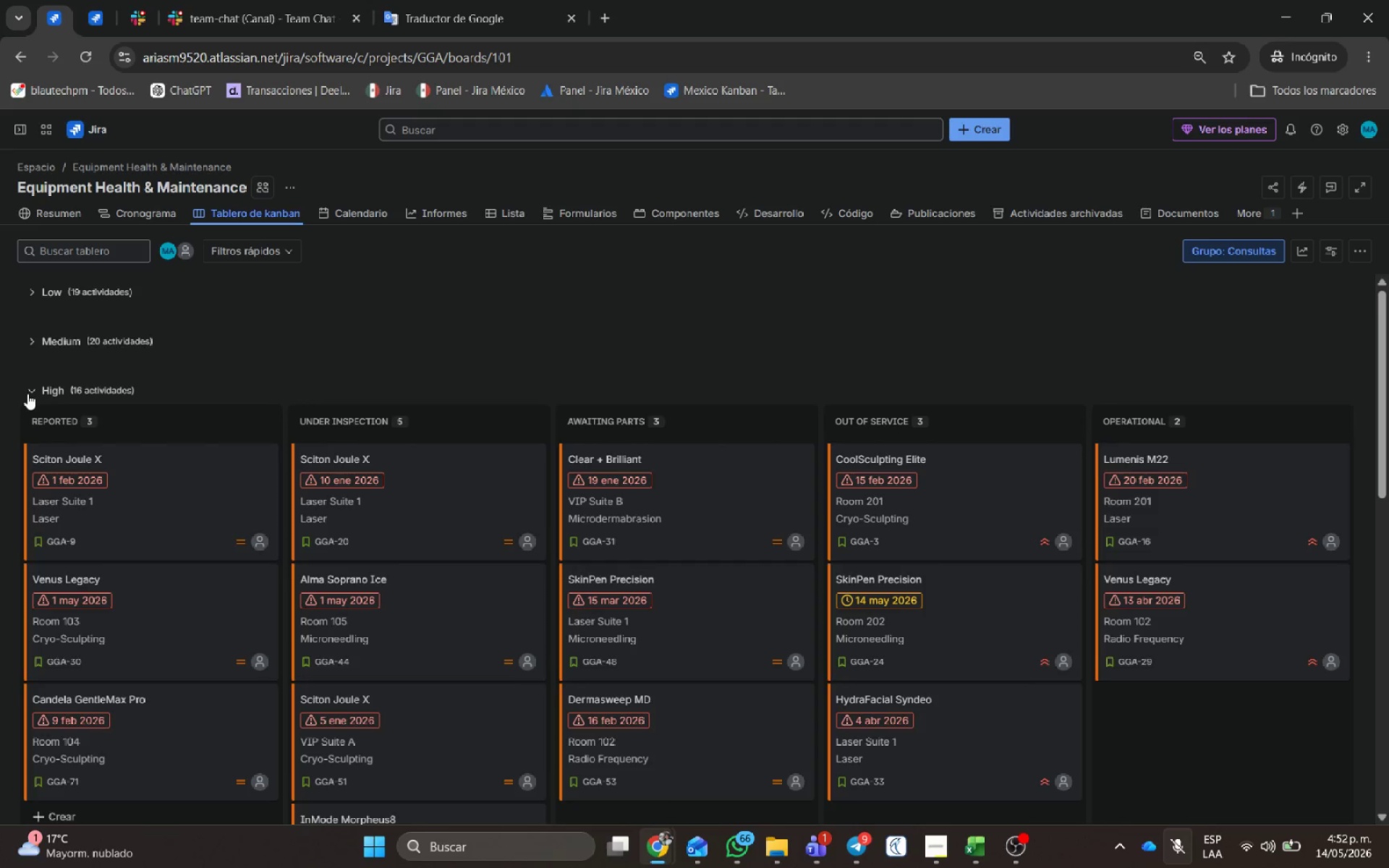 
left_click([26, 388])
 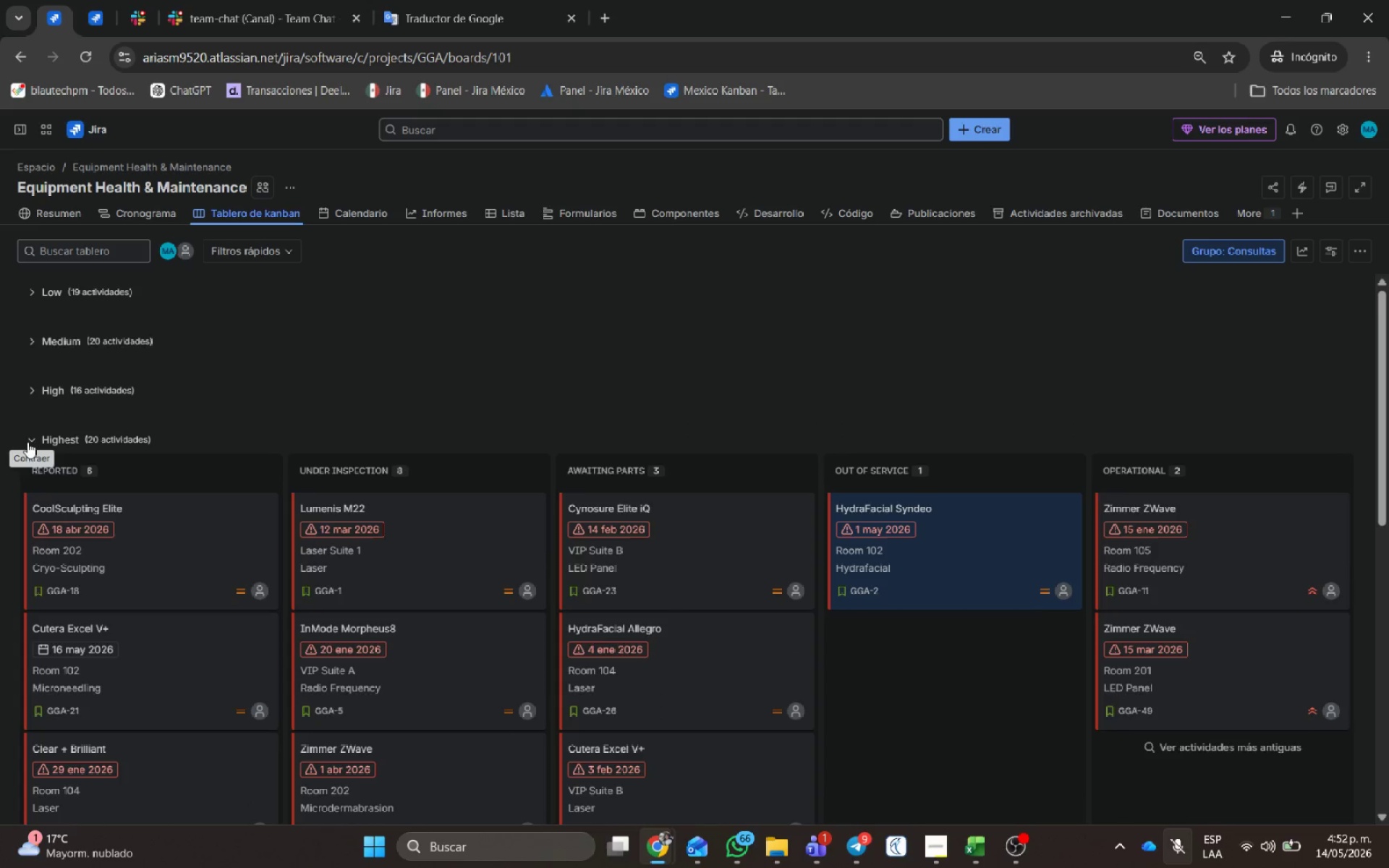 
scroll: coordinate [887, 622], scroll_direction: down, amount: 1.0
 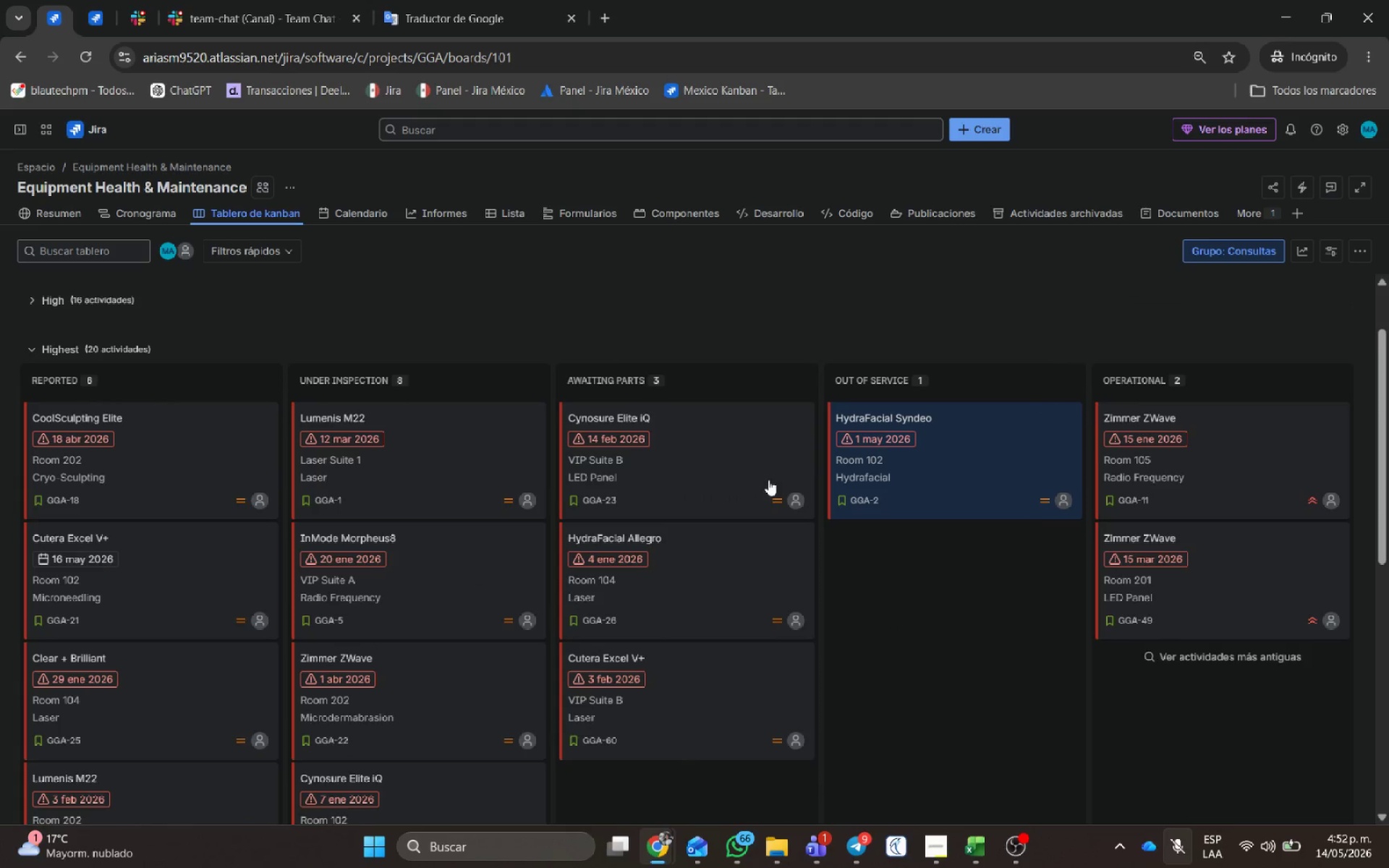 
left_click([753, 461])
 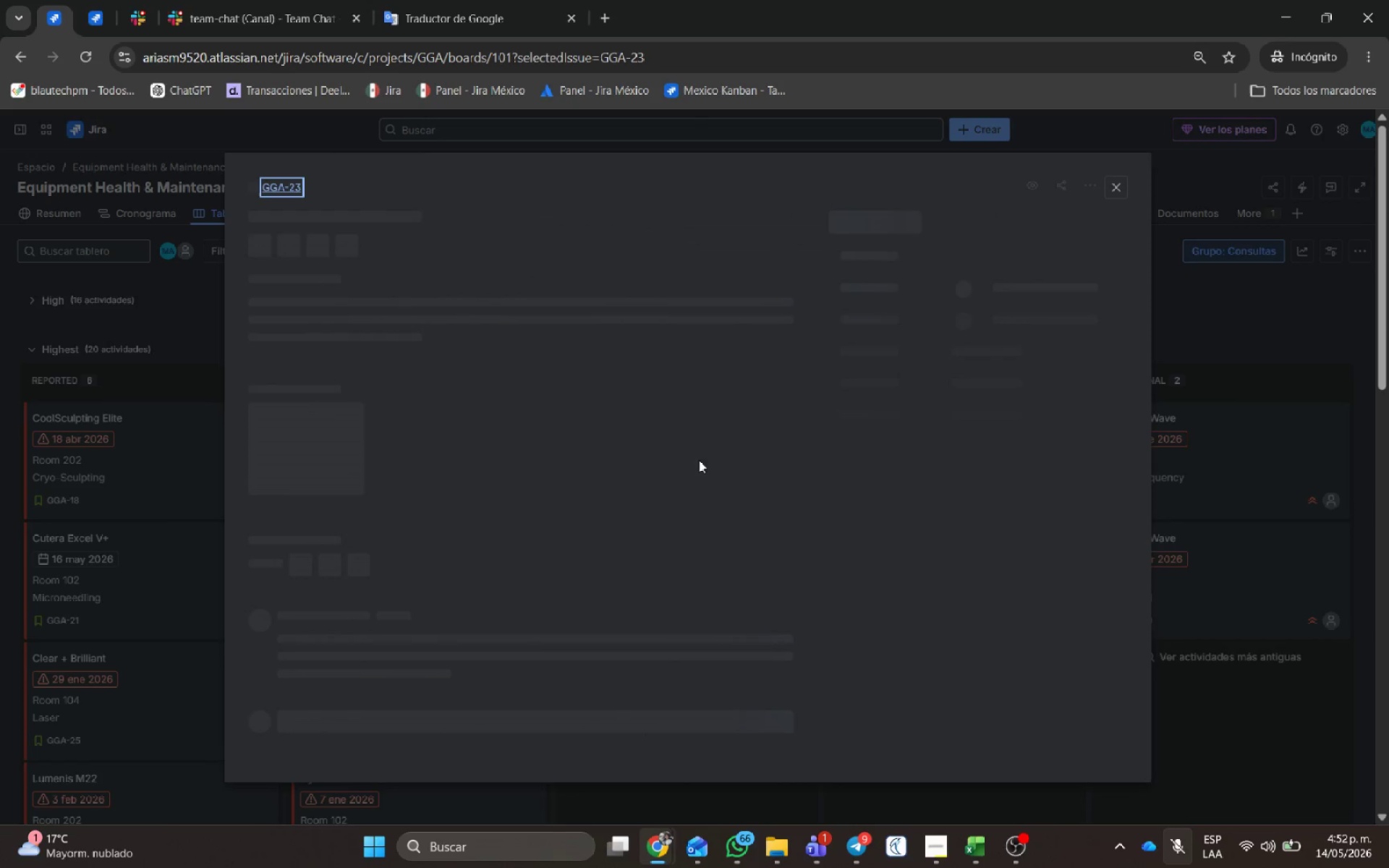 
scroll: coordinate [551, 442], scroll_direction: down, amount: 5.0
 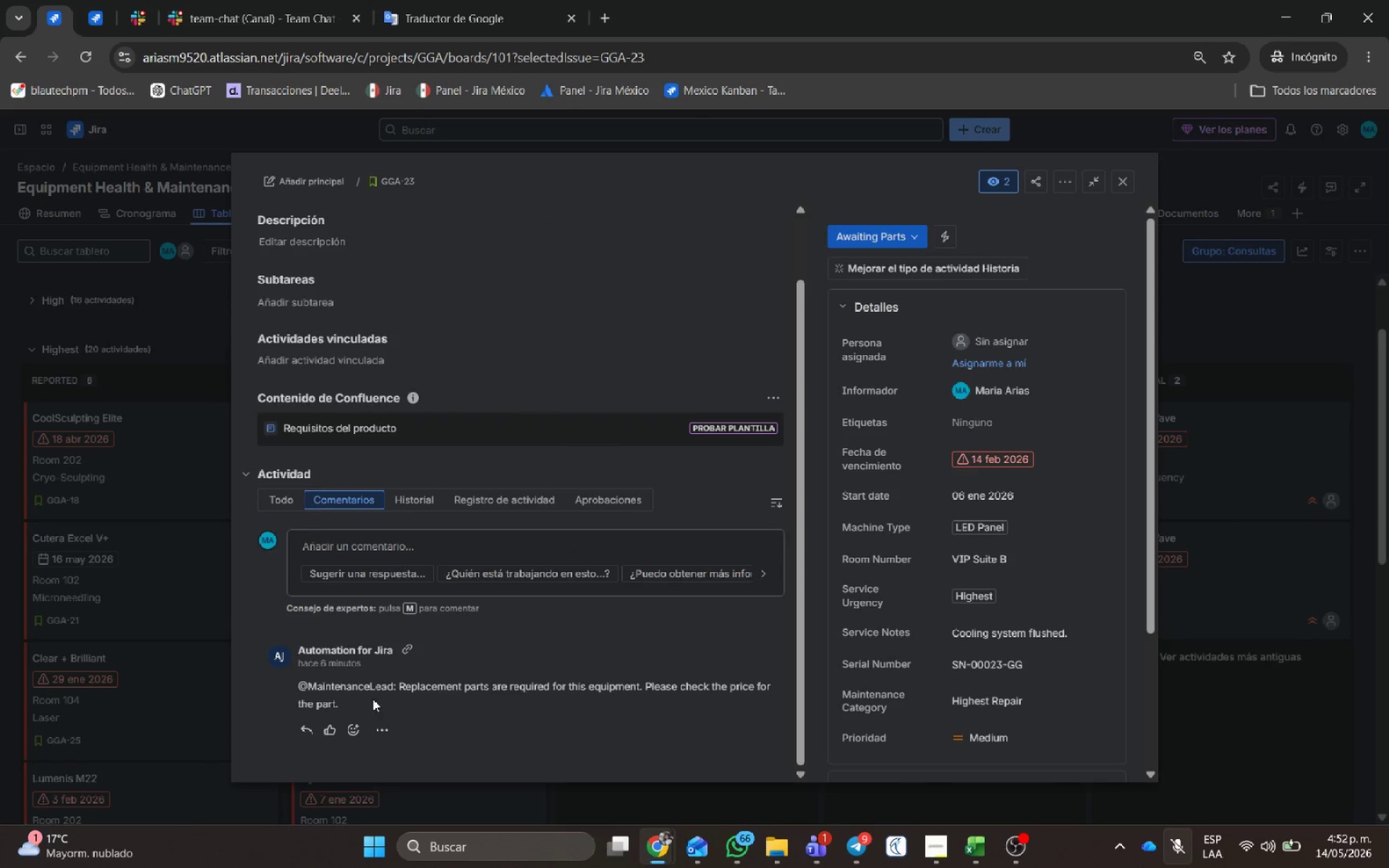 
left_click_drag(start_coordinate=[341, 697], to_coordinate=[284, 668])
 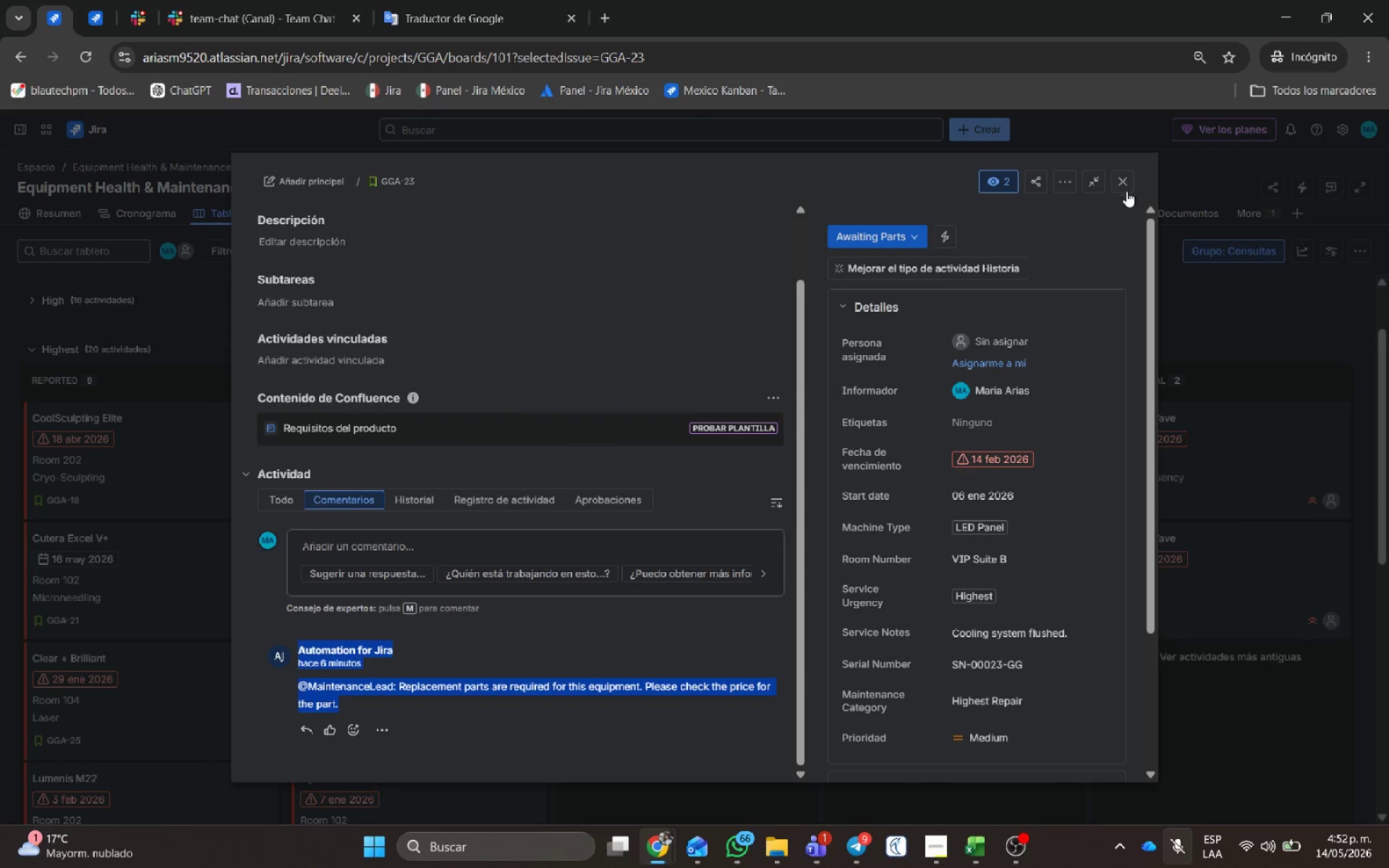 
left_click([1120, 182])
 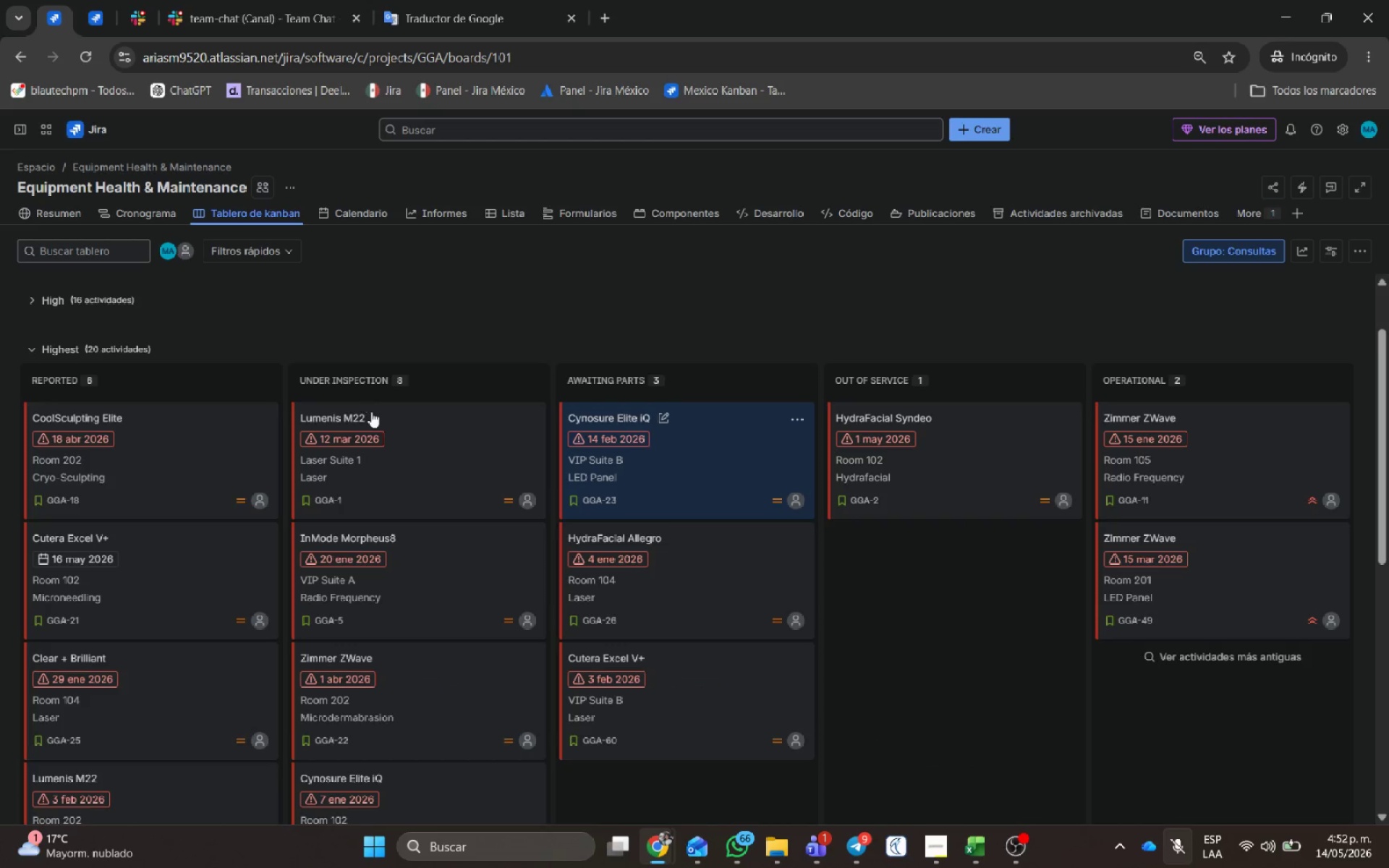 
left_click([428, 443])
 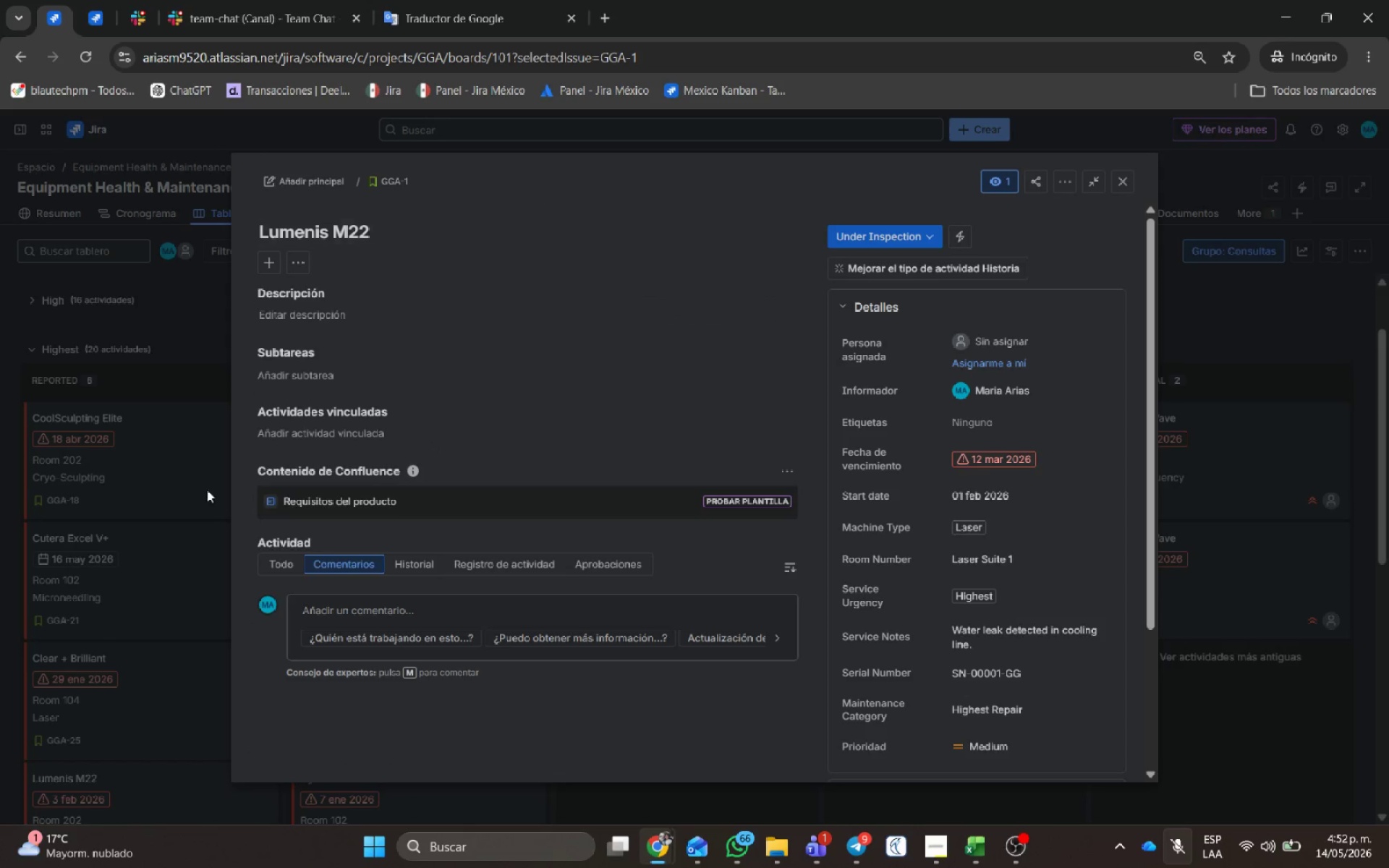 
scroll: coordinate [445, 603], scroll_direction: down, amount: 4.0
 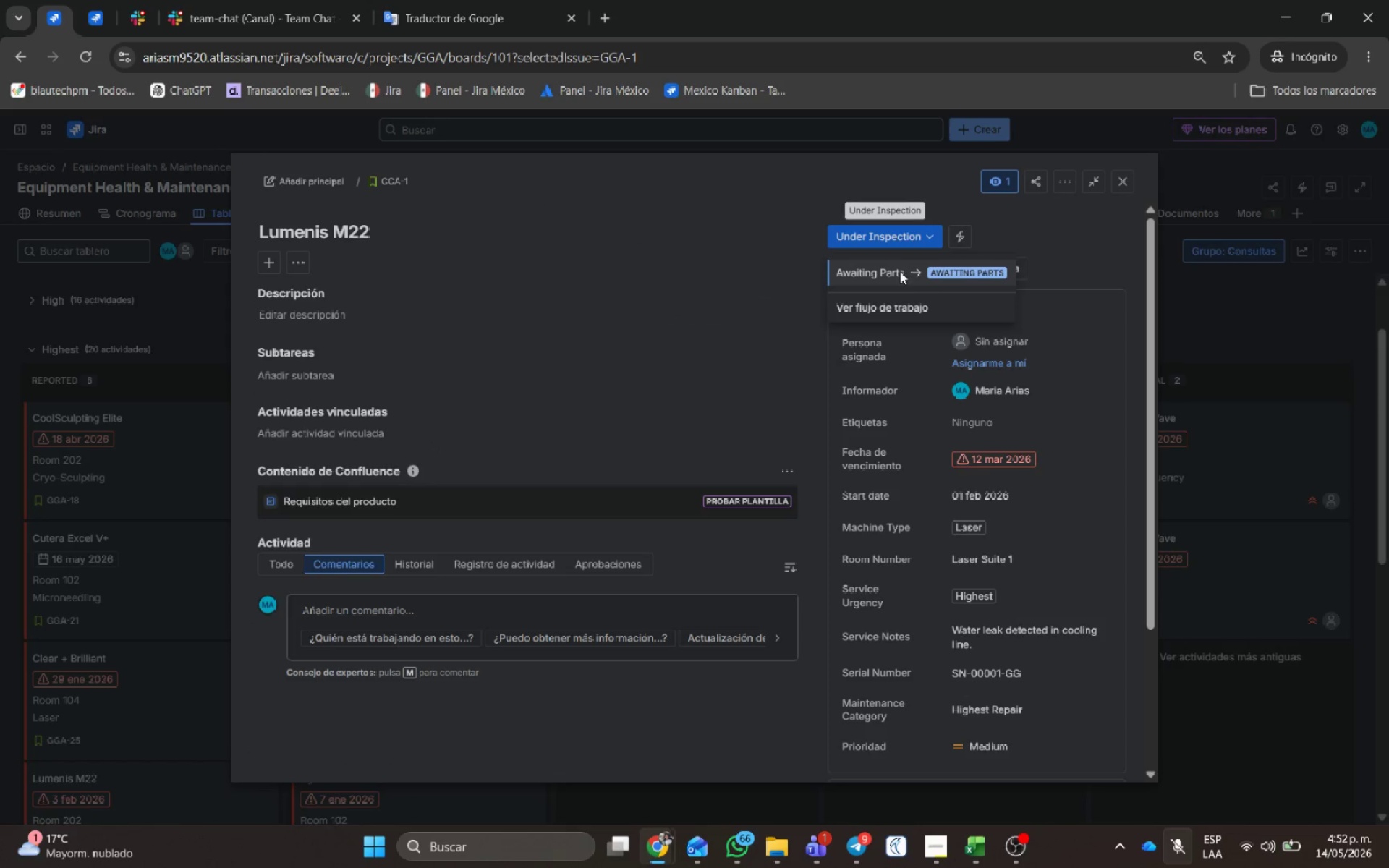 
left_click([910, 276])
 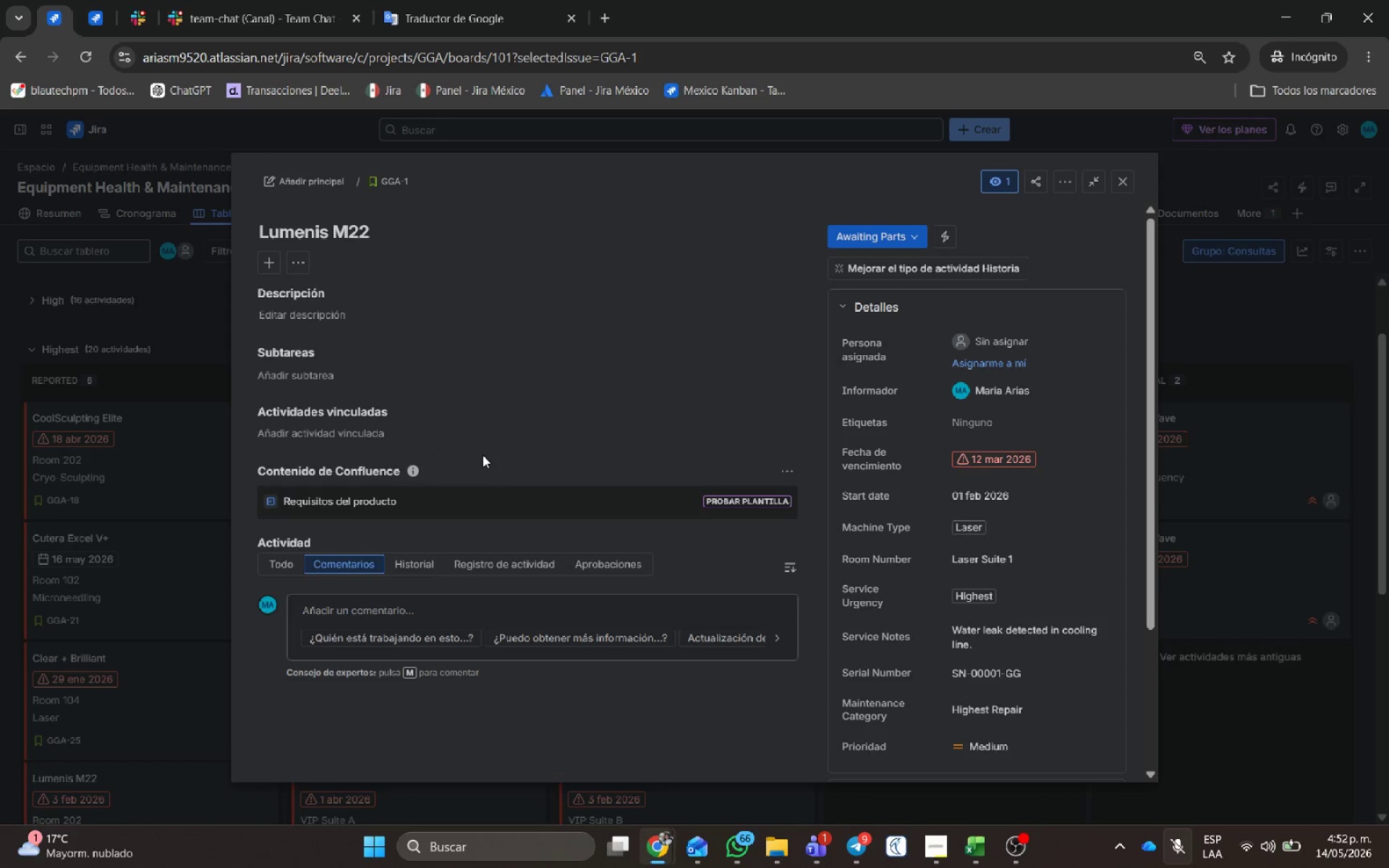 
scroll: coordinate [552, 487], scroll_direction: down, amount: 6.0
 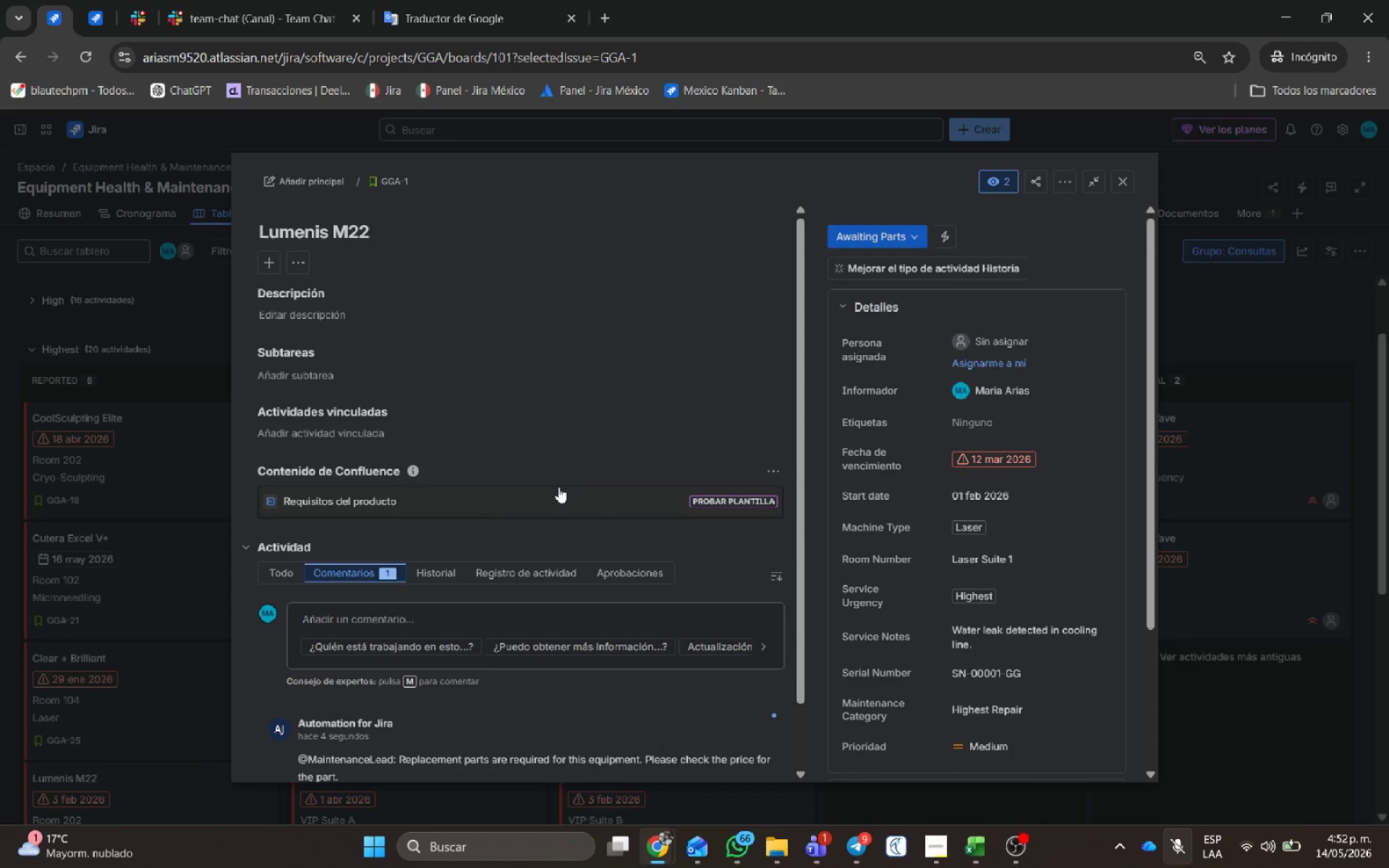 
wait(5.07)
 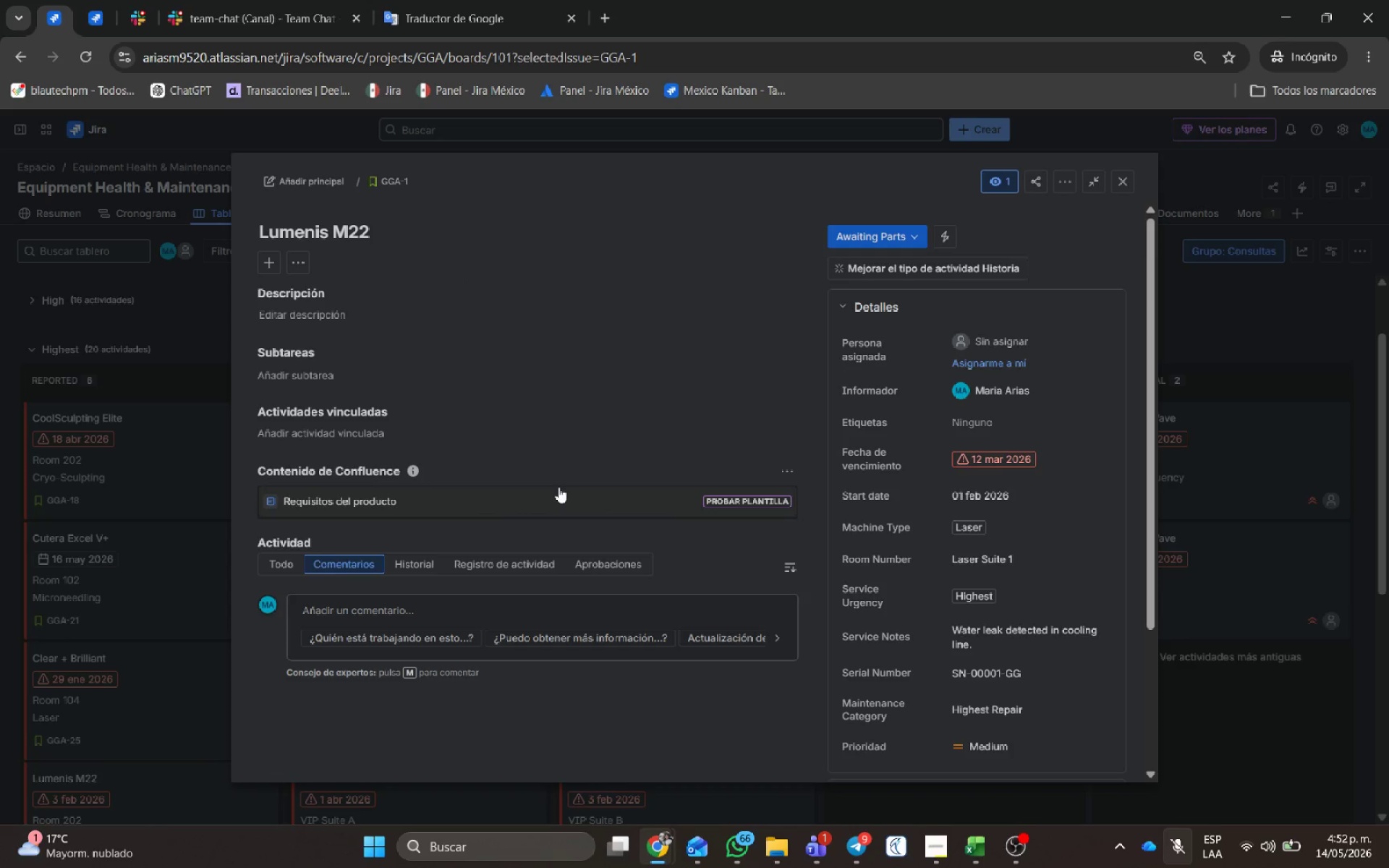 
scroll: coordinate [545, 488], scroll_direction: down, amount: 2.0
 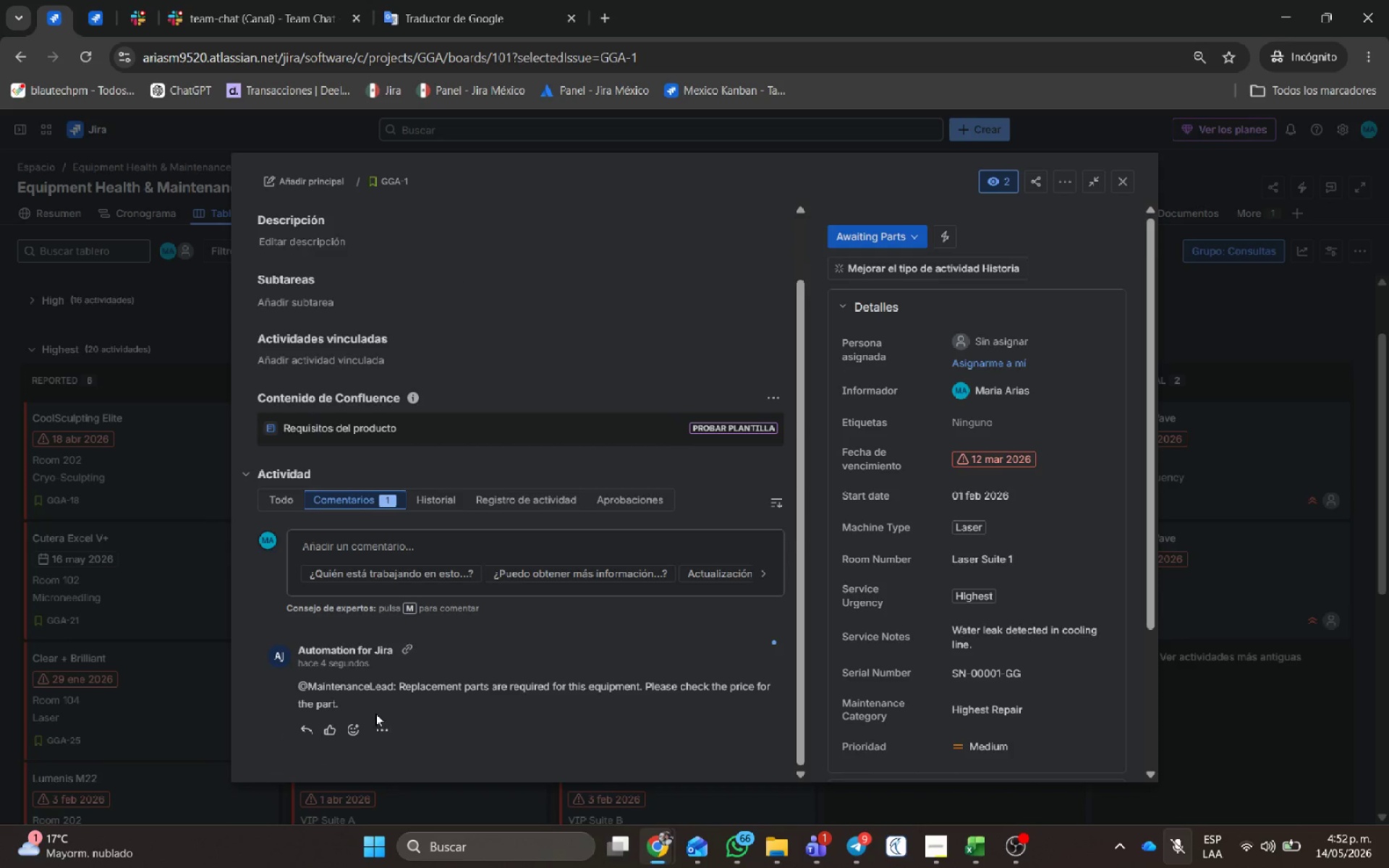 
left_click_drag(start_coordinate=[377, 711], to_coordinate=[282, 657])
 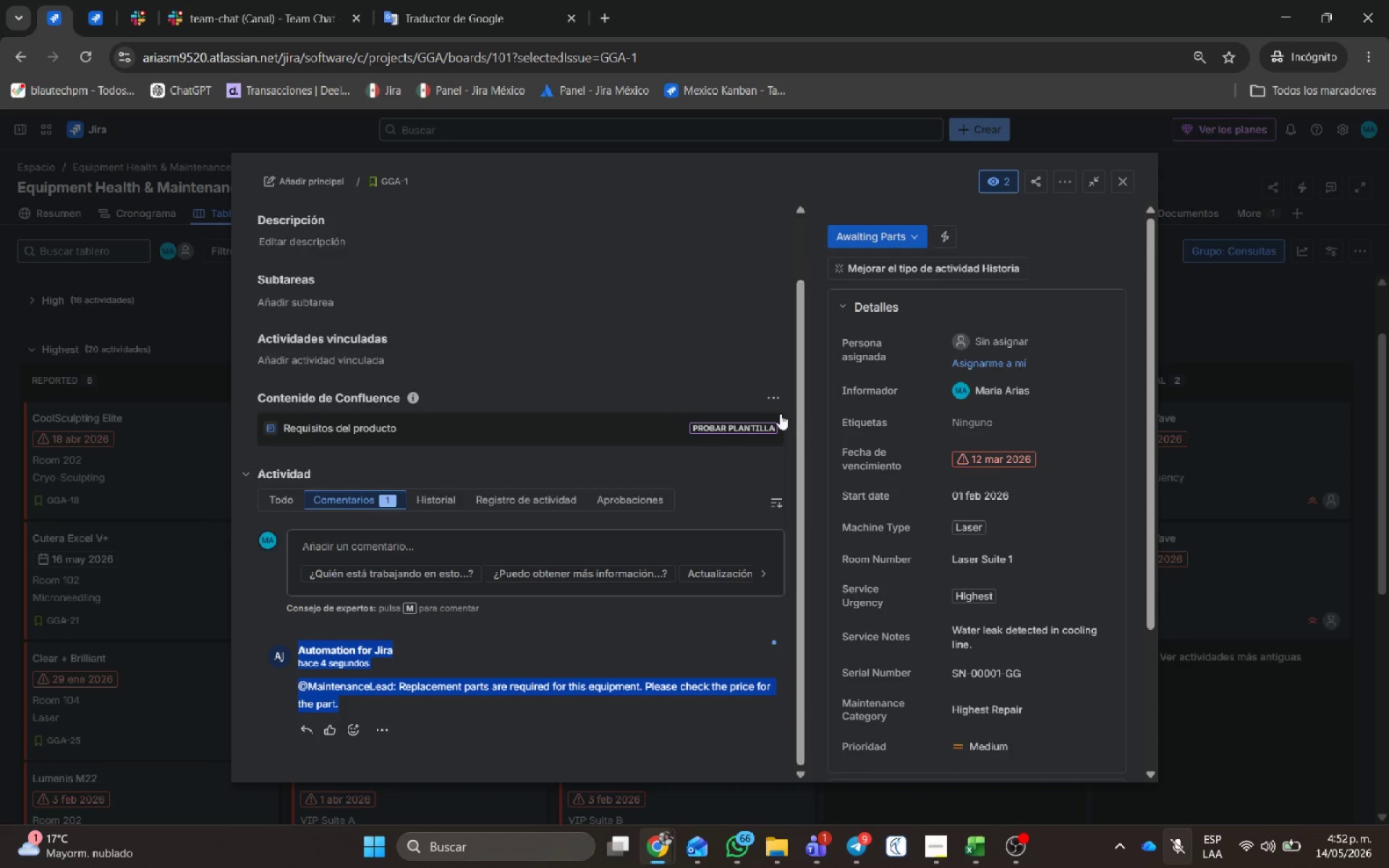 
scroll: coordinate [835, 382], scroll_direction: up, amount: 6.0
 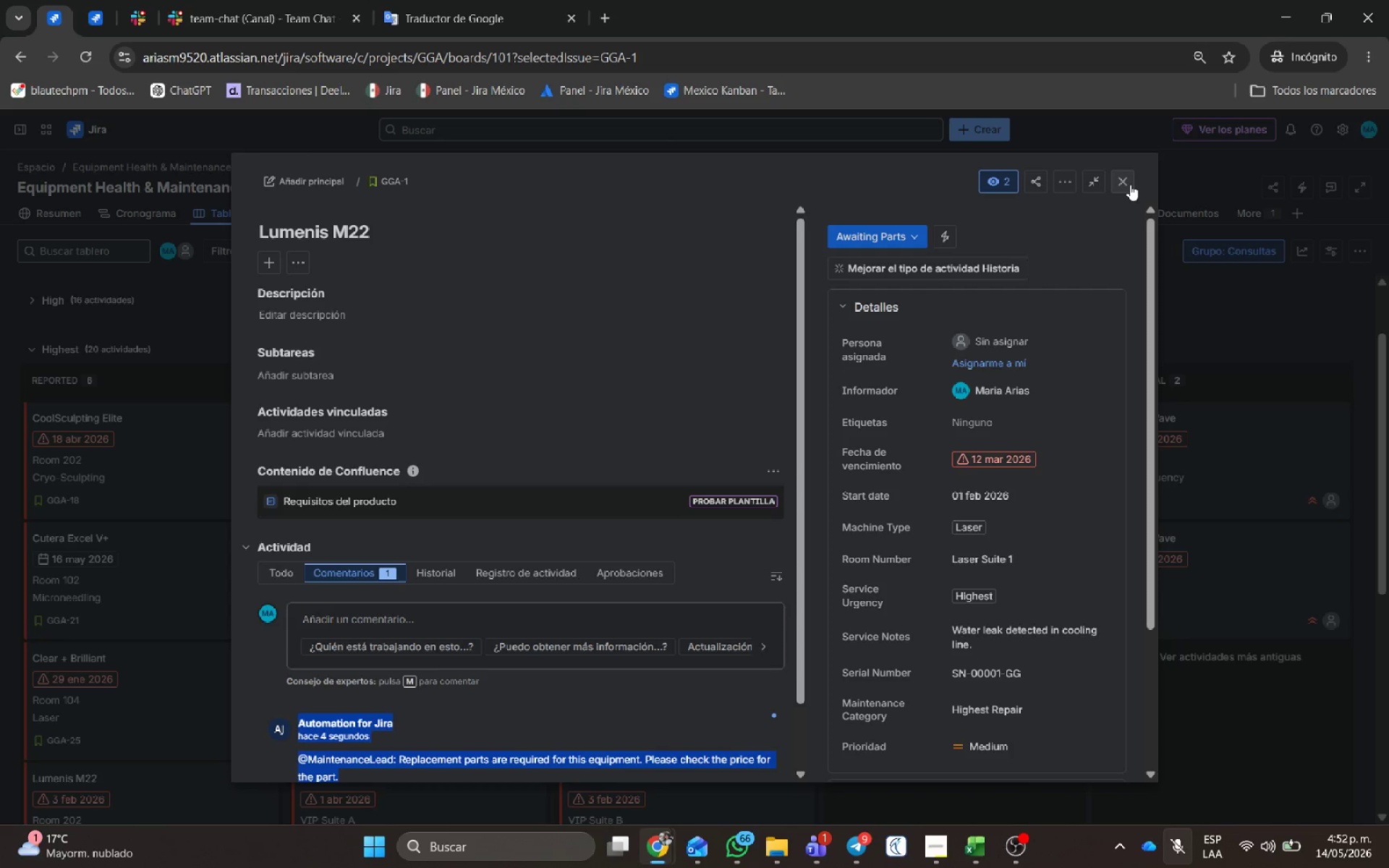 
left_click([1130, 184])
 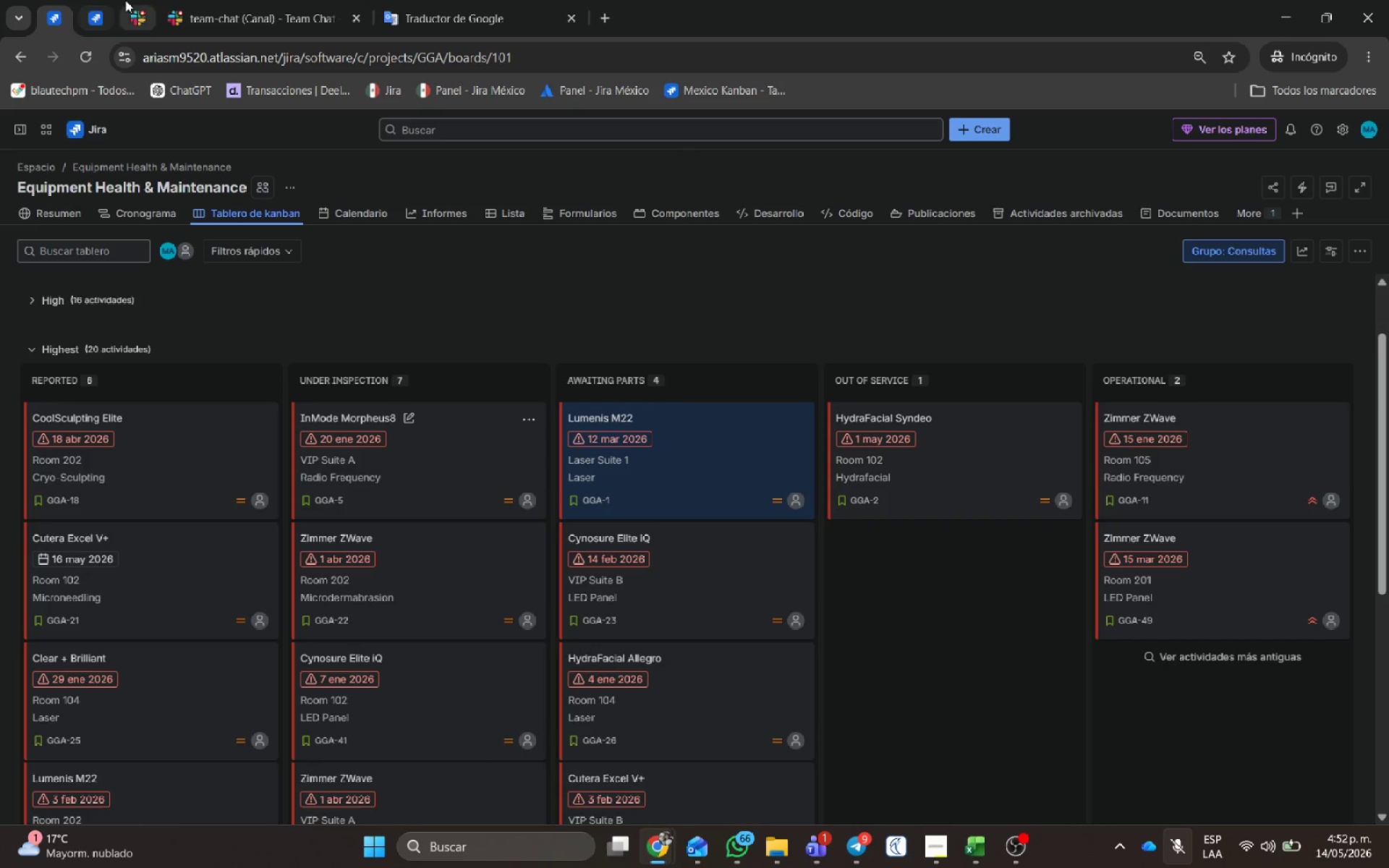 
left_click([98, 3])
 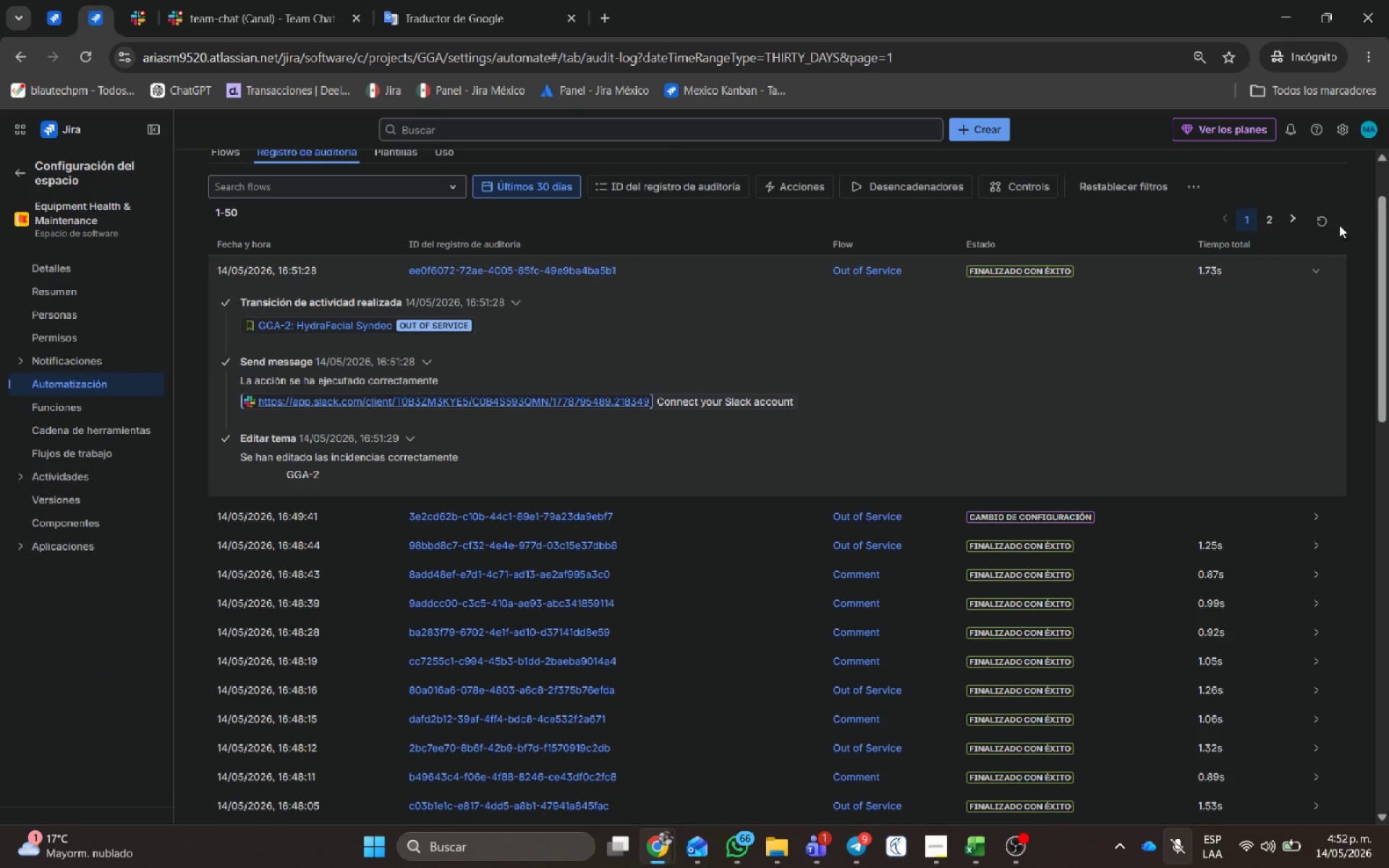 
left_click([1326, 213])
 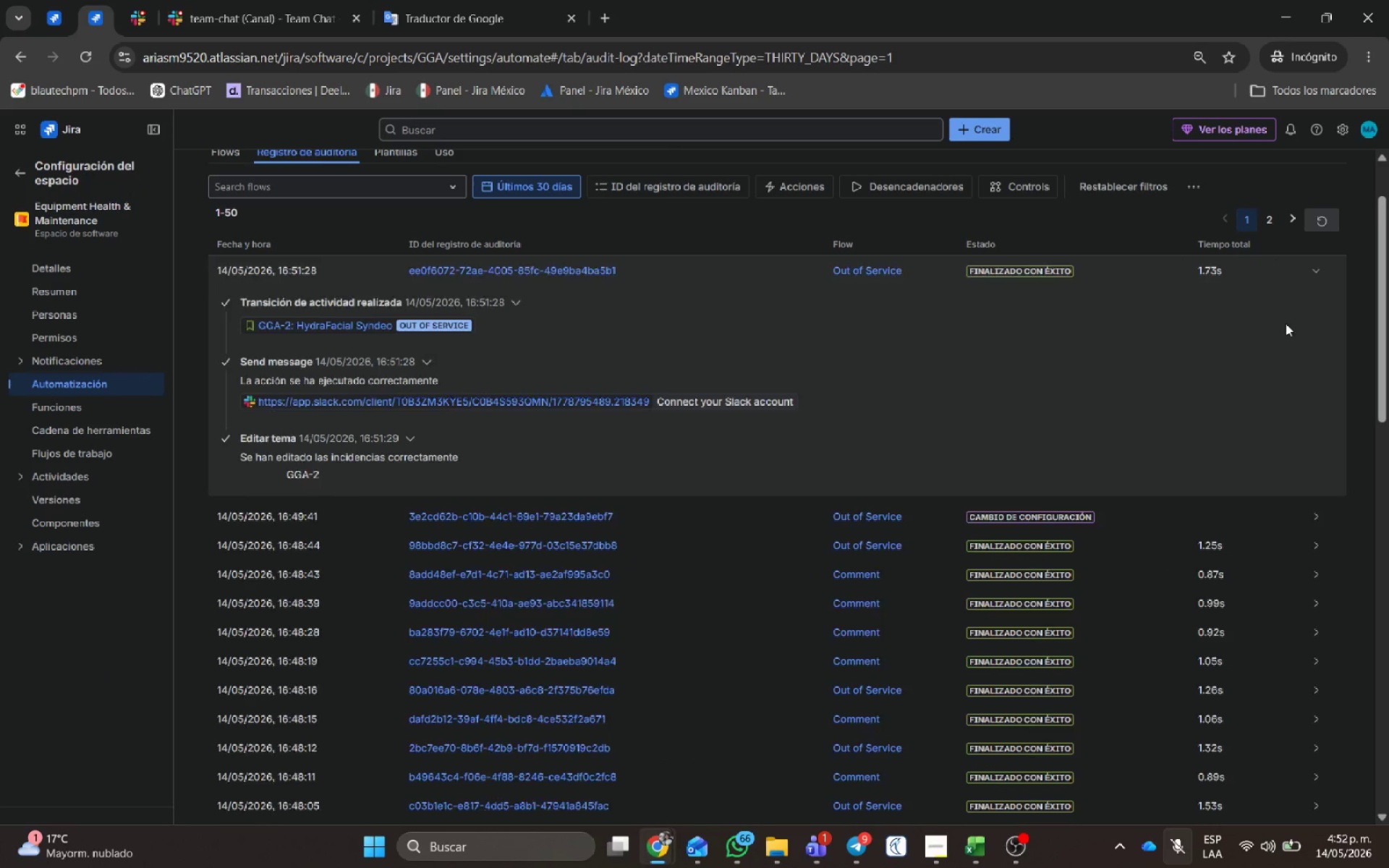 
mouse_move([932, 428])
 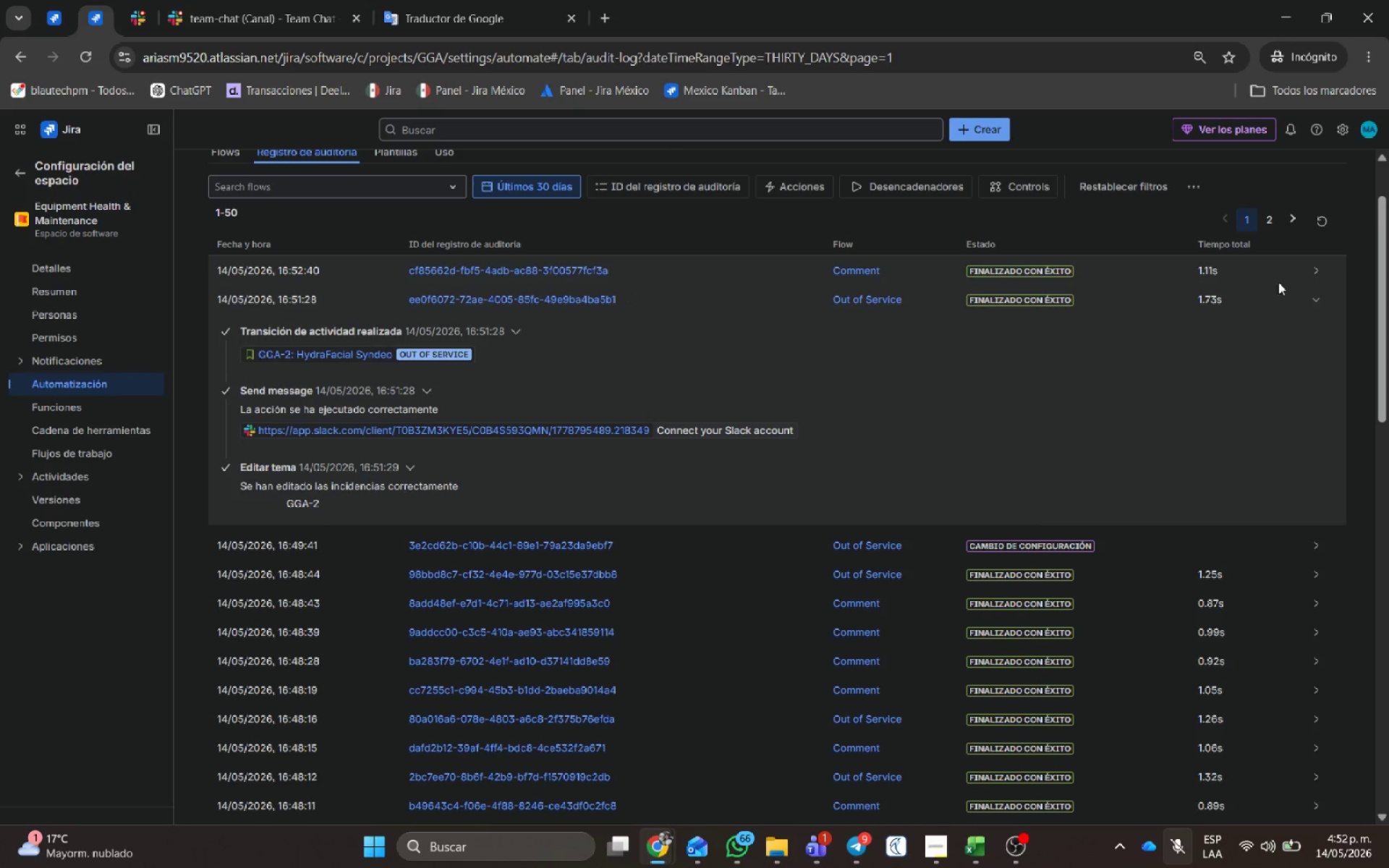 
left_click([1316, 266])
 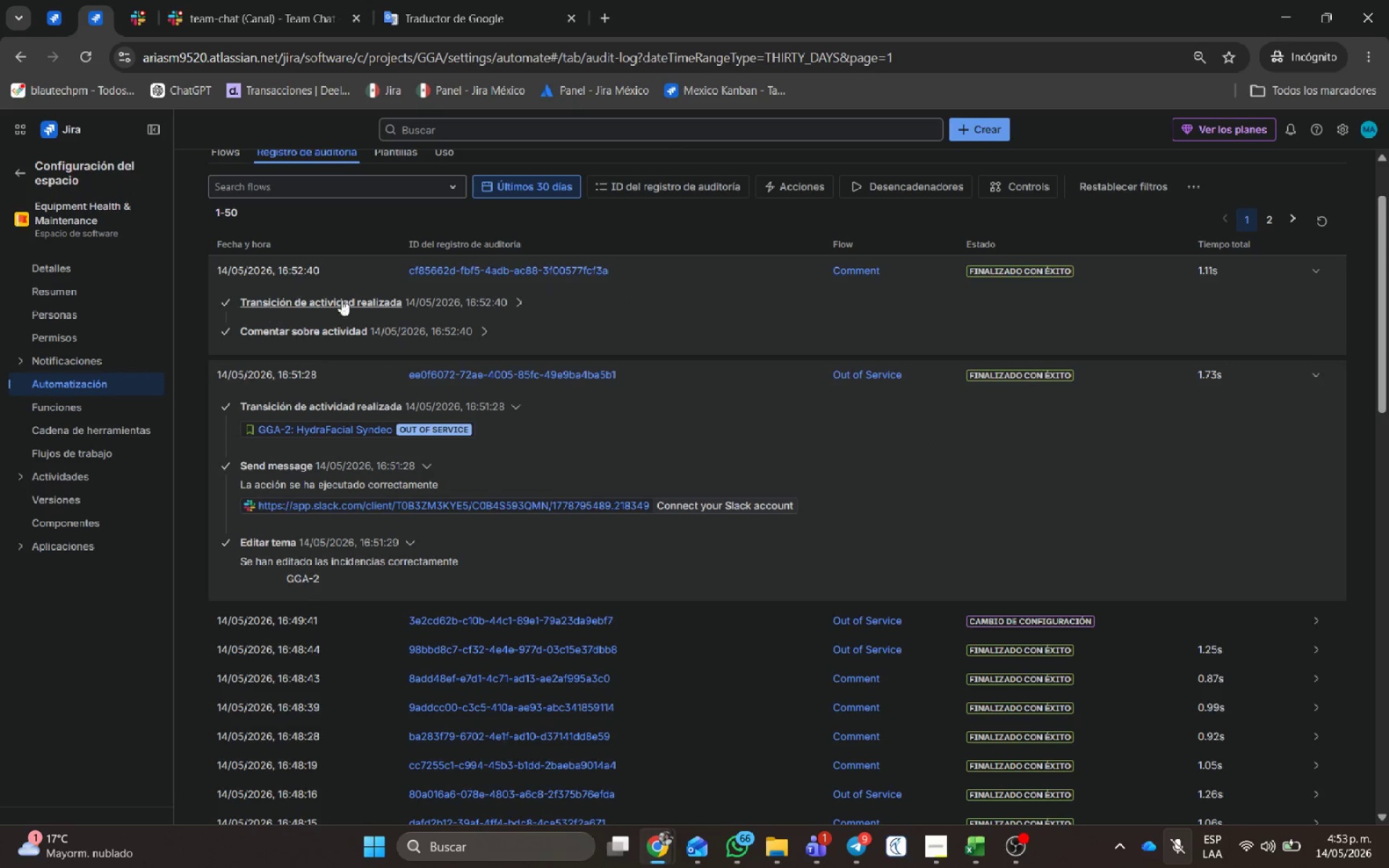 
left_click([525, 302])
 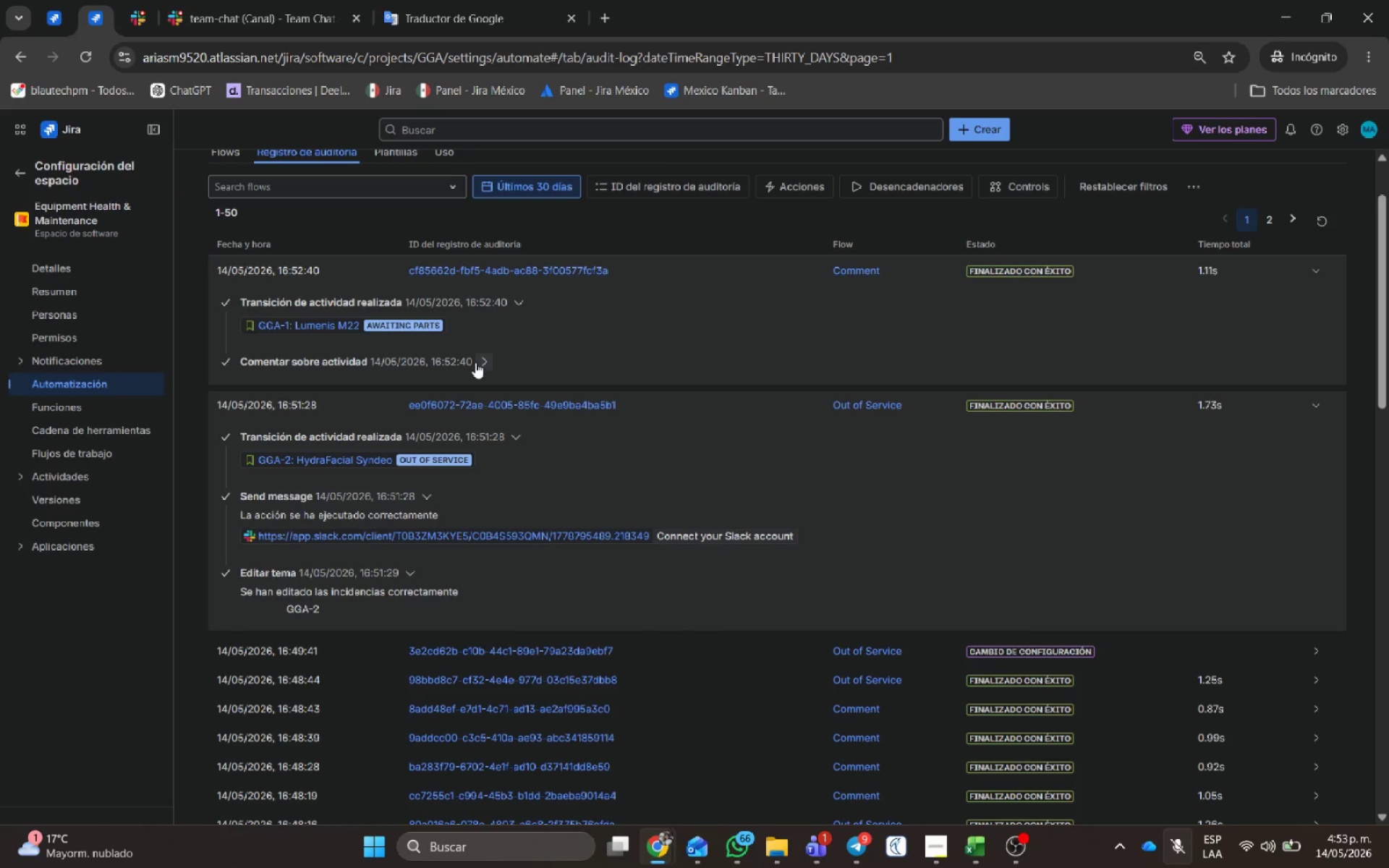 
left_click([475, 362])
 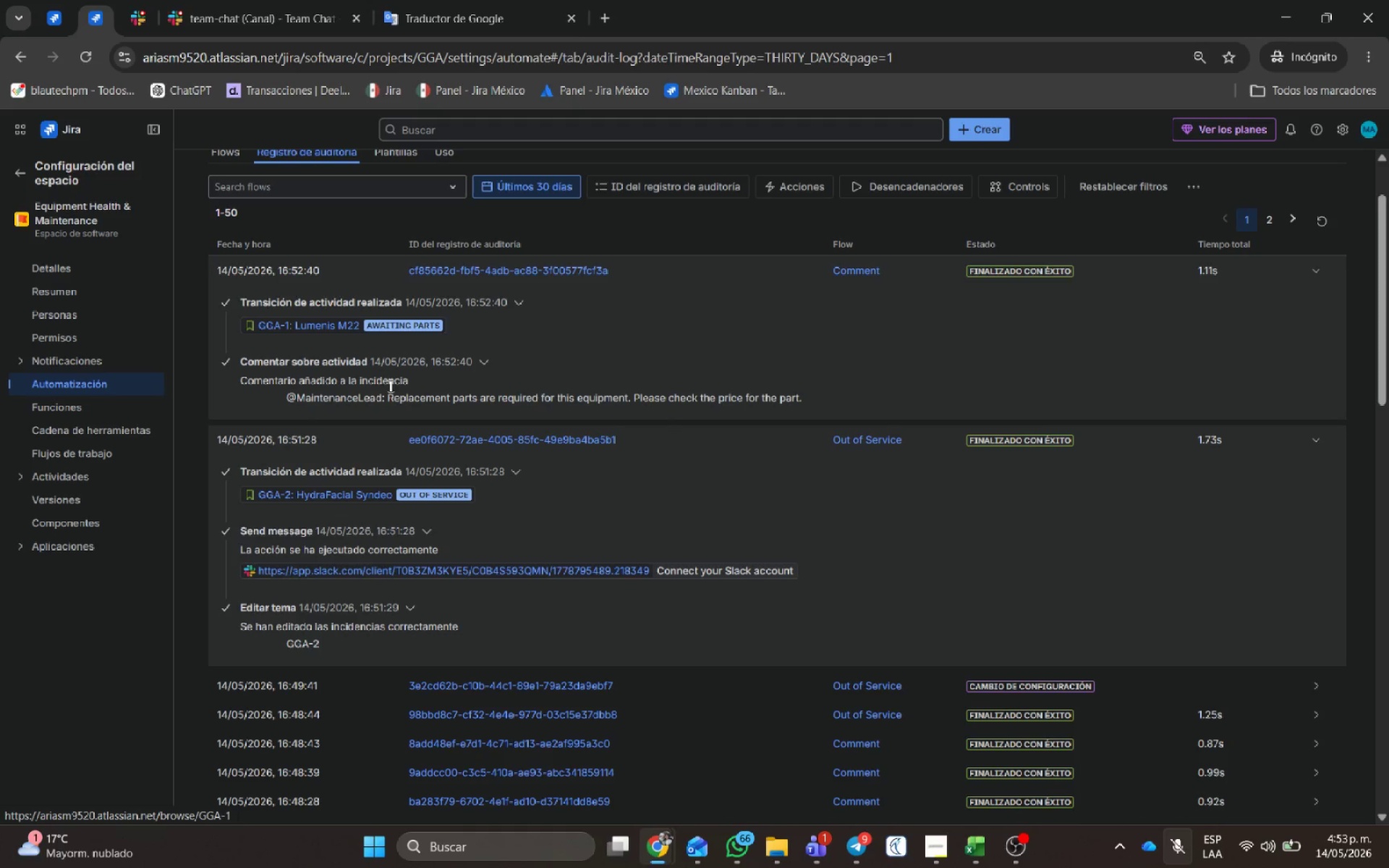 
left_click_drag(start_coordinate=[271, 388], to_coordinate=[904, 387])
 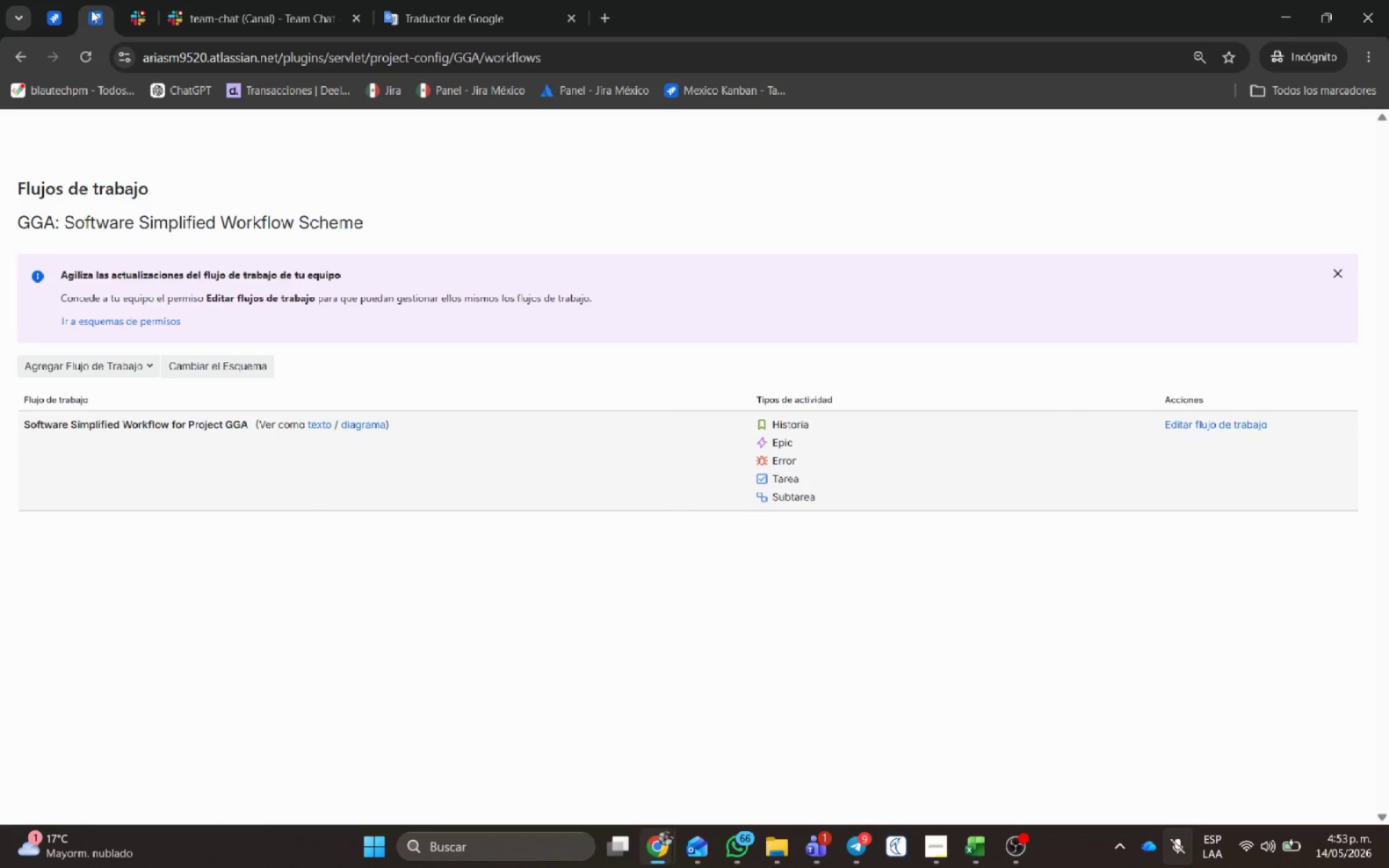 
wait(7.66)
 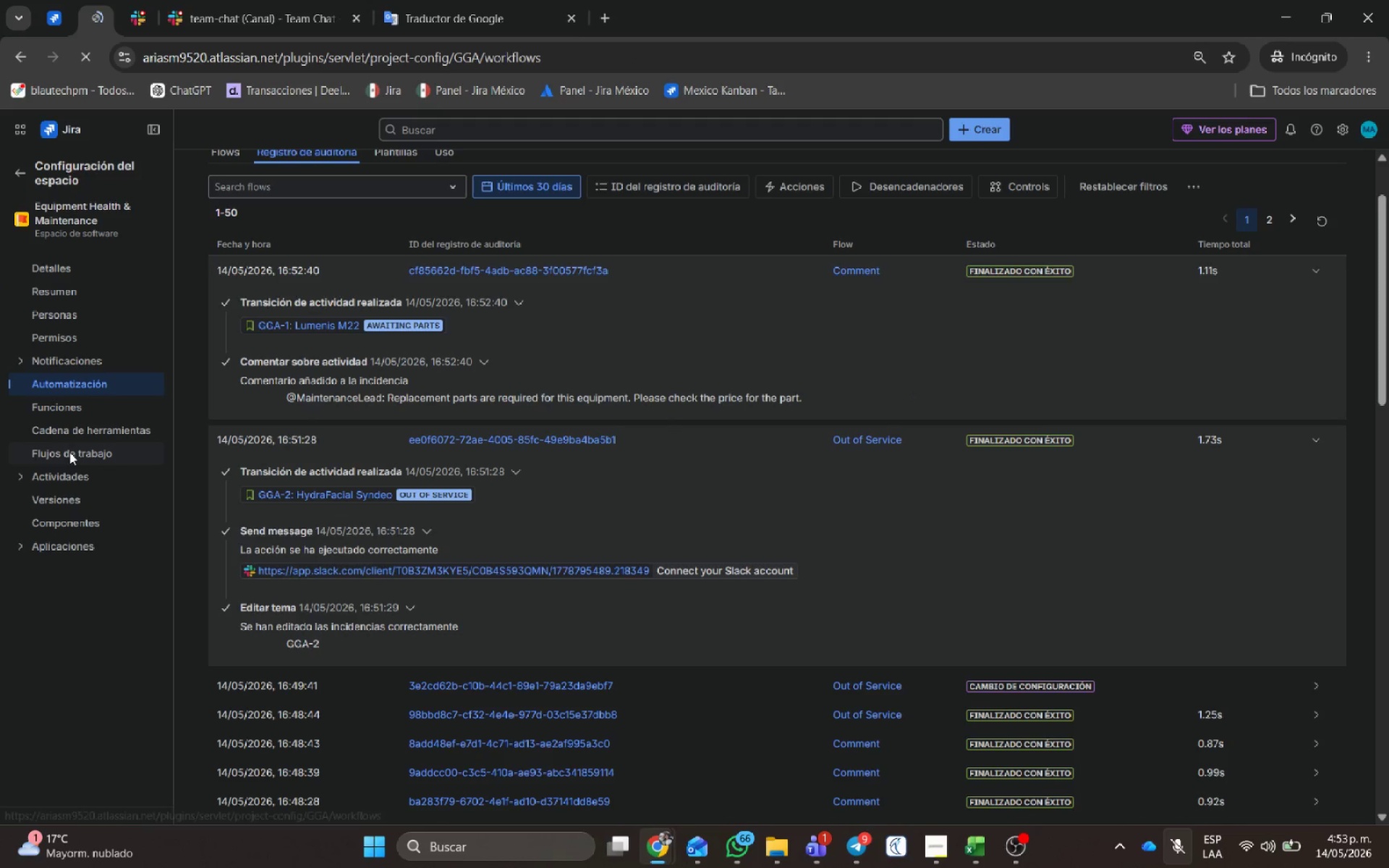 
left_click([1254, 431])
 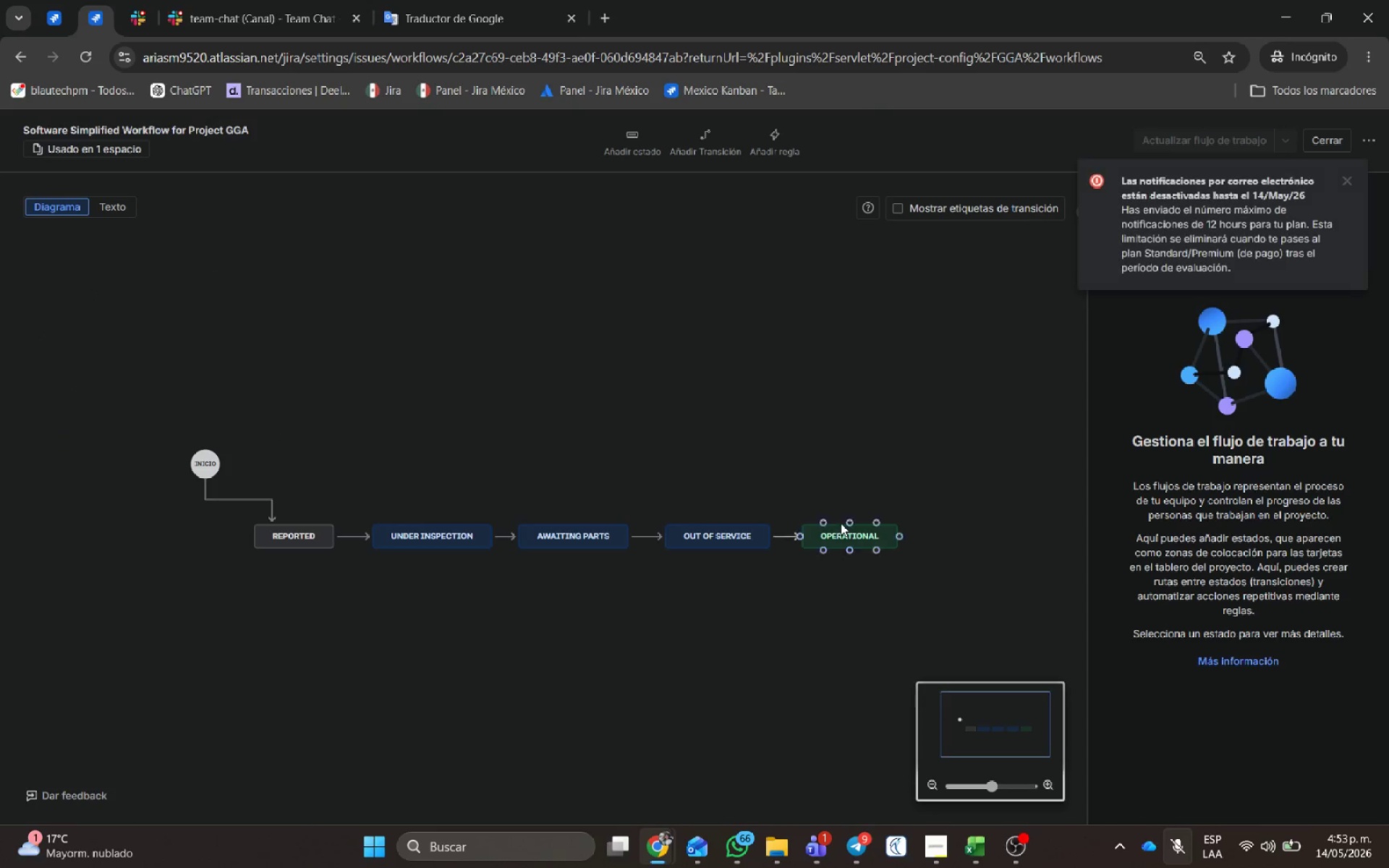 
left_click([838, 543])
 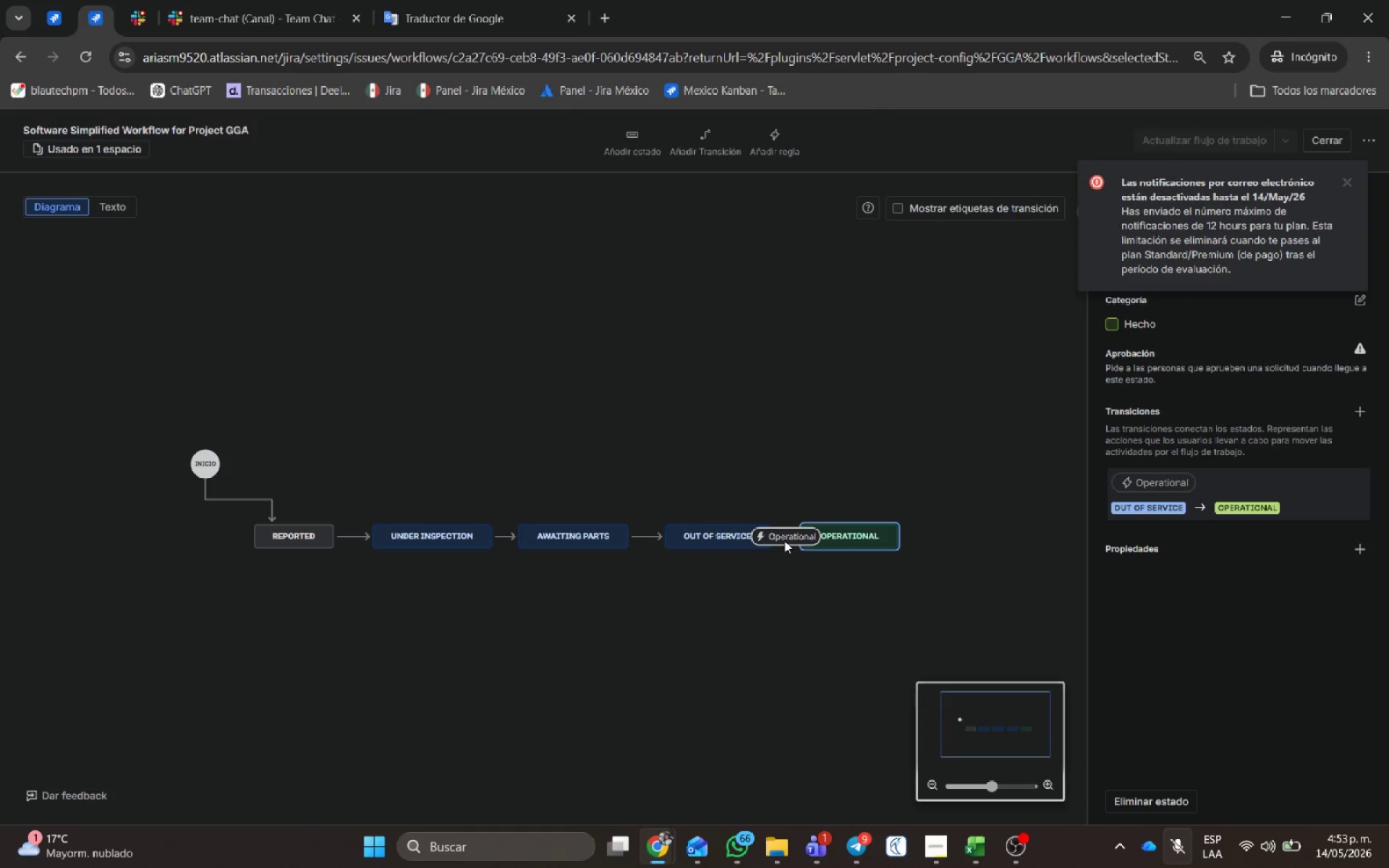 
left_click([784, 540])
 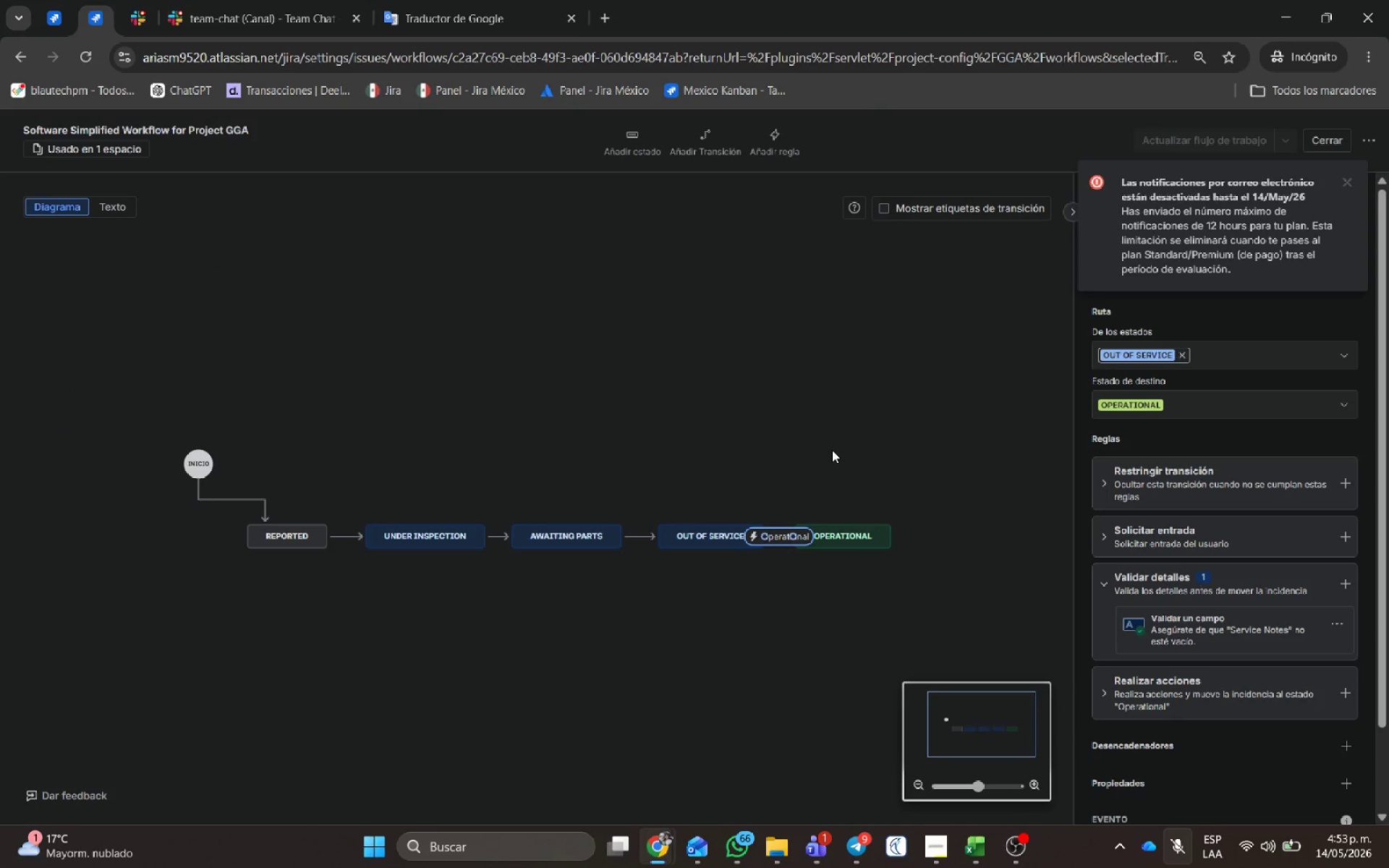 
left_click([1186, 634])
 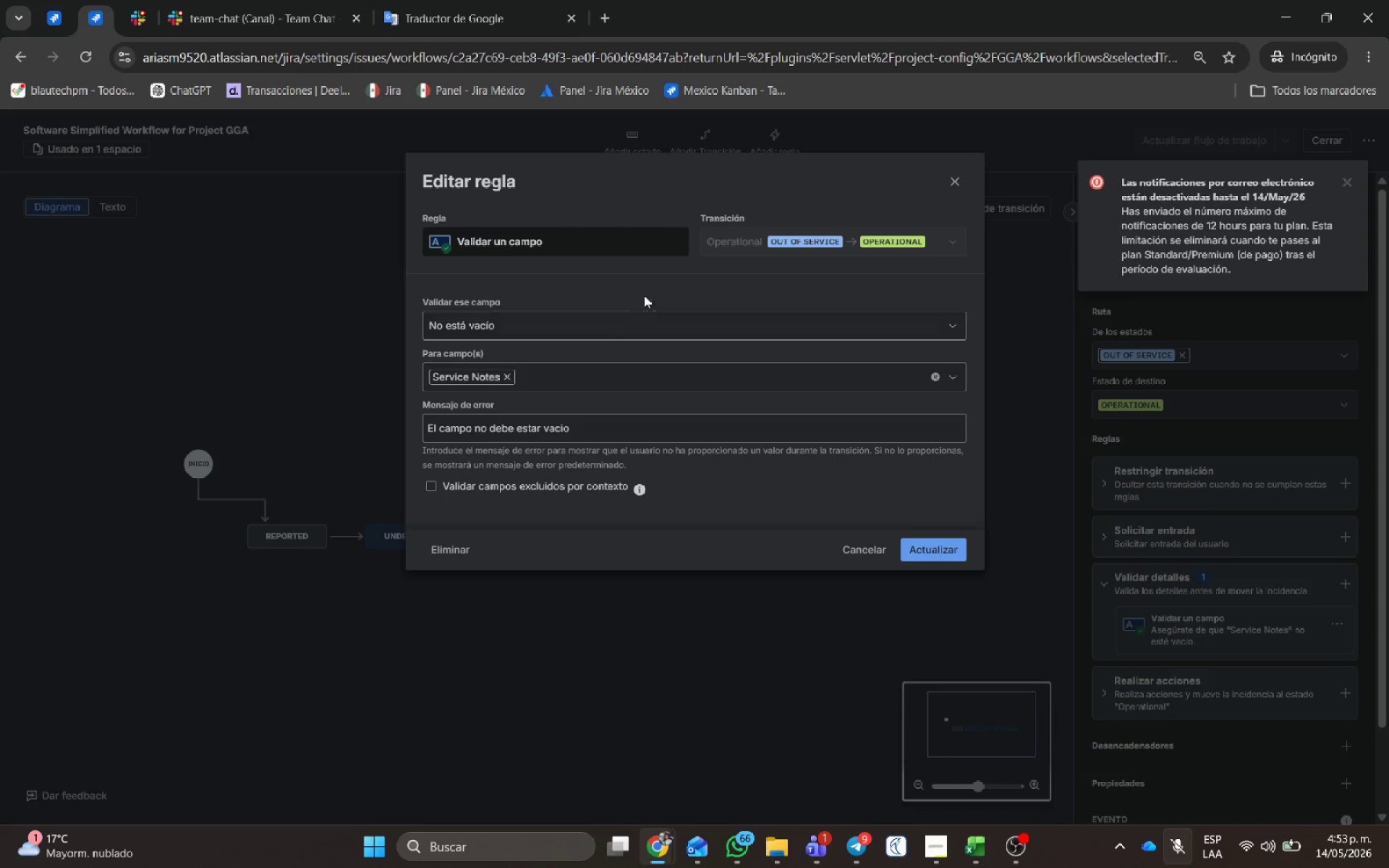 
left_click([870, 554])
 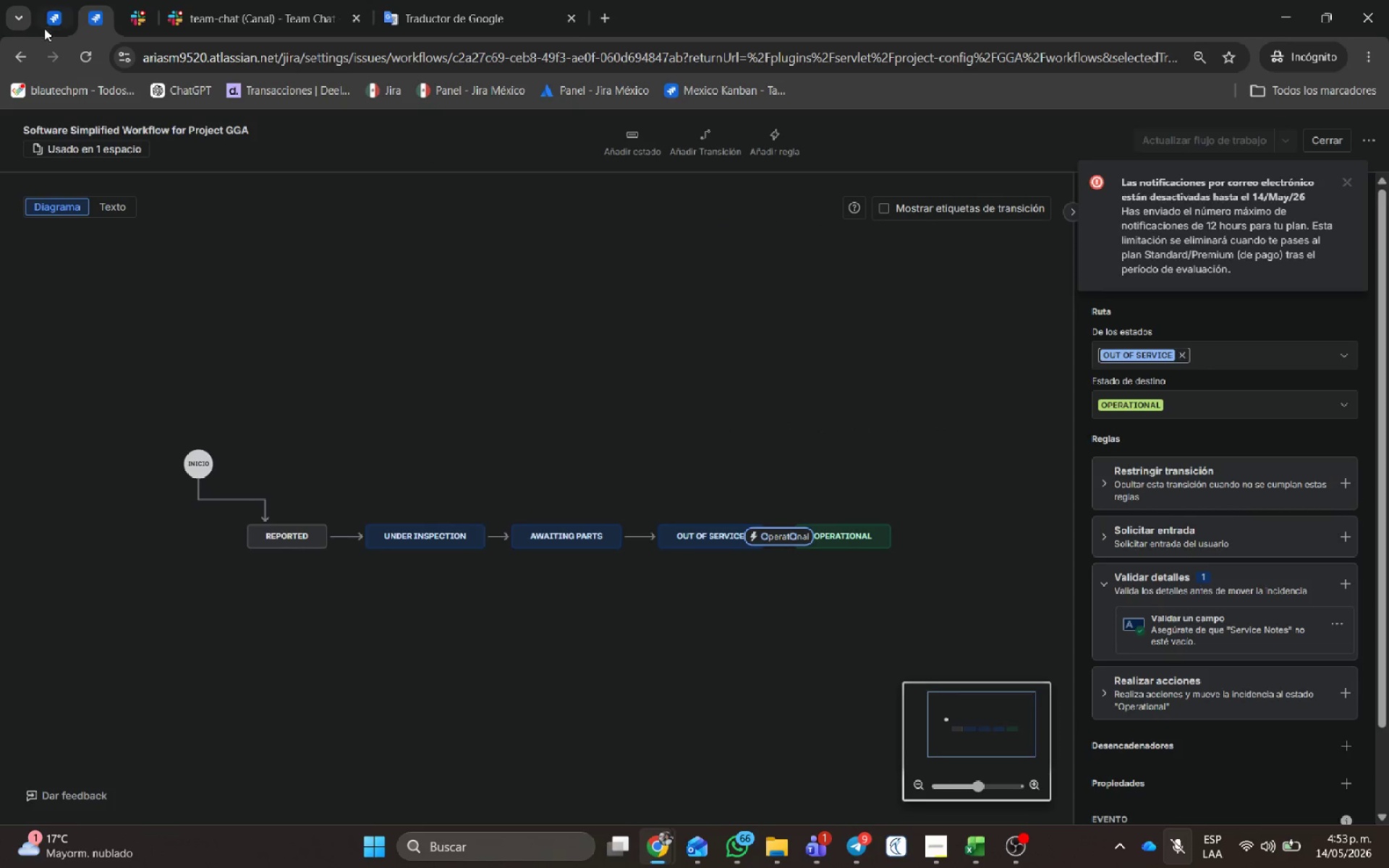 
left_click([56, 19])
 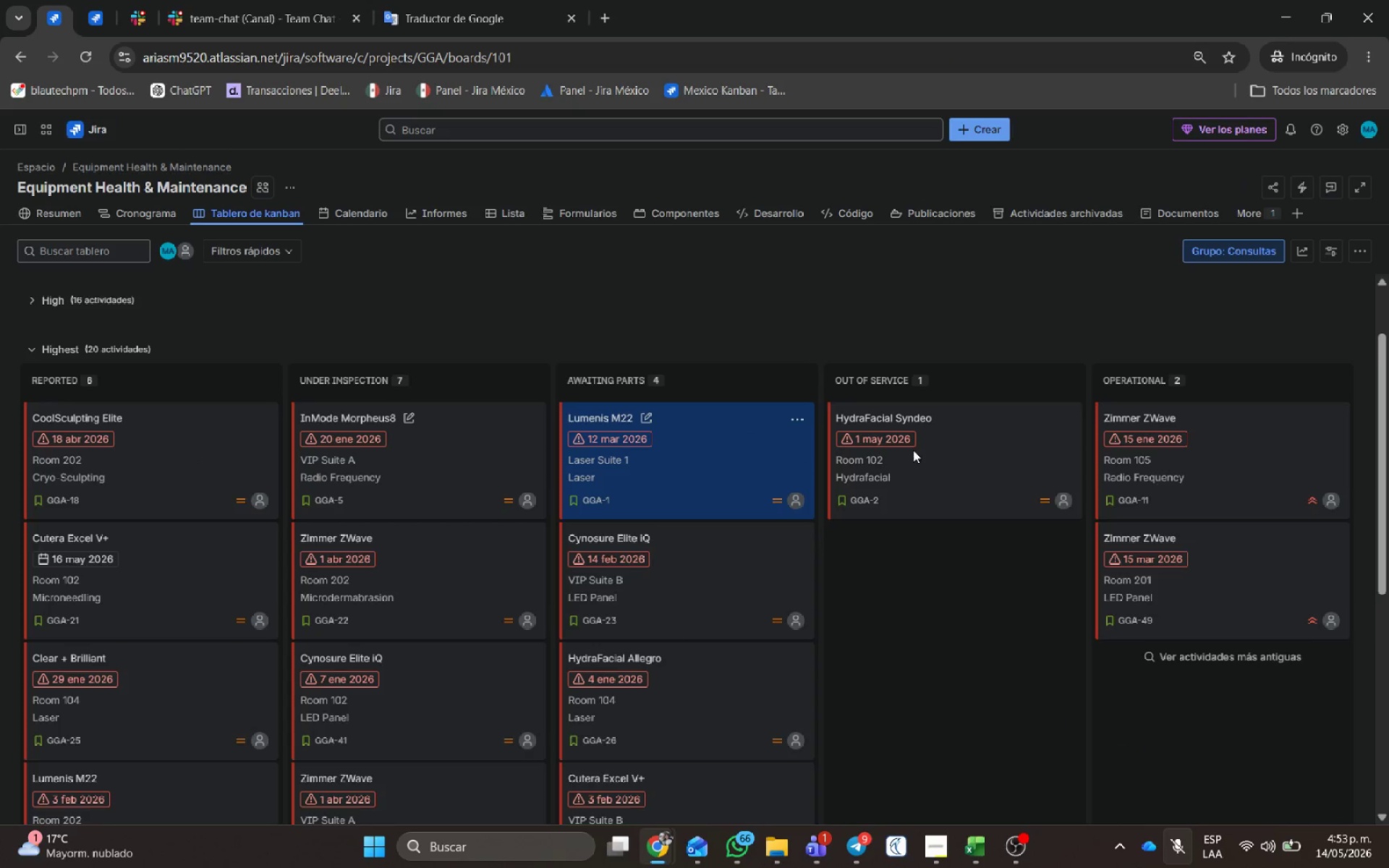 
left_click([946, 448])
 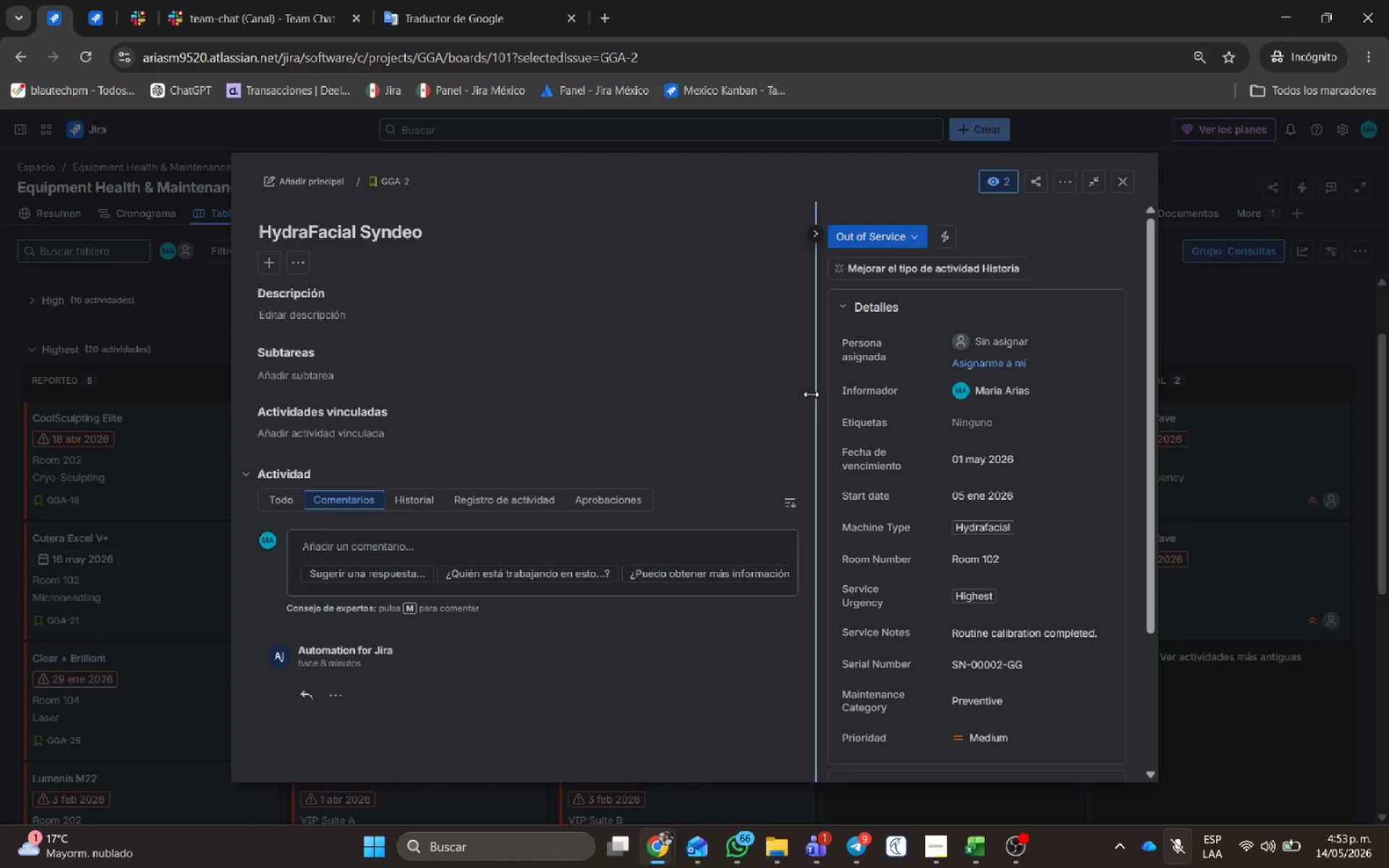 
scroll: coordinate [1062, 374], scroll_direction: down, amount: 1.0
 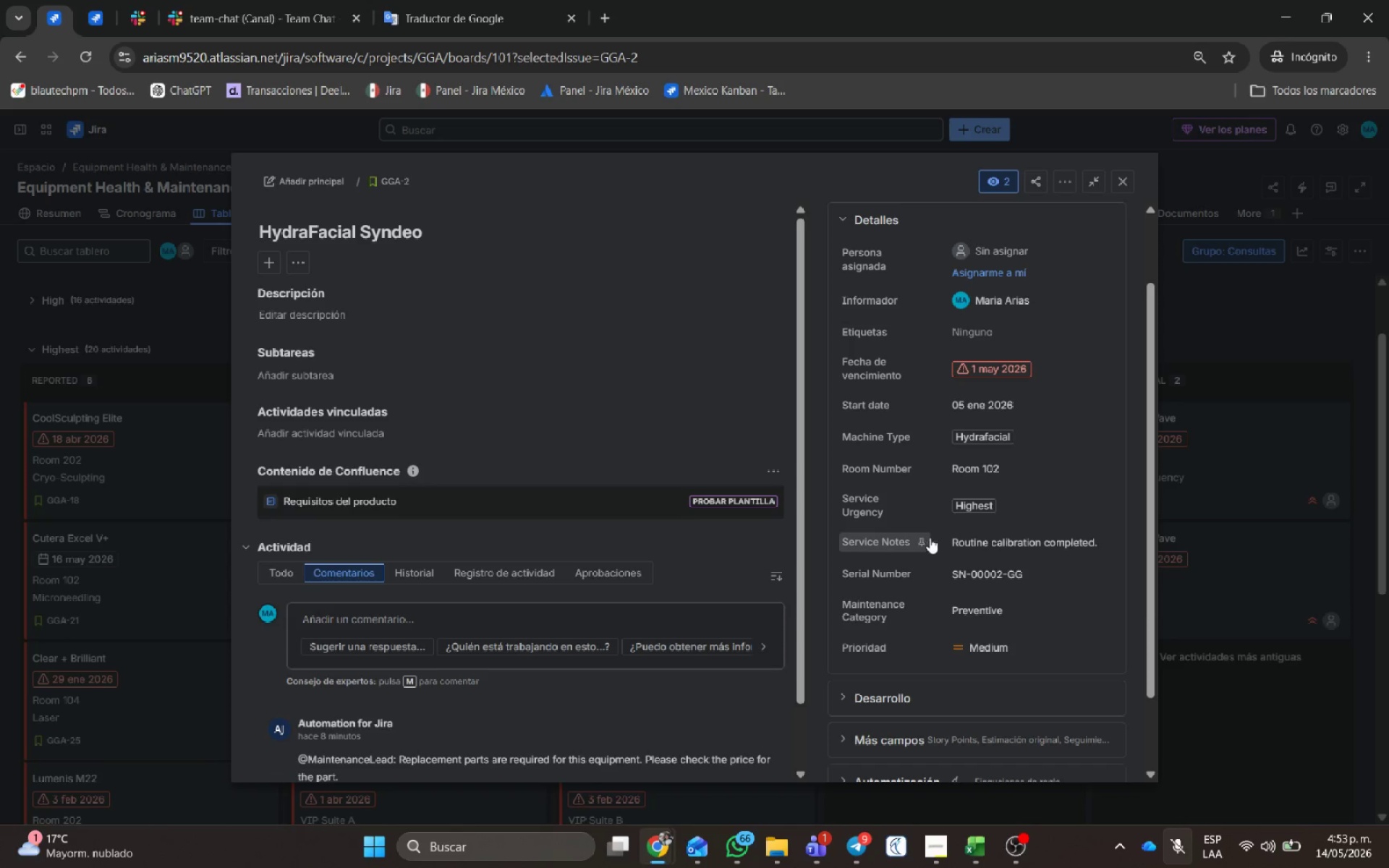 
left_click_drag(start_coordinate=[1100, 538], to_coordinate=[910, 534])
 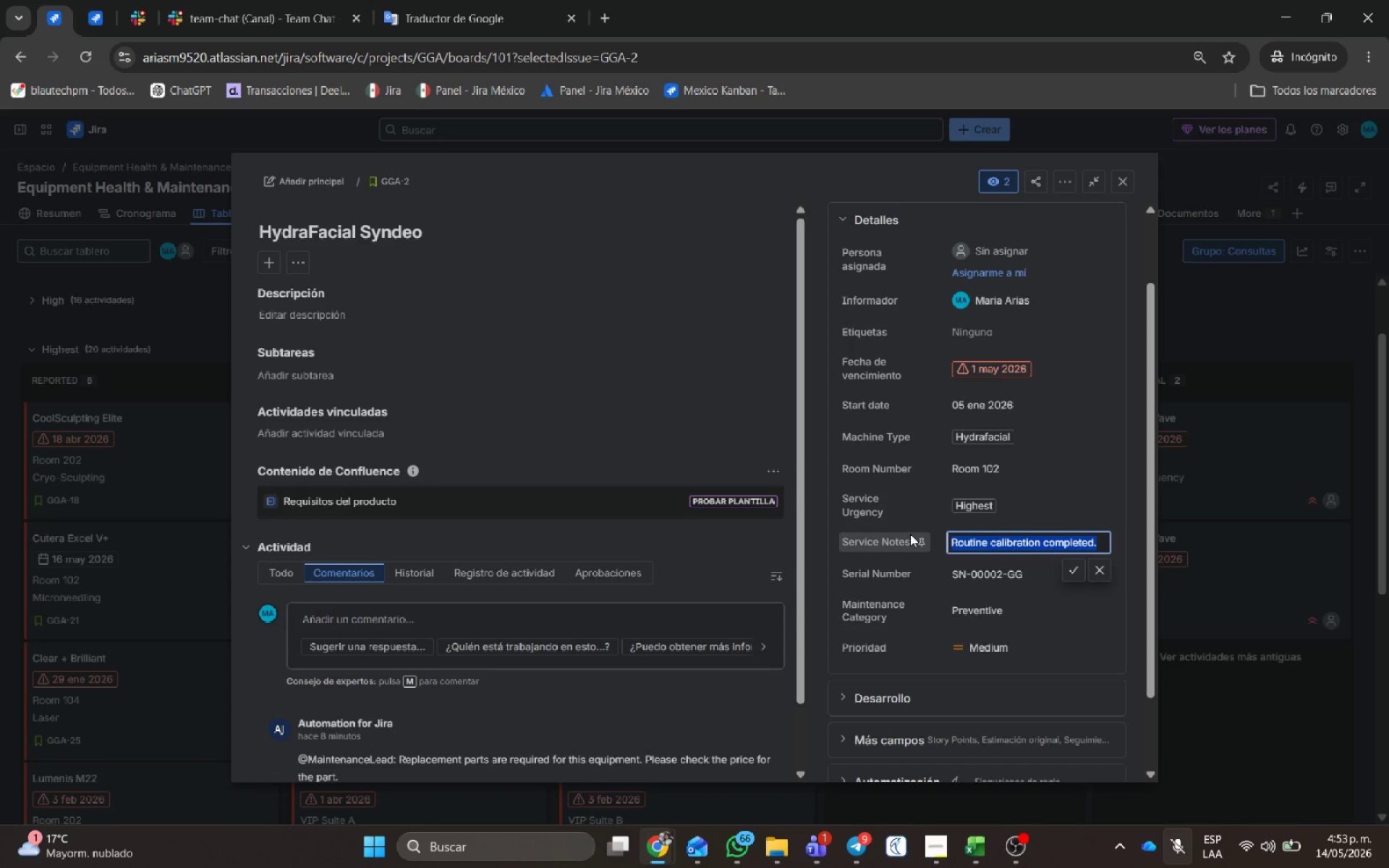 
key(Control+X)
 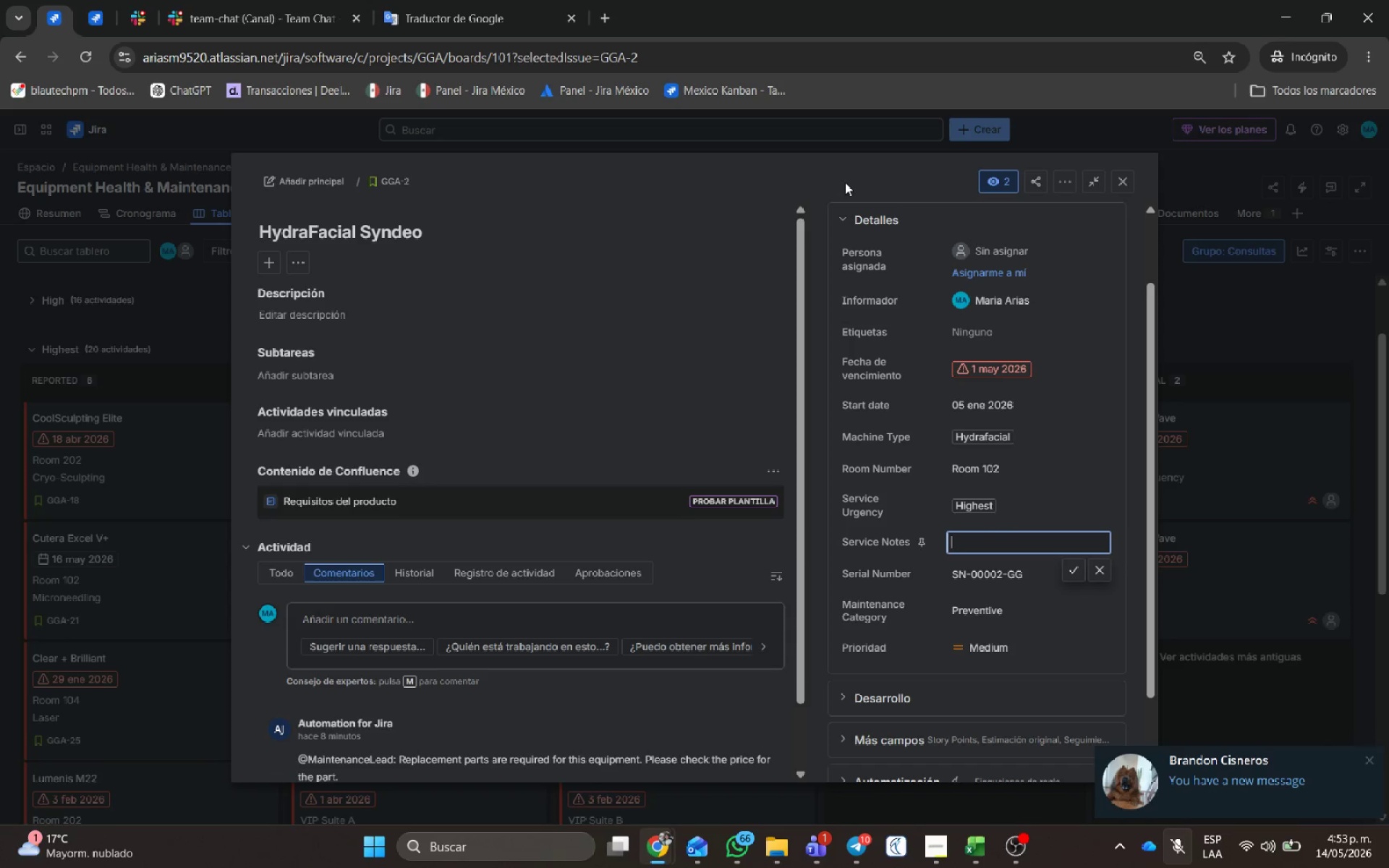 
left_click([854, 179])
 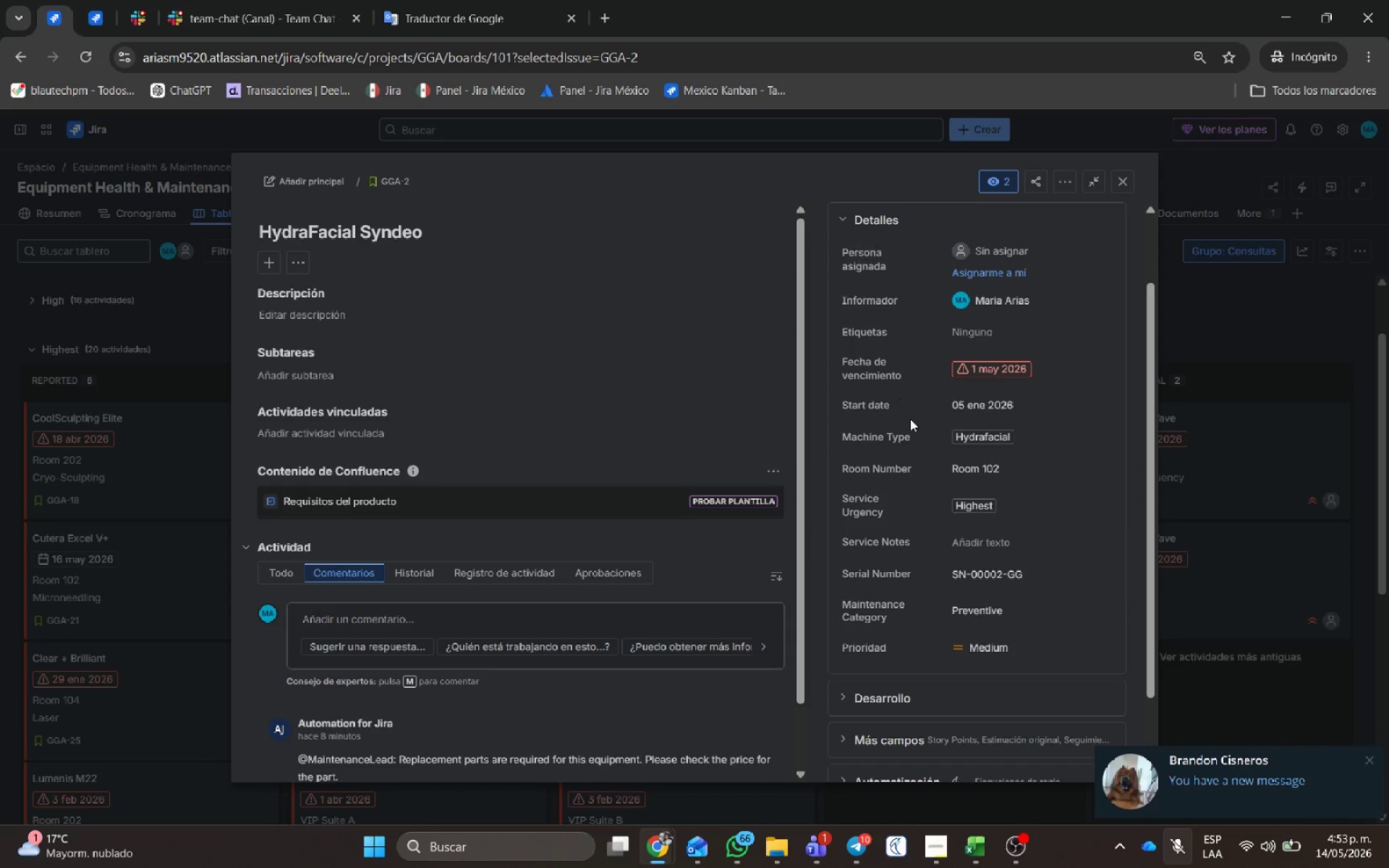 
scroll: coordinate [919, 410], scroll_direction: up, amount: 7.0
 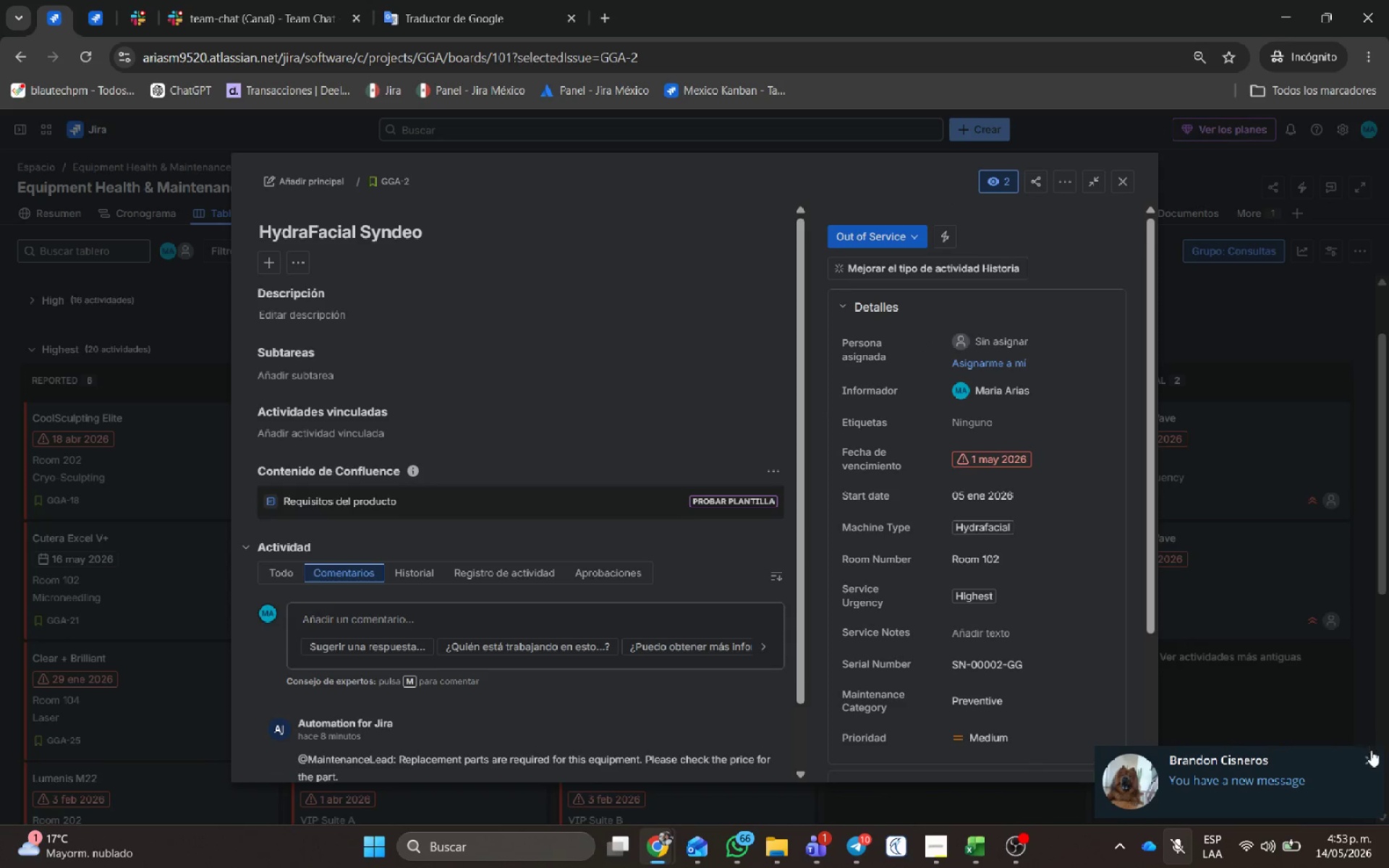 
left_click([1371, 757])
 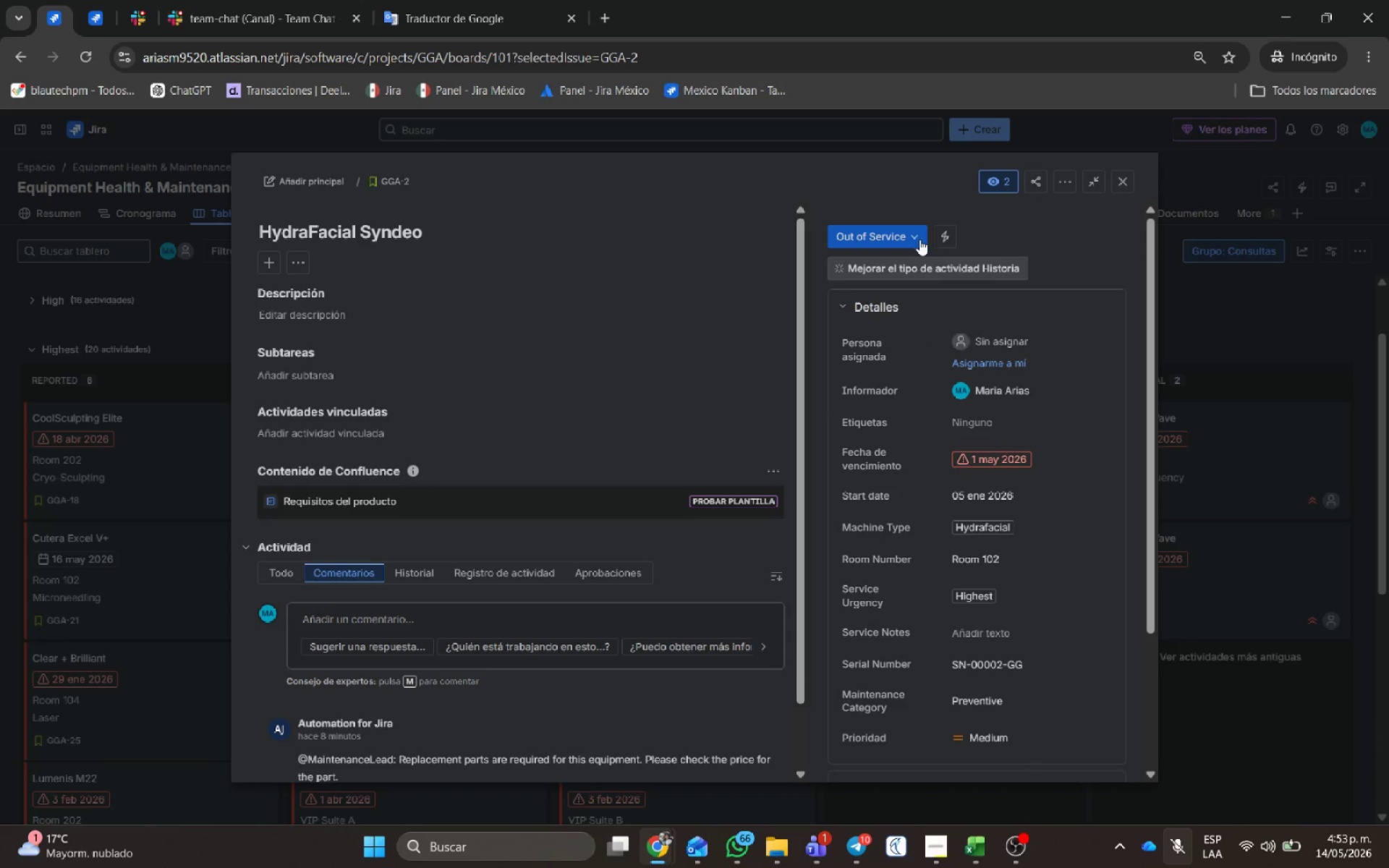 
left_click([907, 231])
 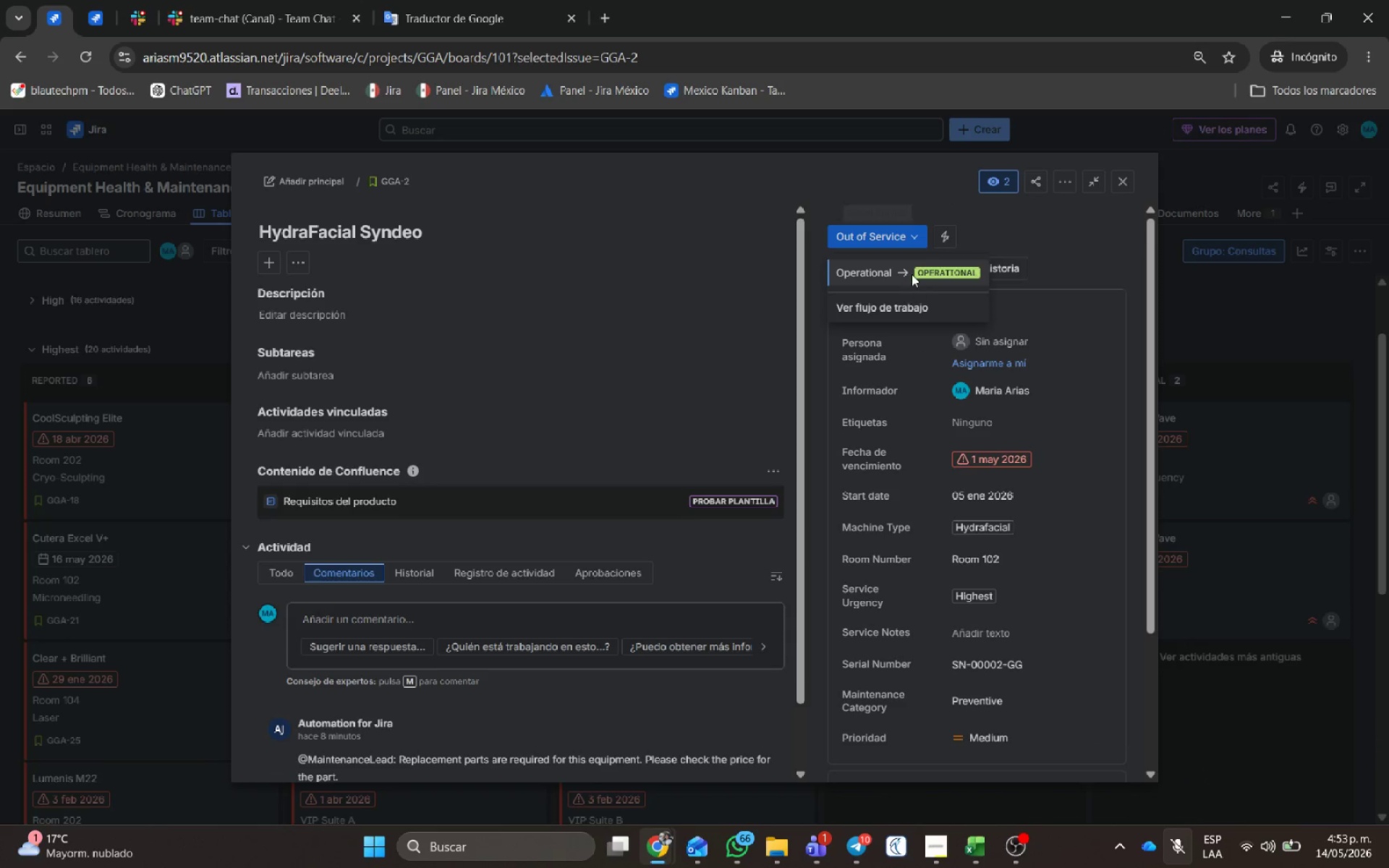 
left_click([910, 271])
 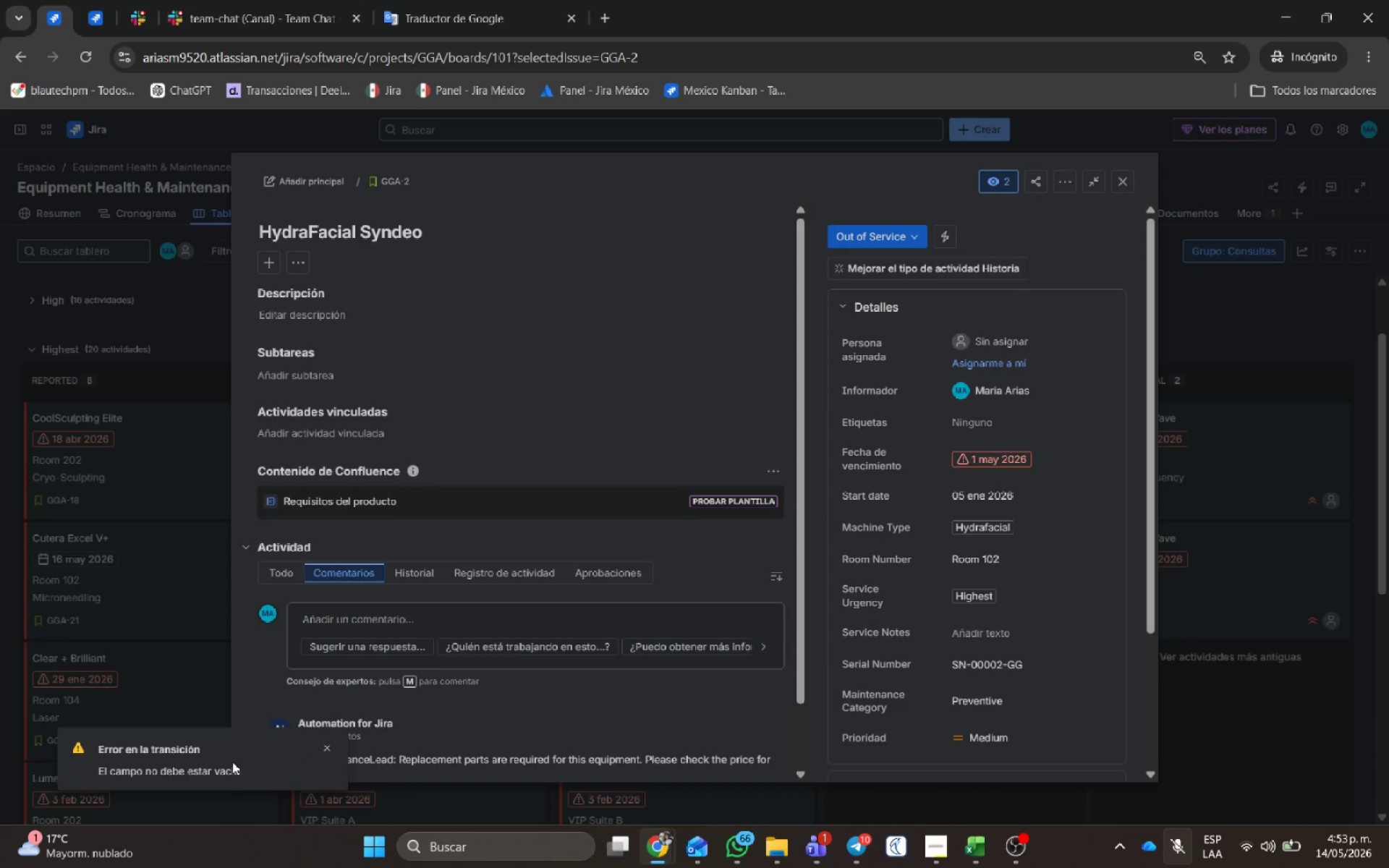 
left_click_drag(start_coordinate=[262, 778], to_coordinate=[90, 749])
 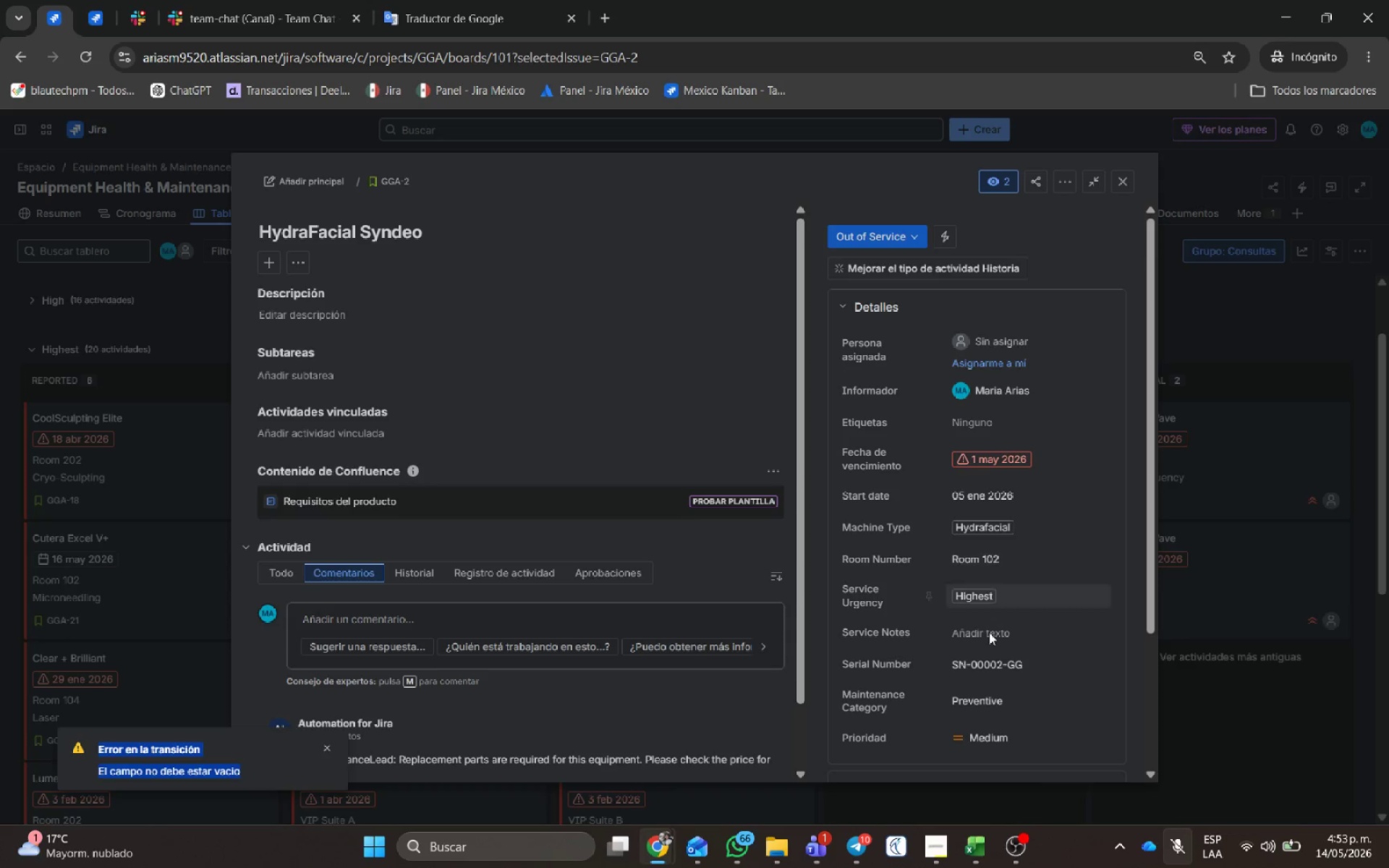 
left_click([972, 635])
 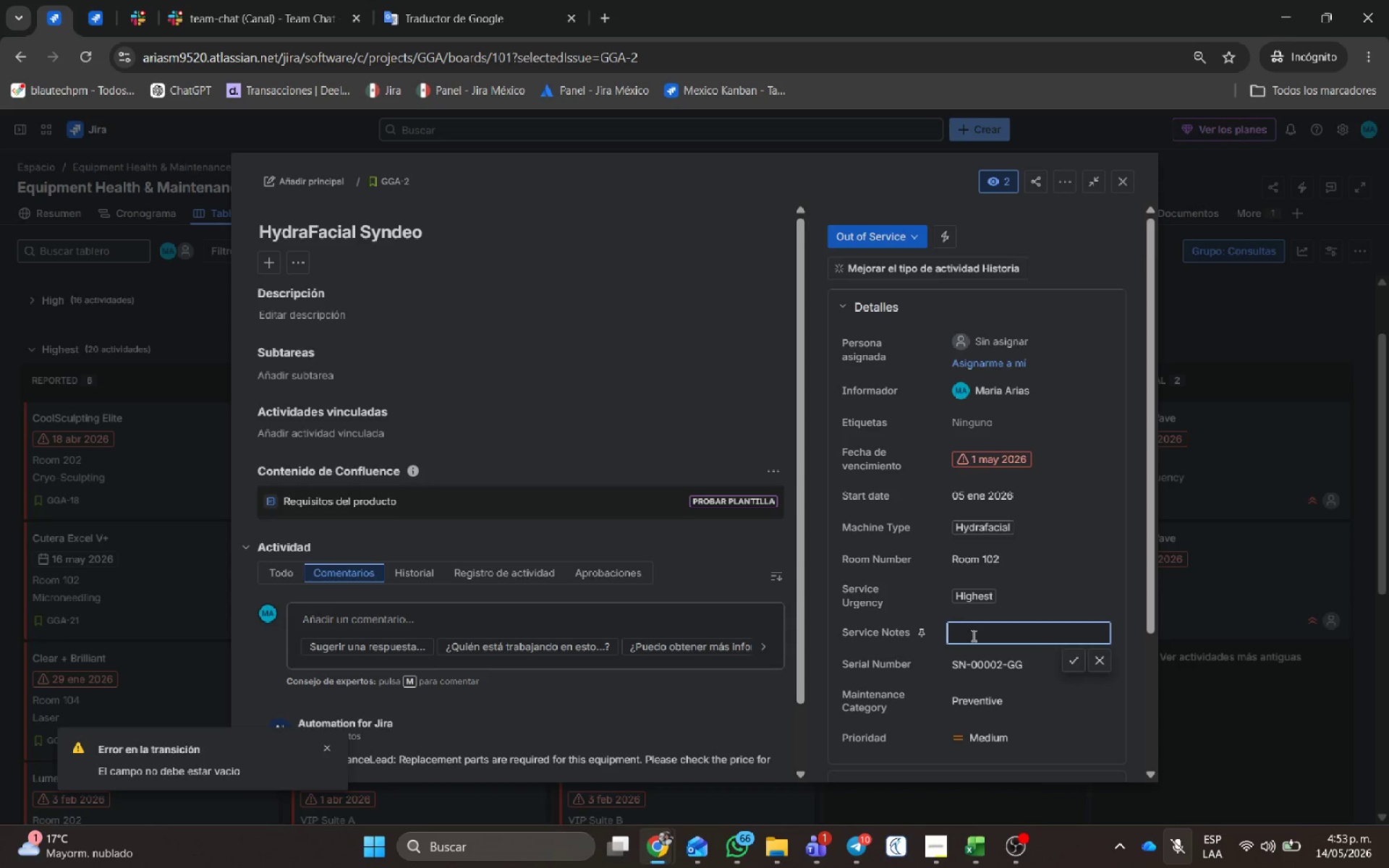 
key(Control+V)
 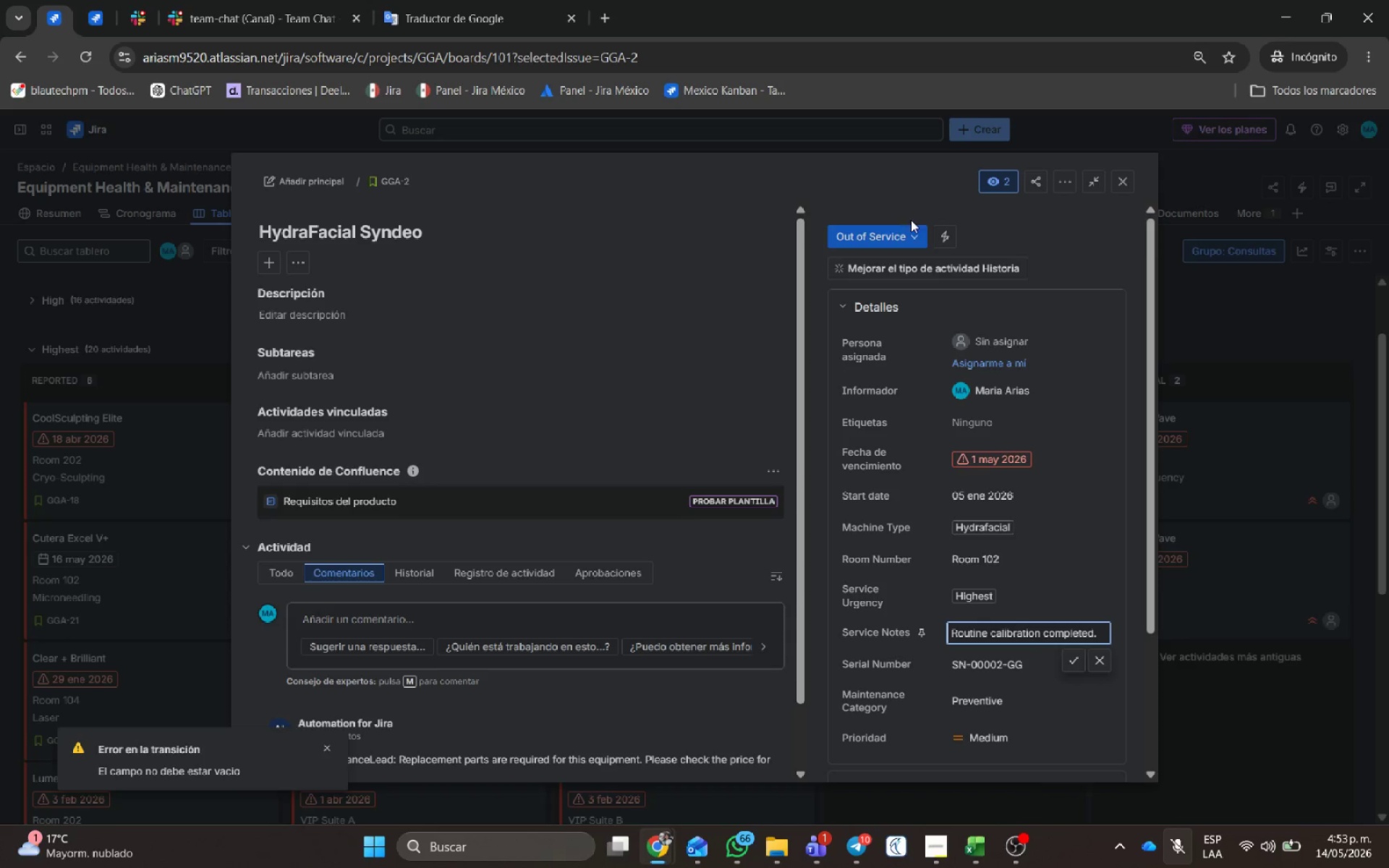 
left_click([891, 229])
 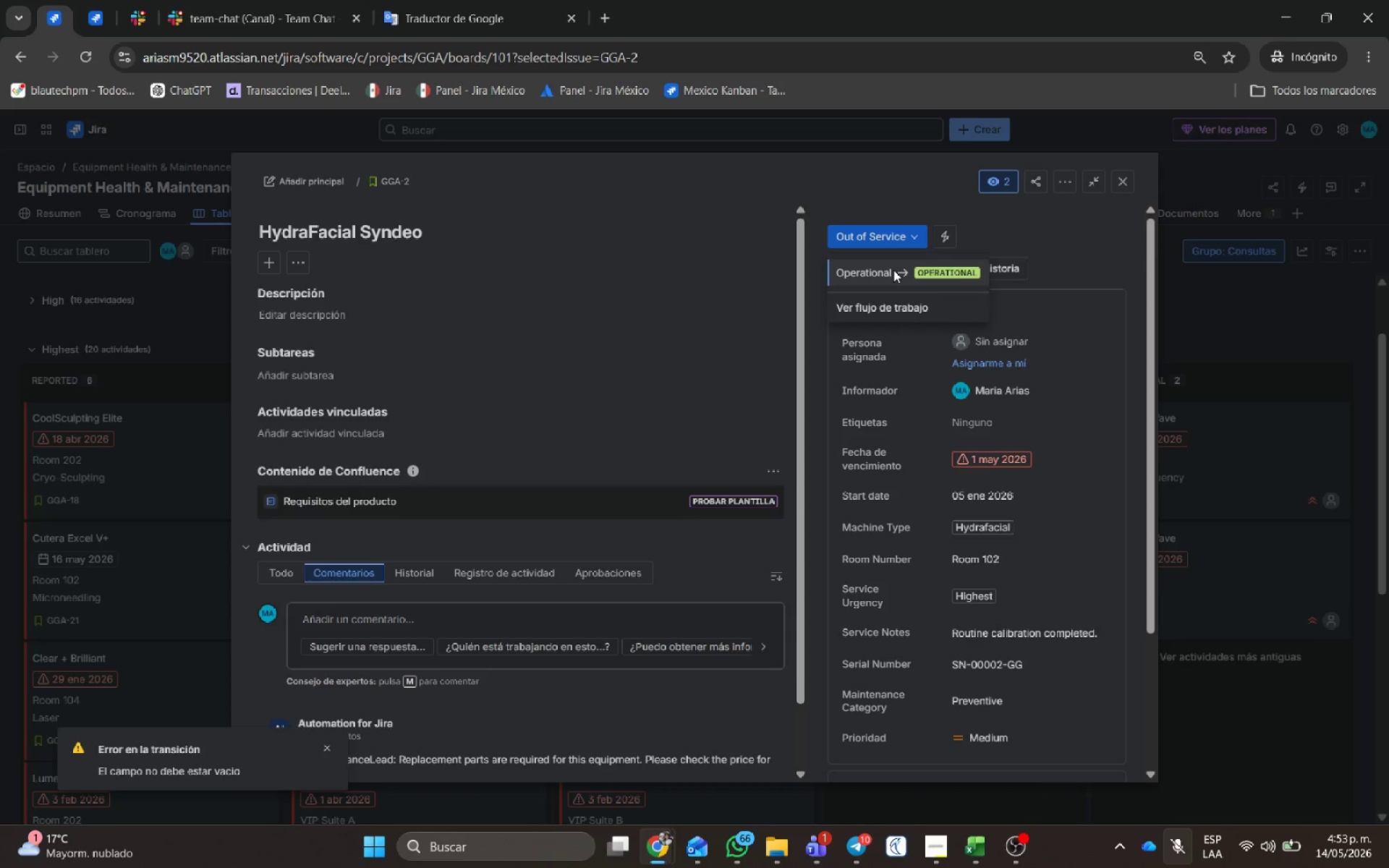 
left_click([893, 270])
 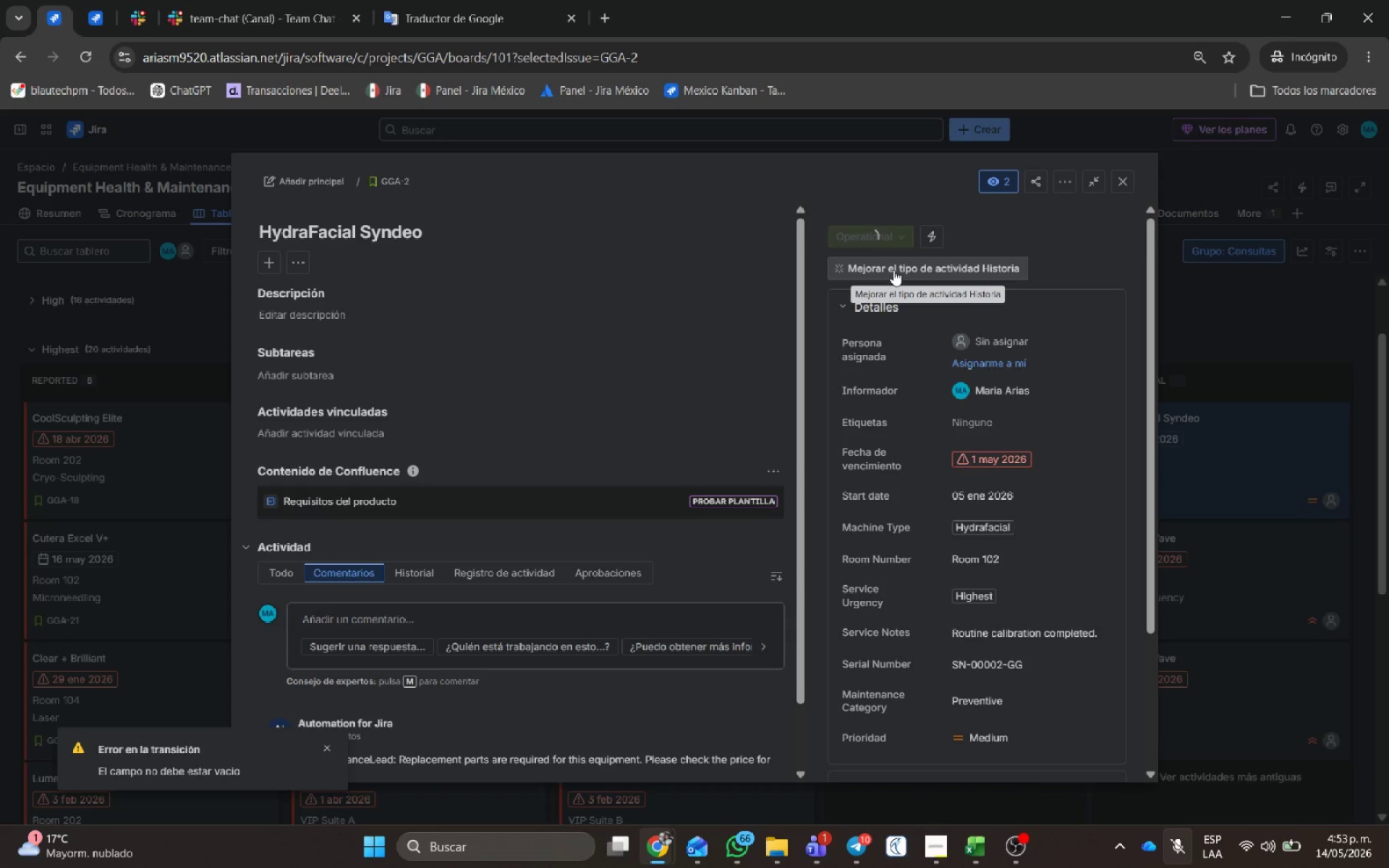 
key(Meta+Shift+S)
 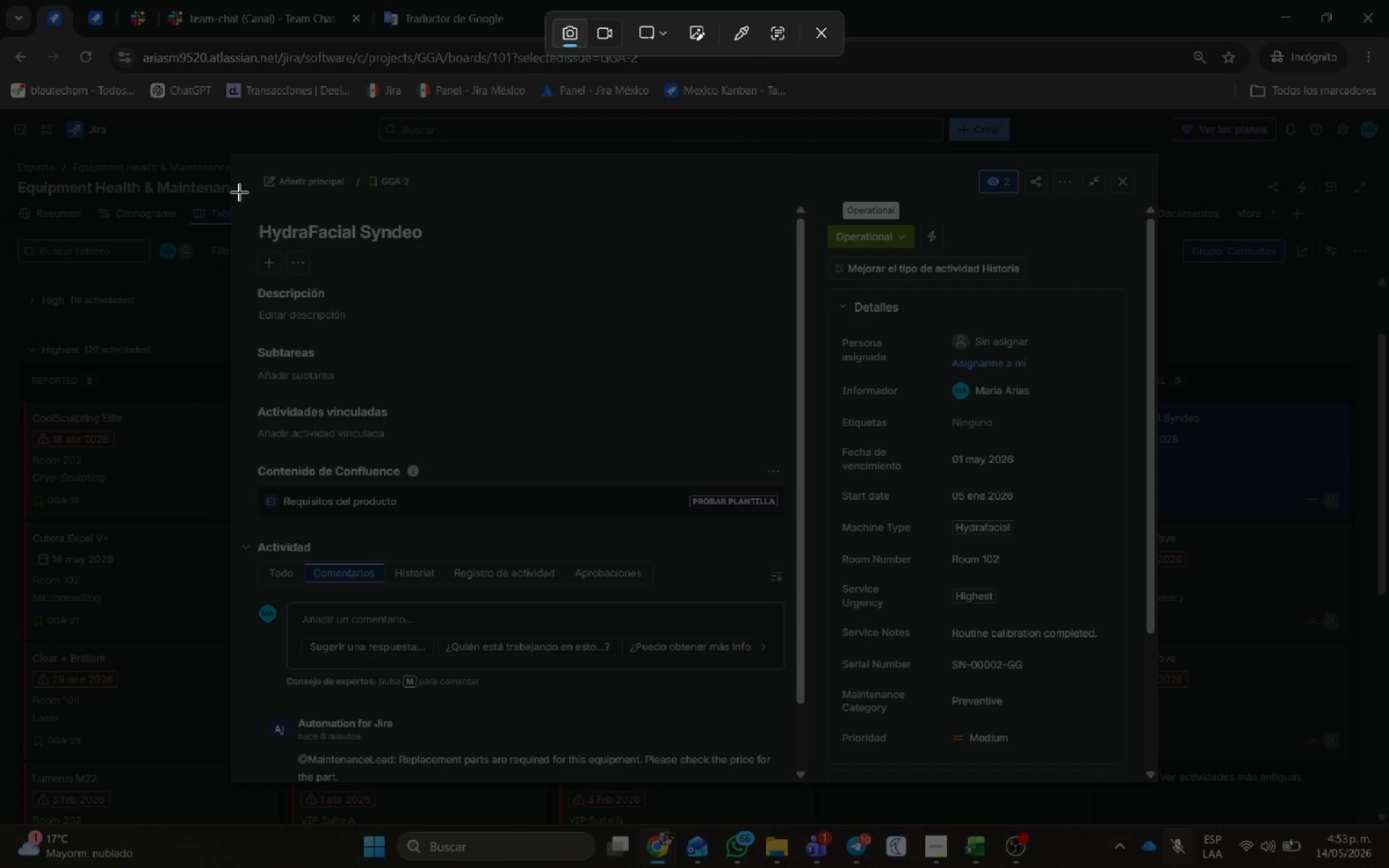 
key(Escape)
 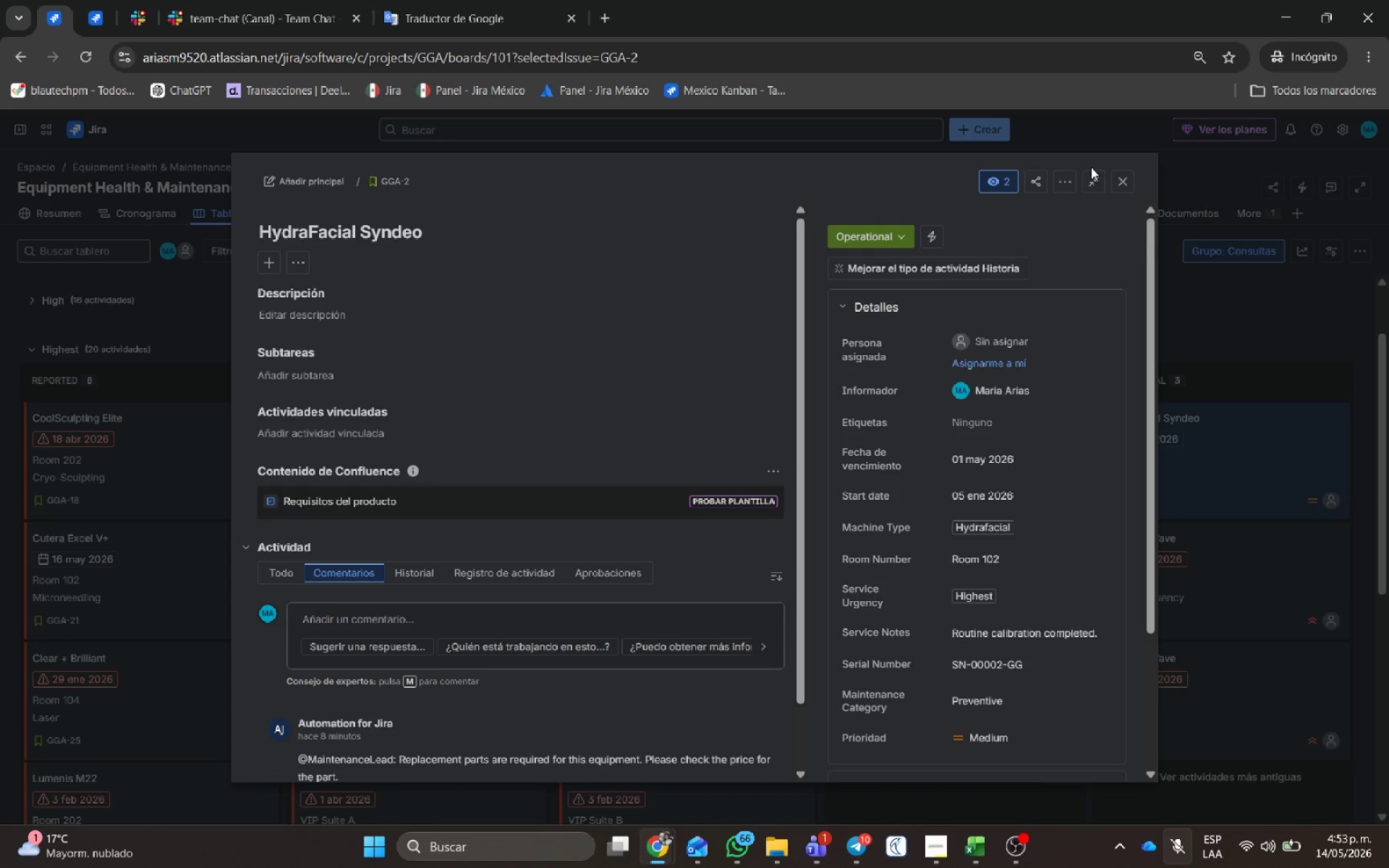 
left_click([1120, 188])
 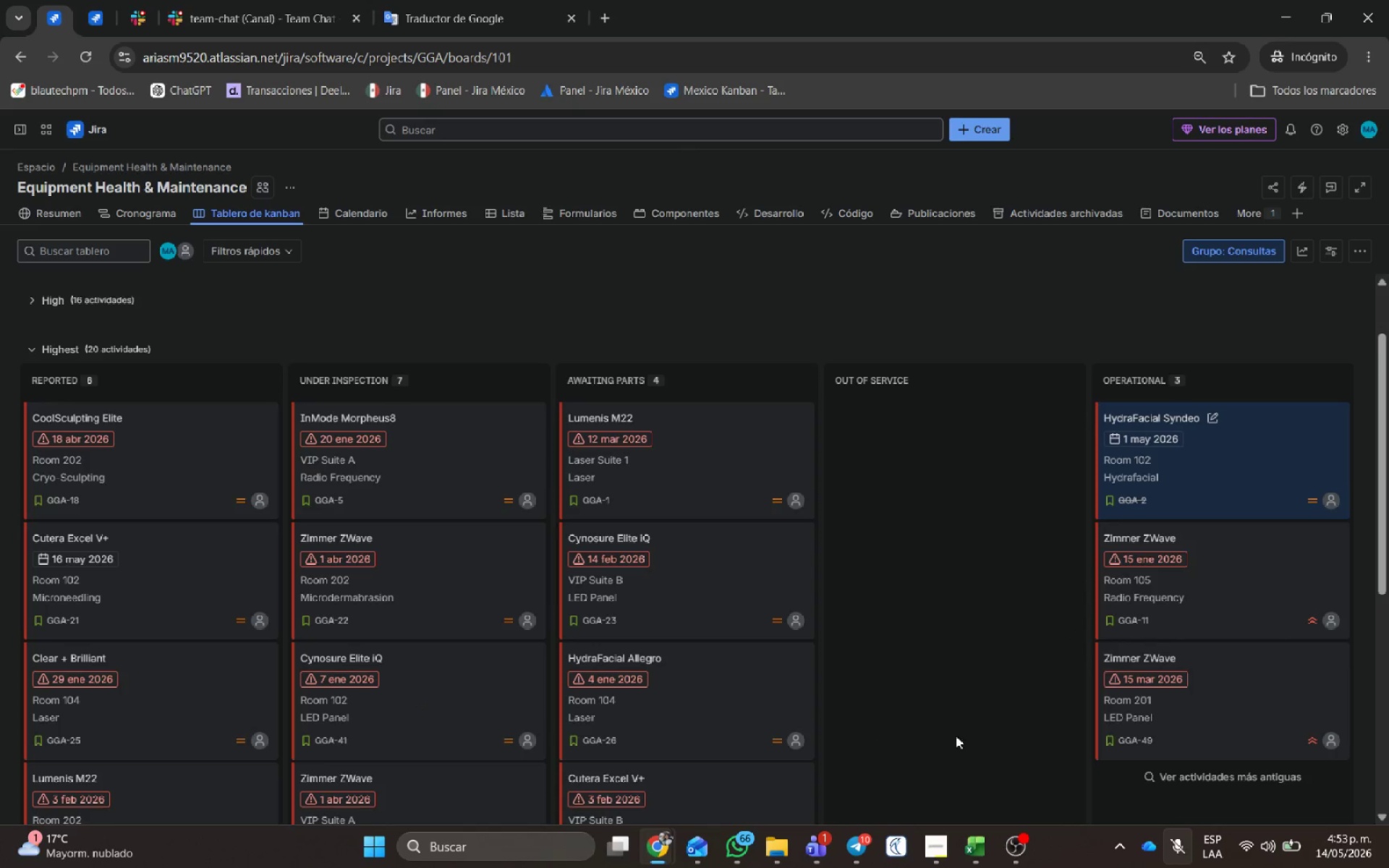 
mouse_move([1023, 817])
 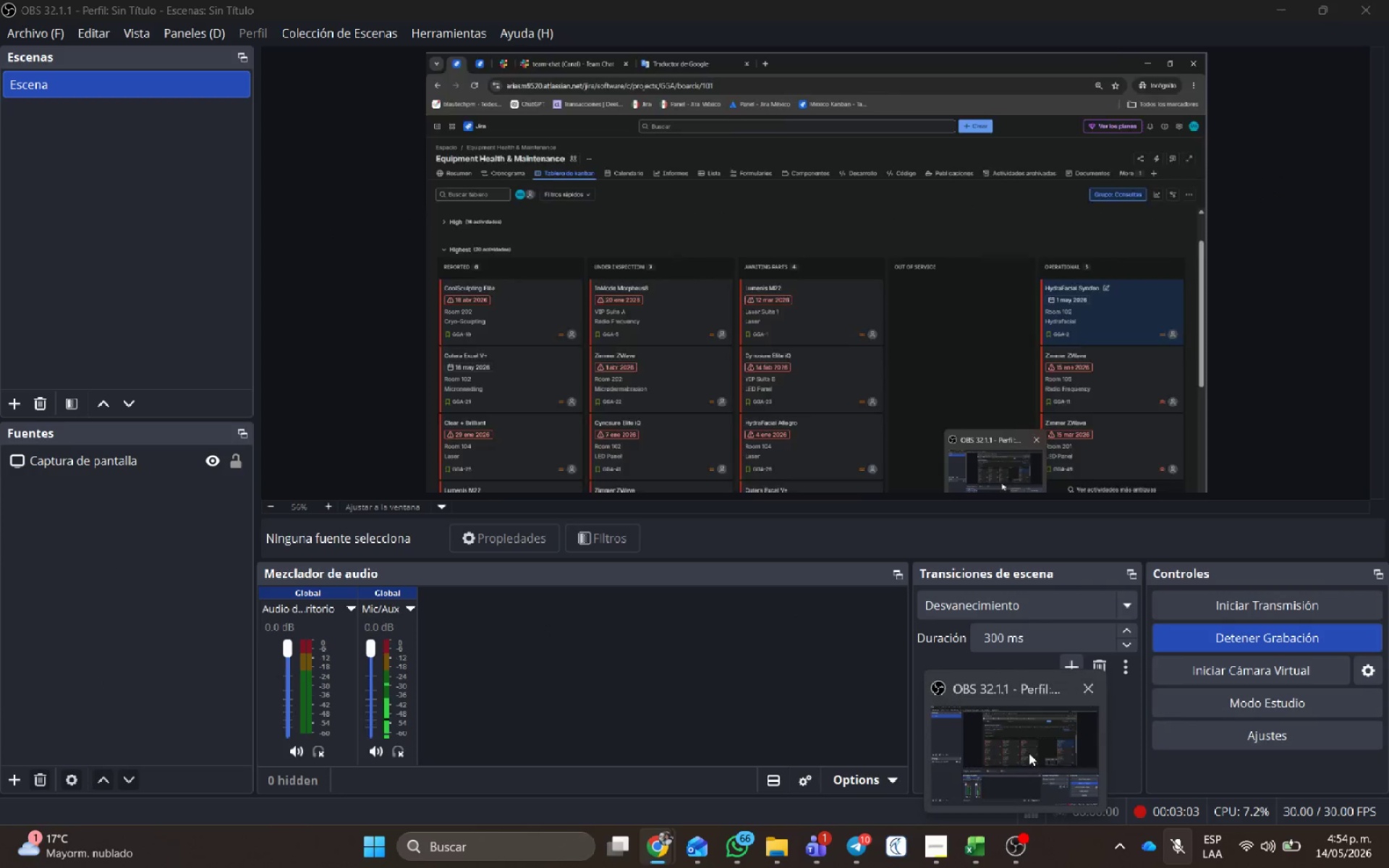 
left_click([1035, 736])
 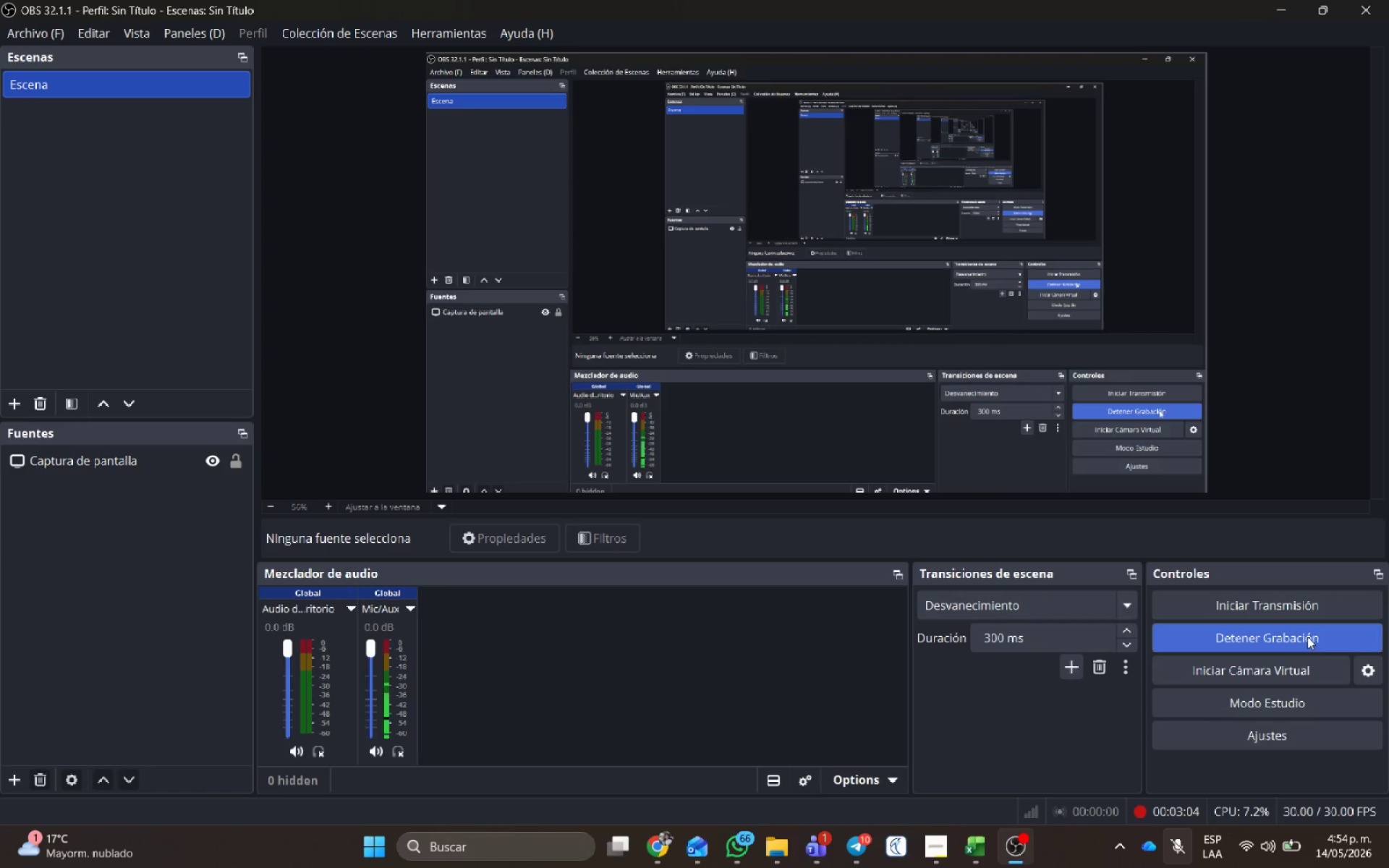 
left_click([1307, 637])
 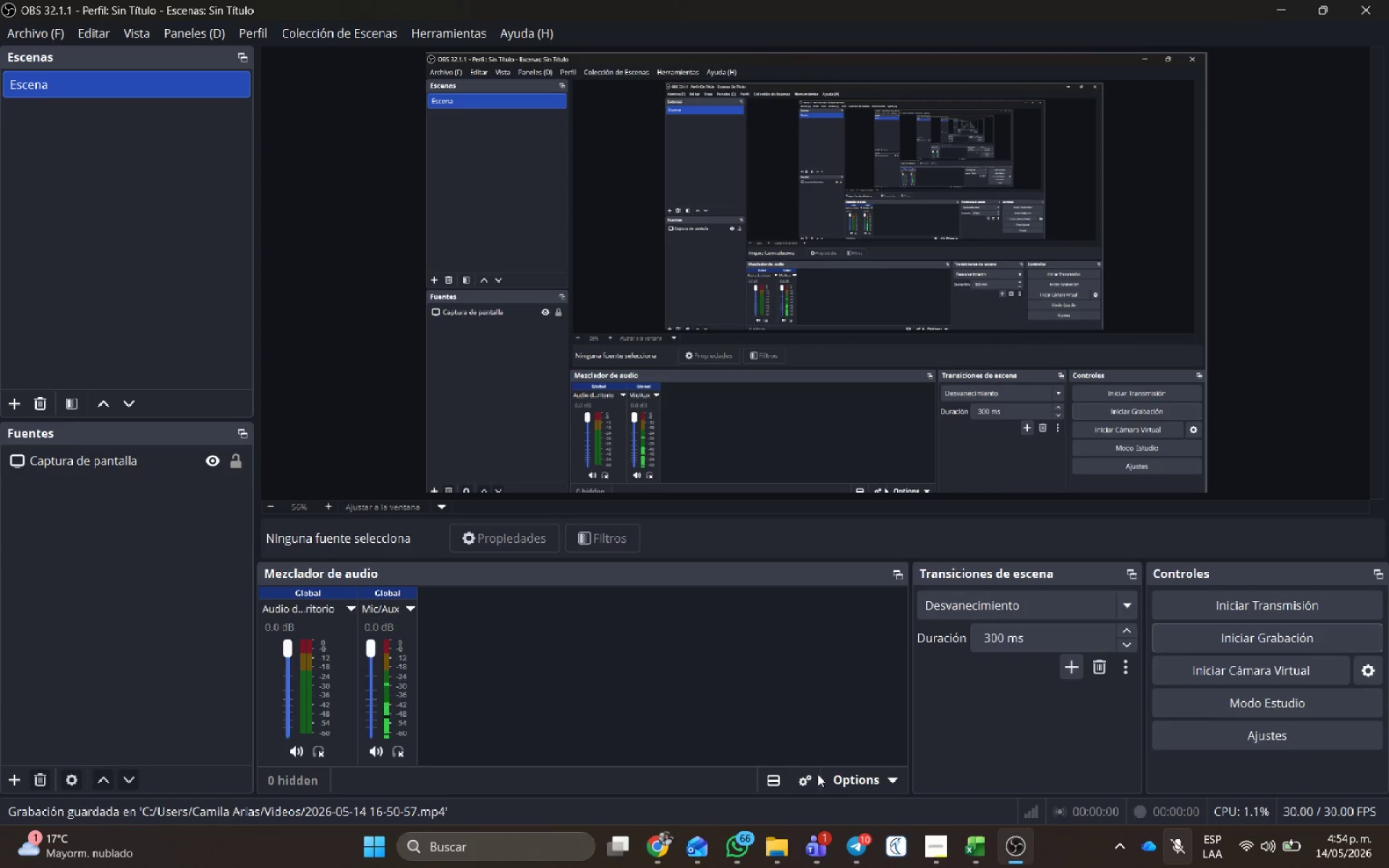 
wait(6.34)
 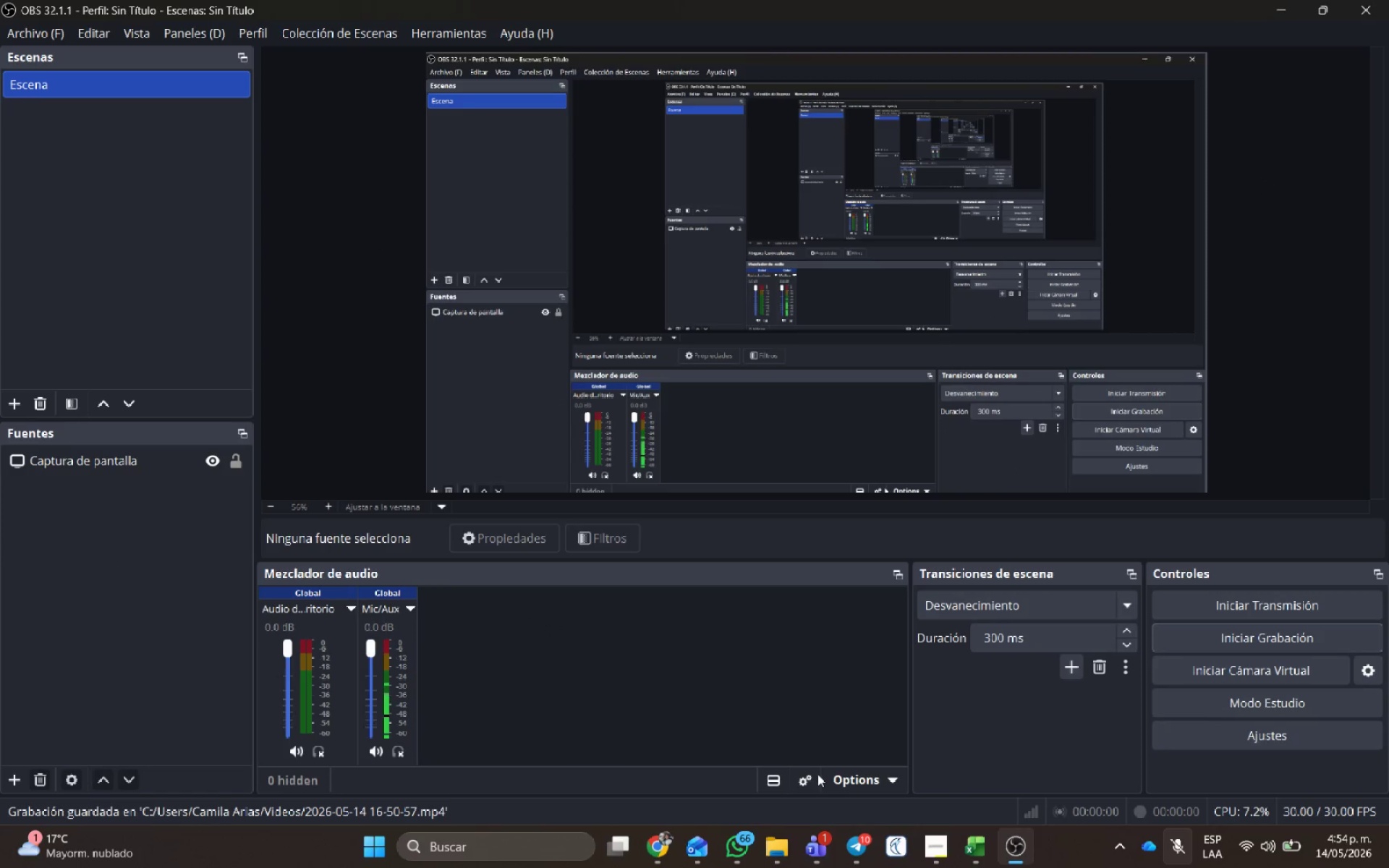 
left_click([933, 852])